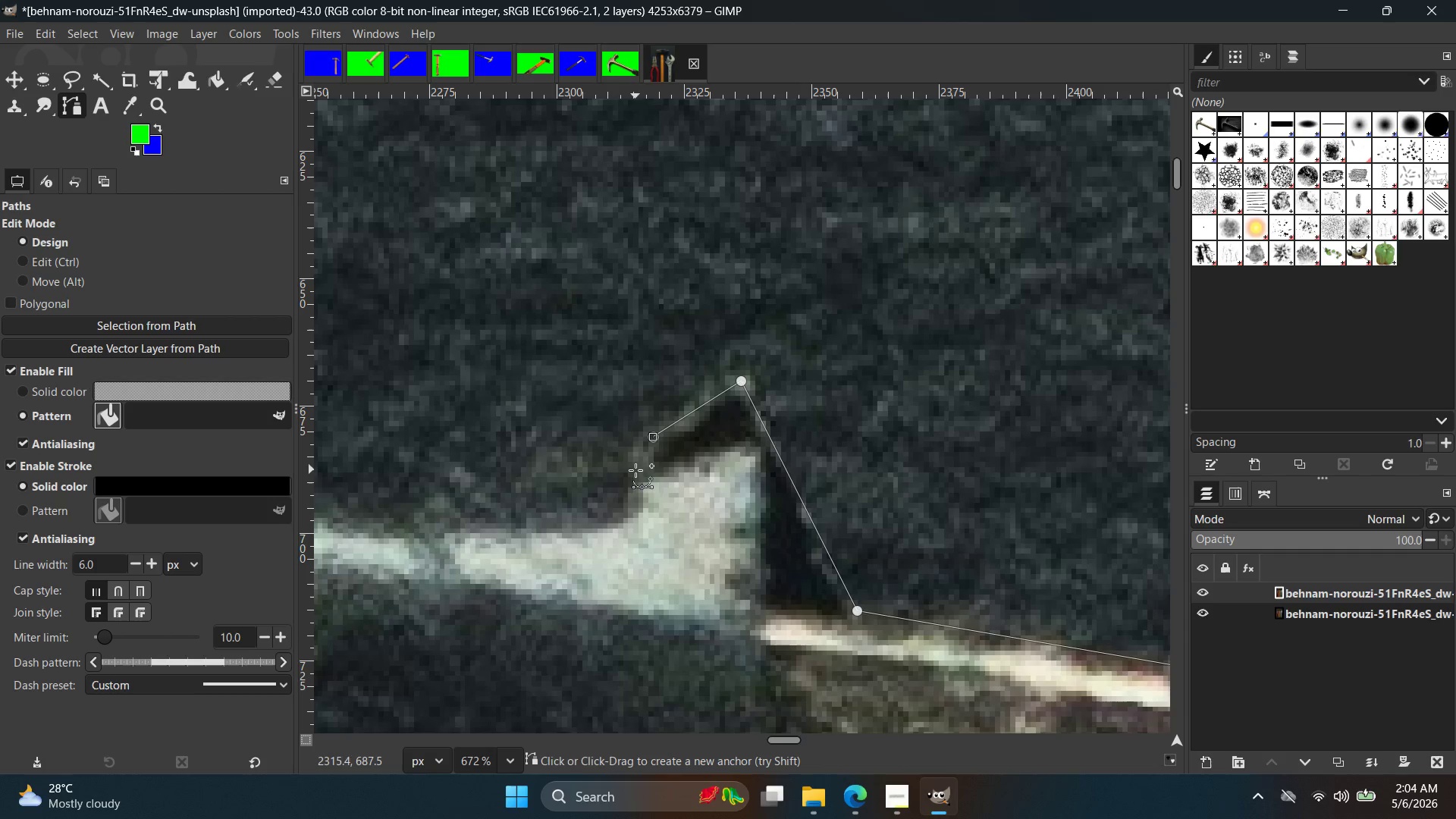 
left_click([643, 469])
 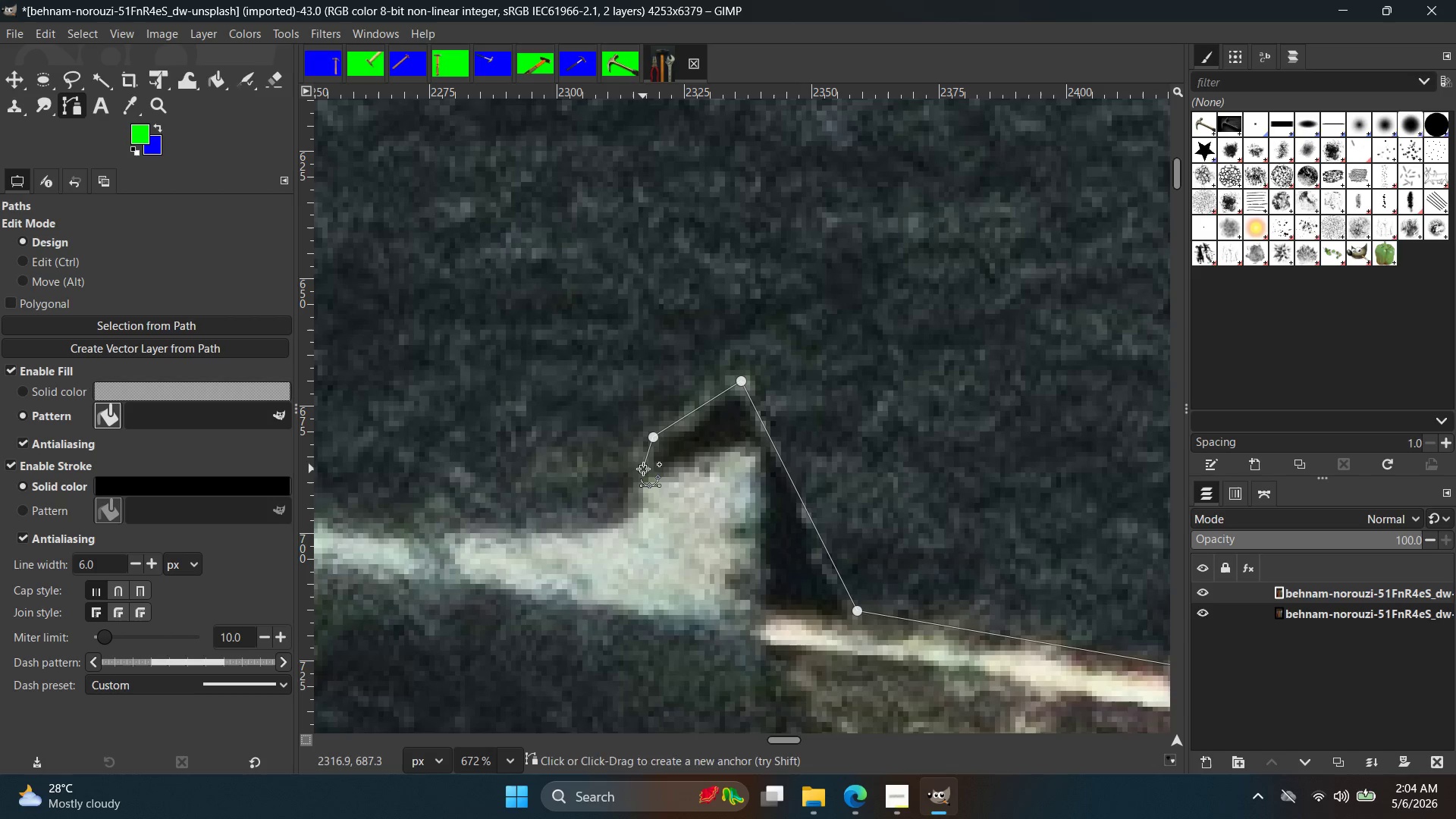 
 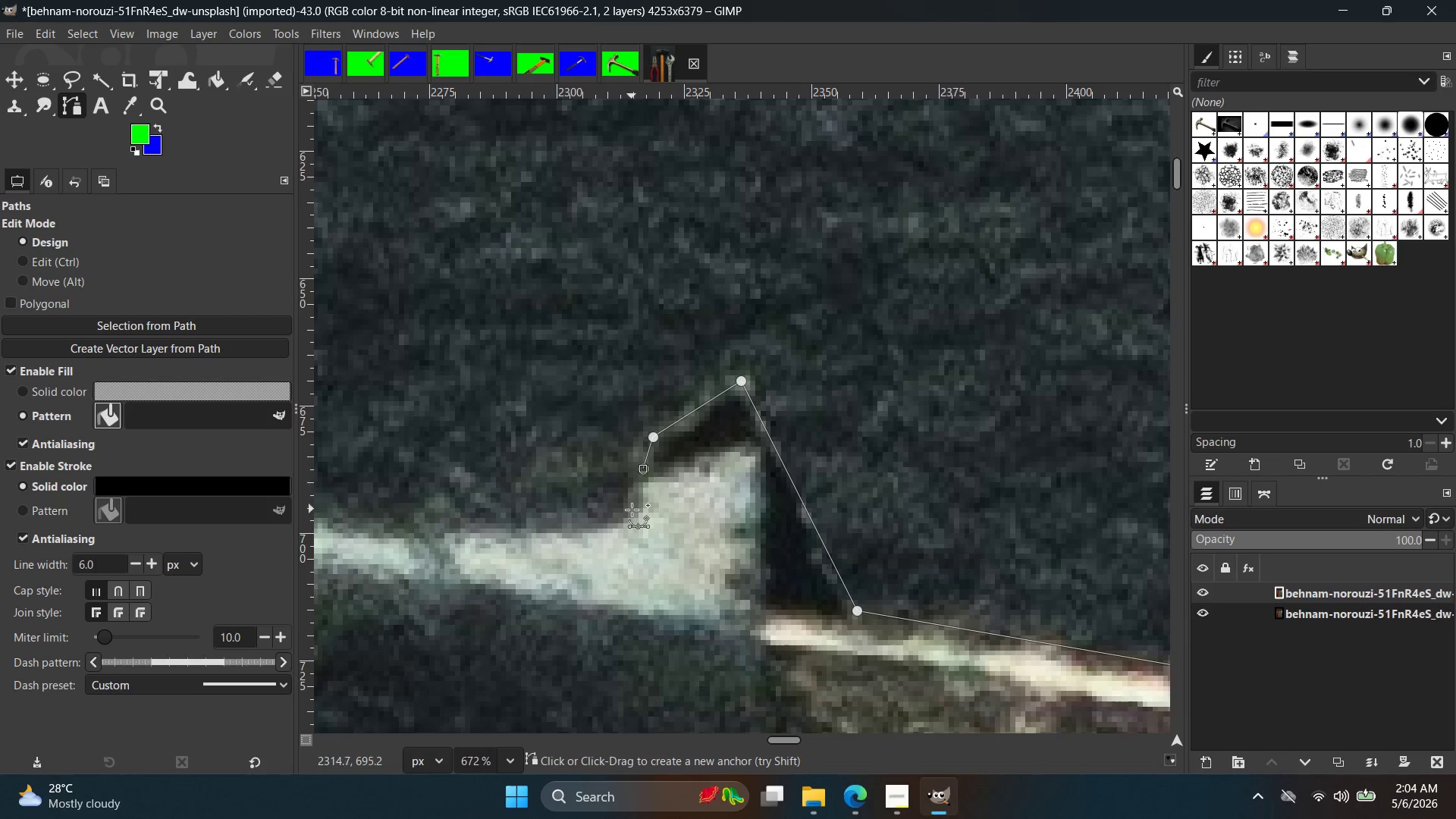 
left_click([632, 510])
 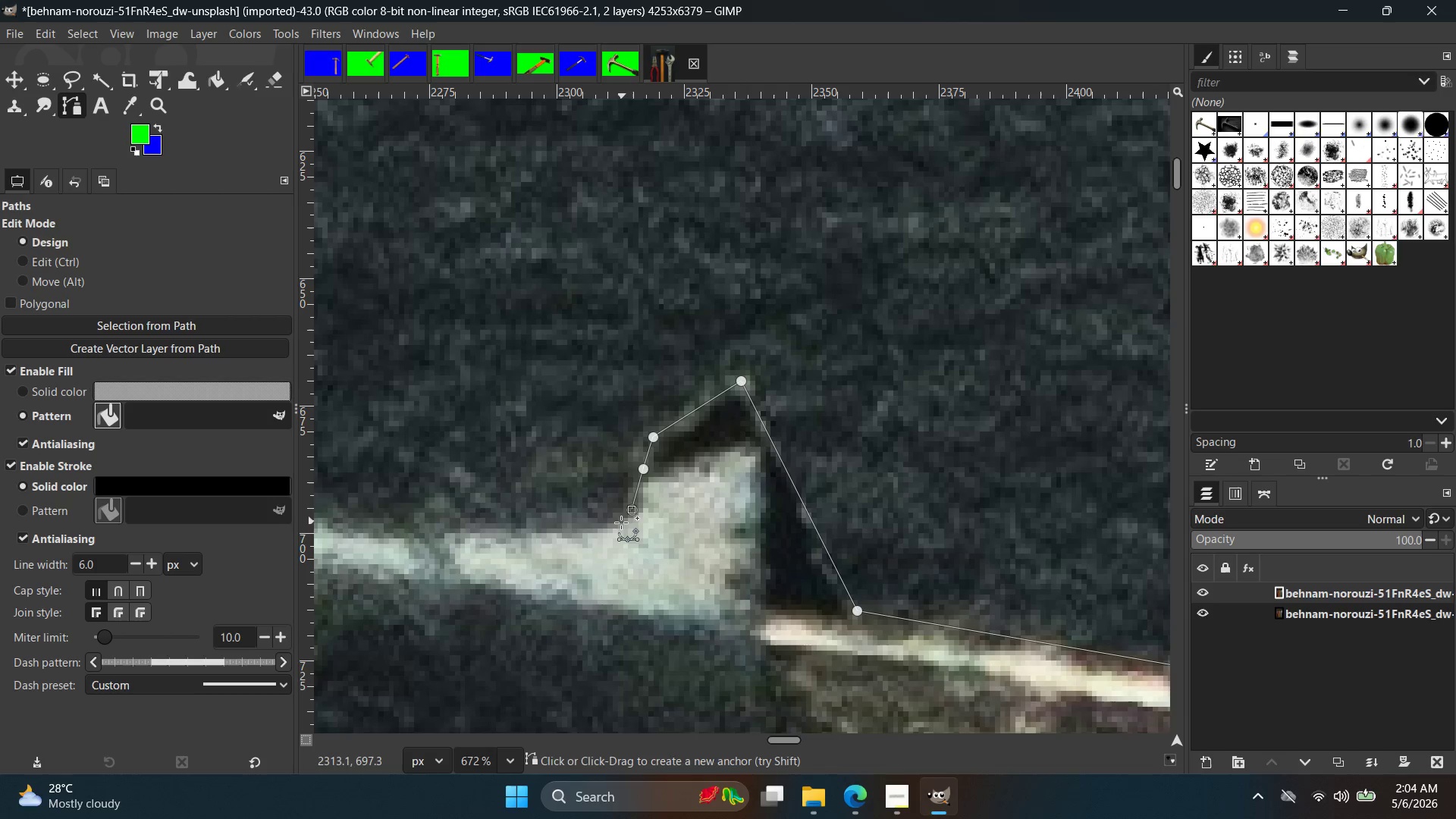 
key(Control+ControlLeft)
 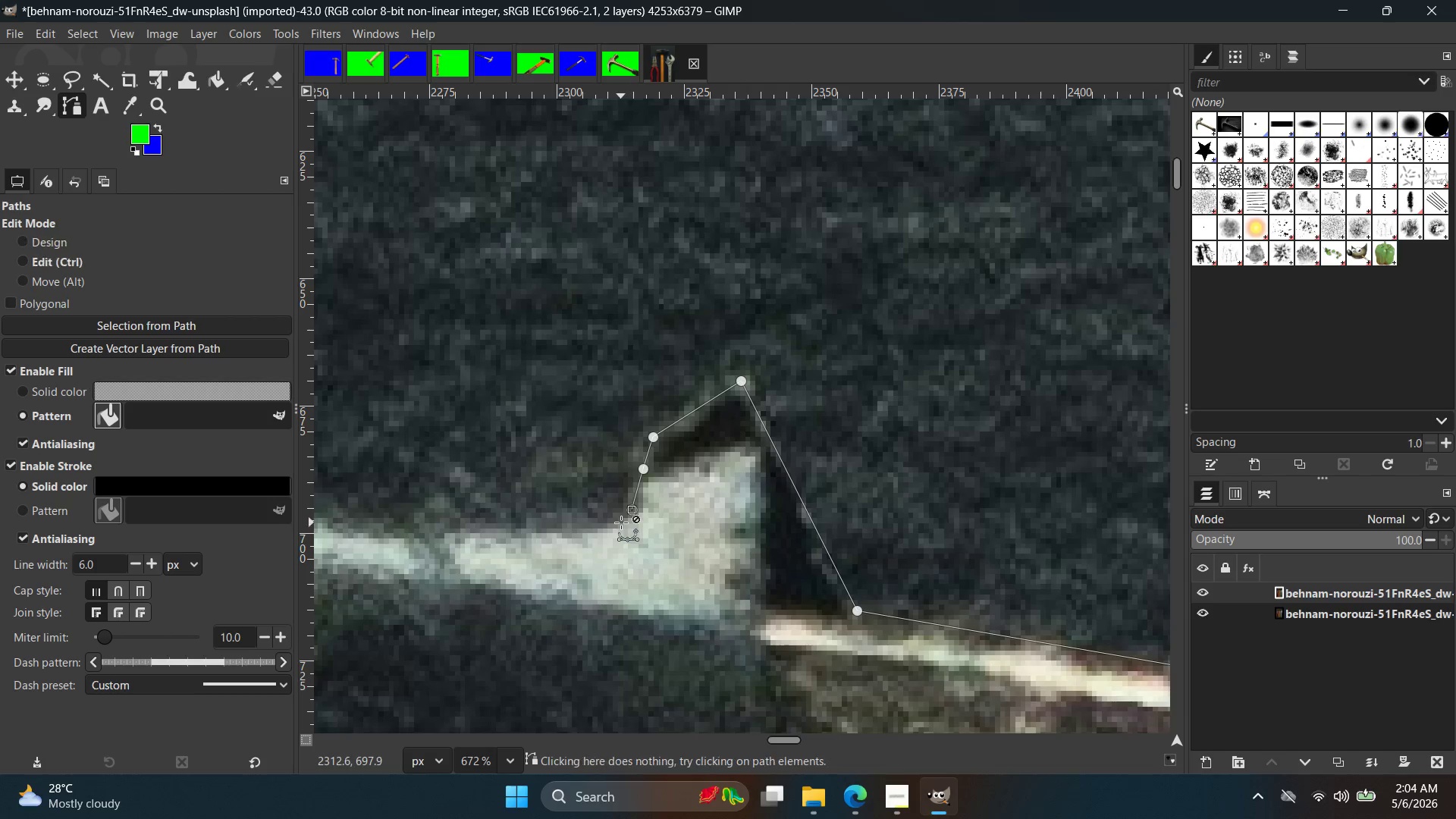 
key(Control+Z)
 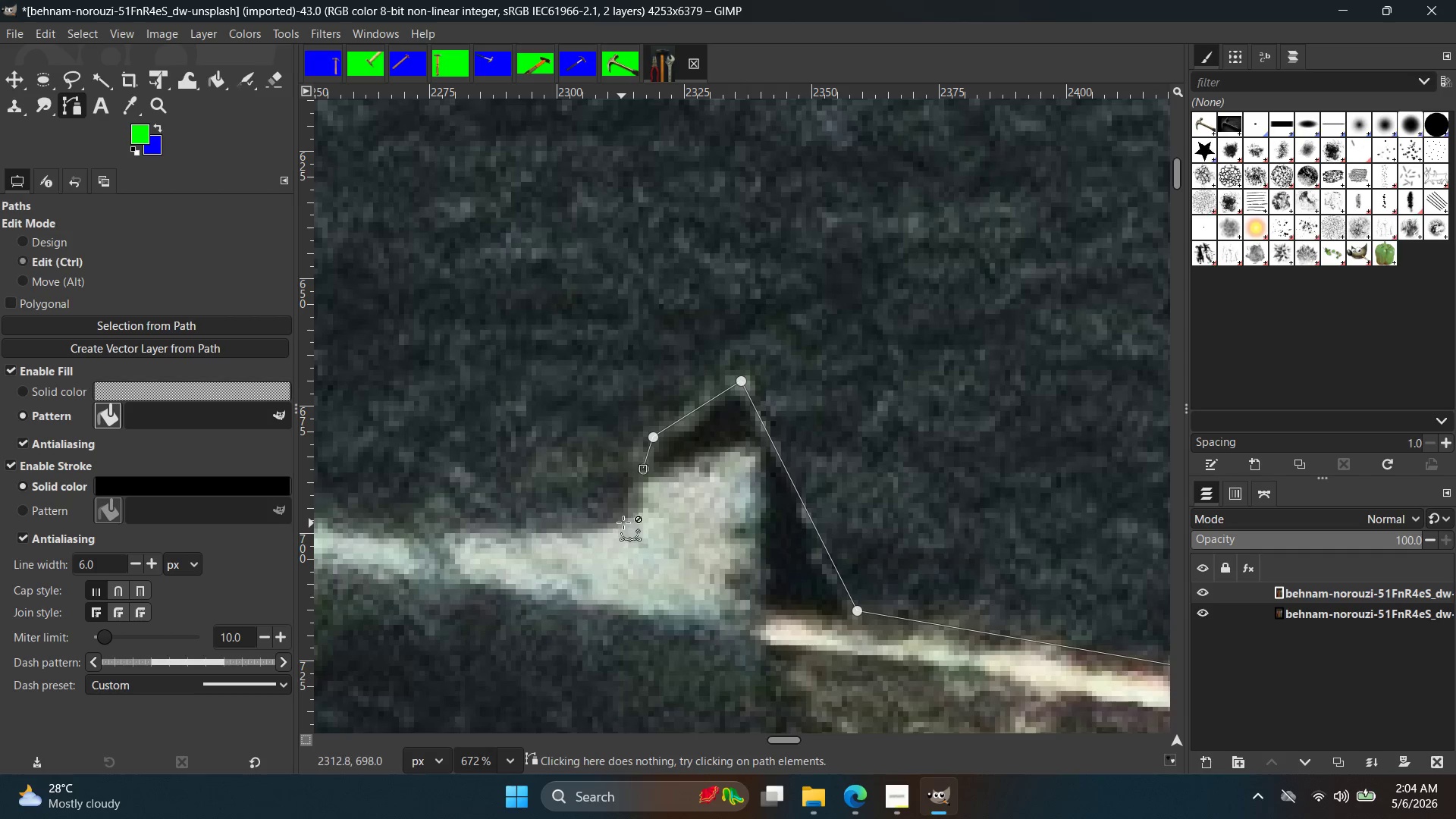 
left_click_drag(start_coordinate=[623, 522], to_coordinate=[604, 532])
 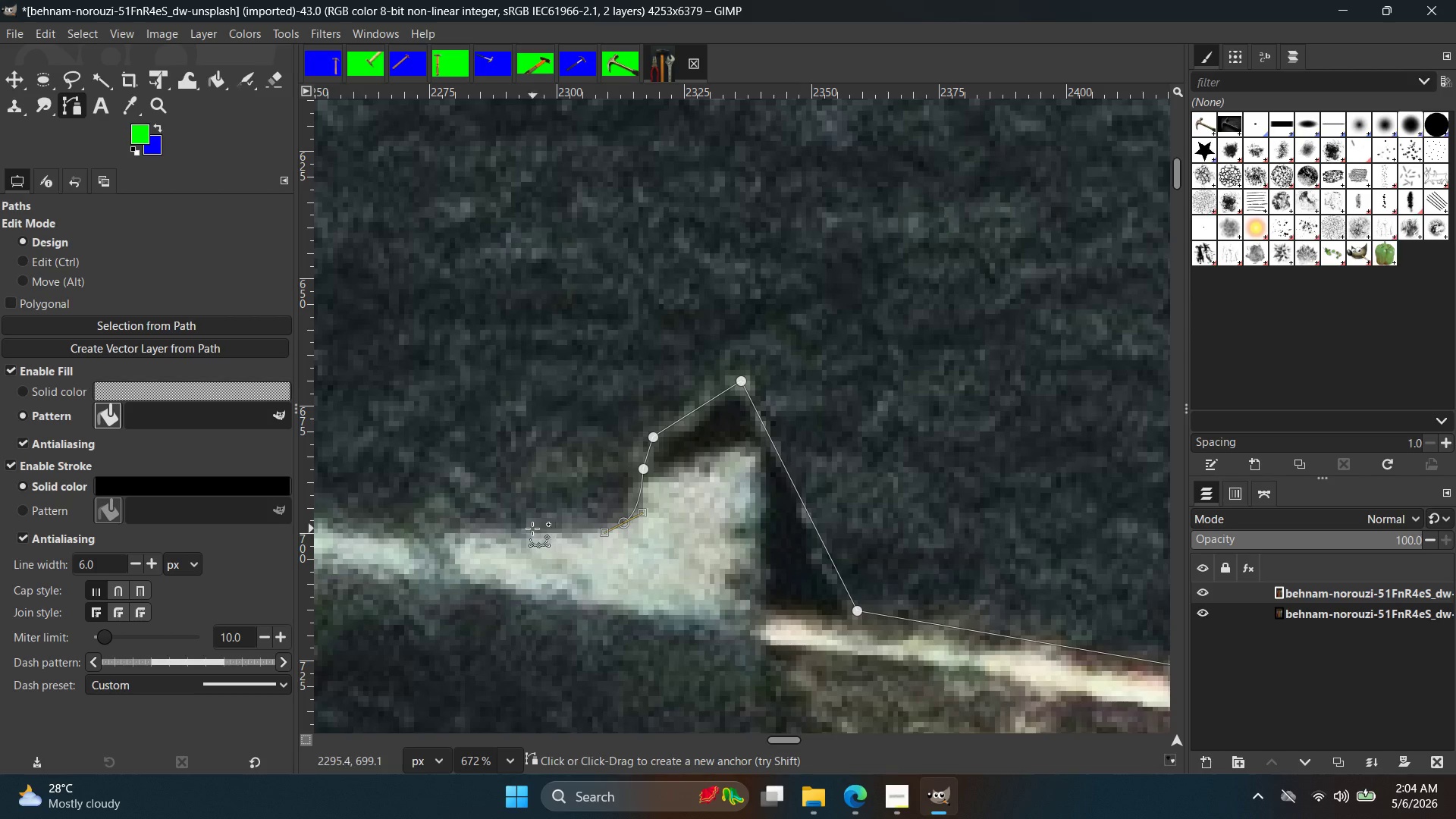 
left_click([497, 530])
 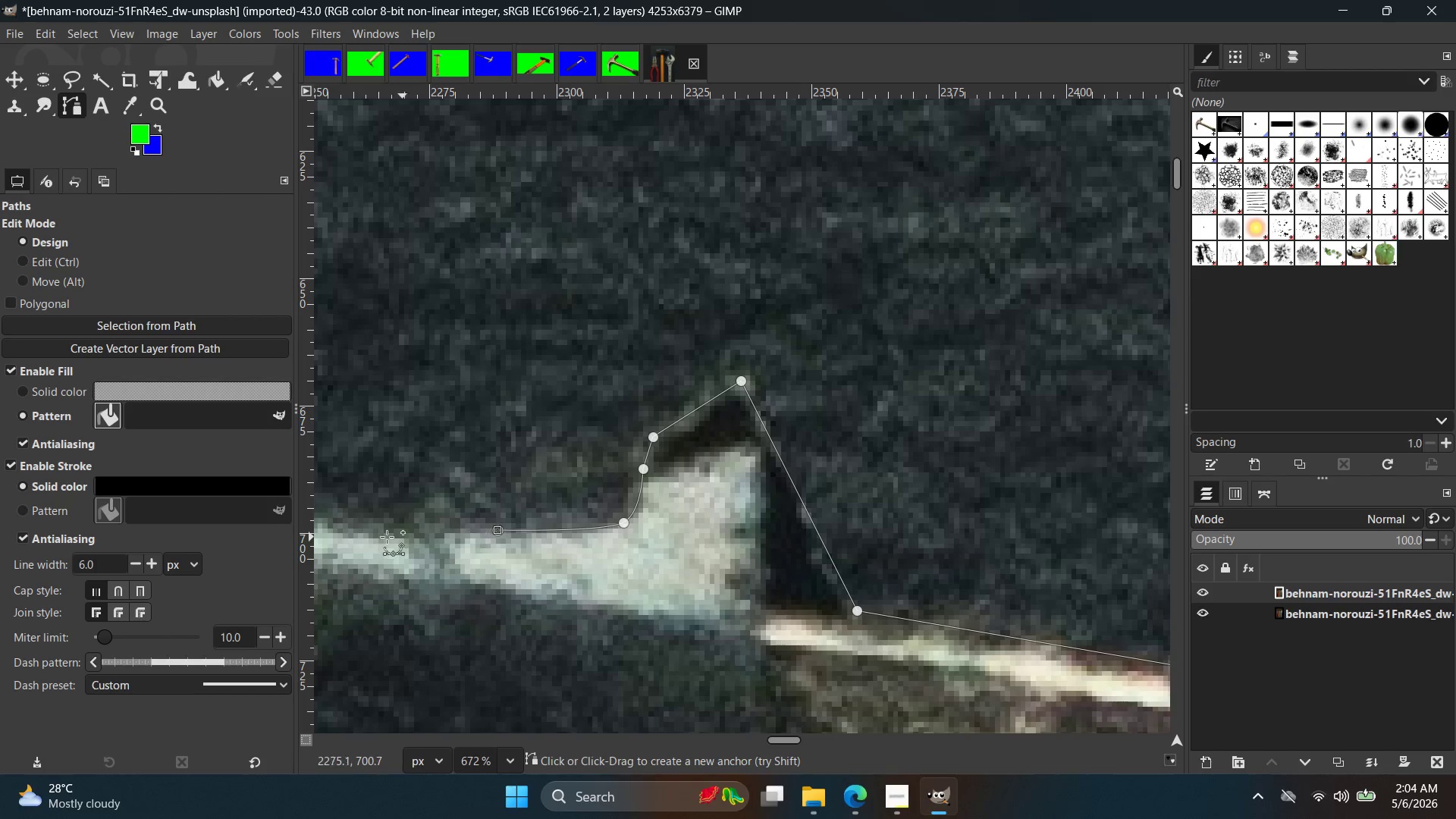 
hold_key(key=Space, duration=0.33)
 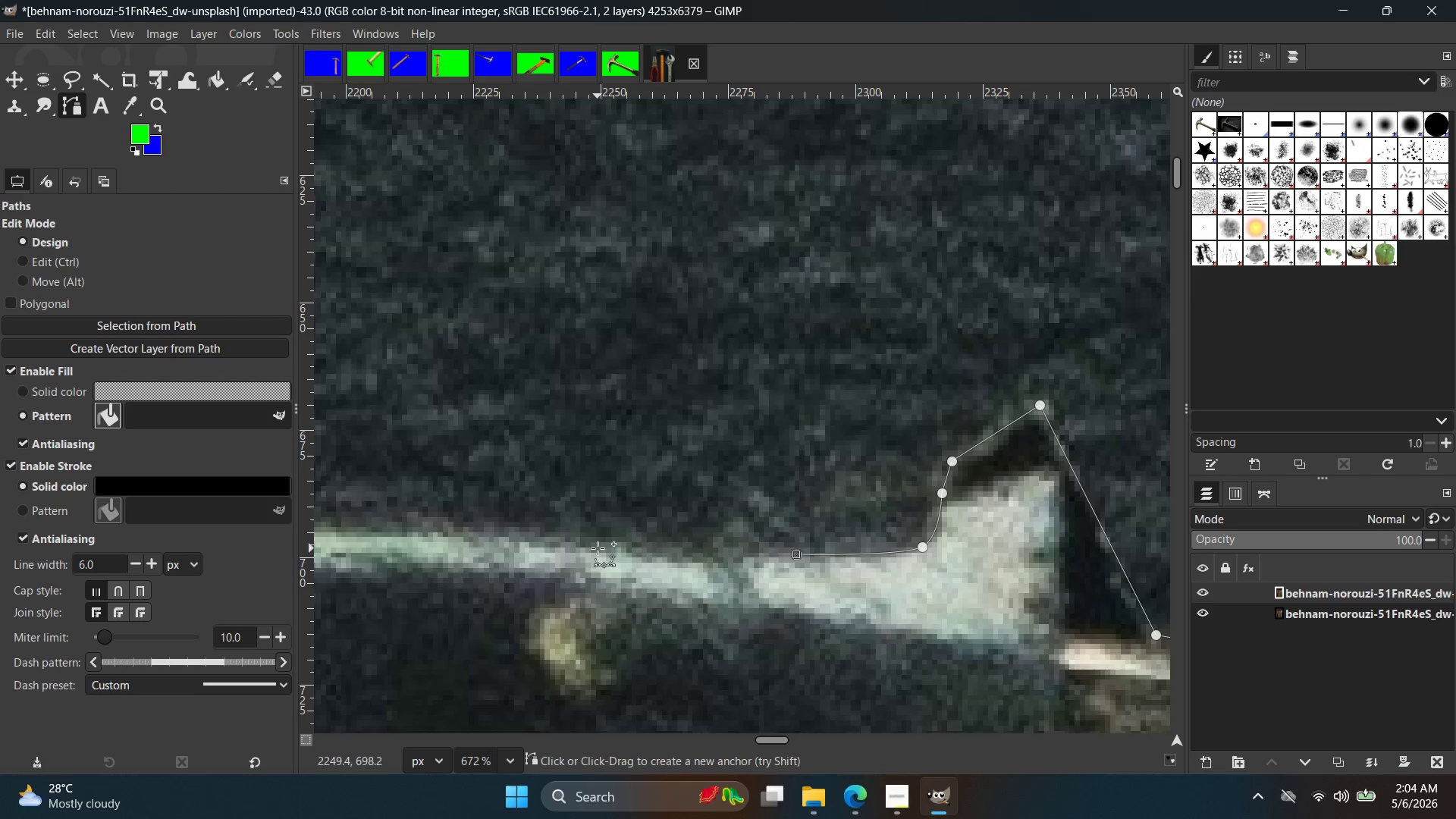 
left_click([598, 548])
 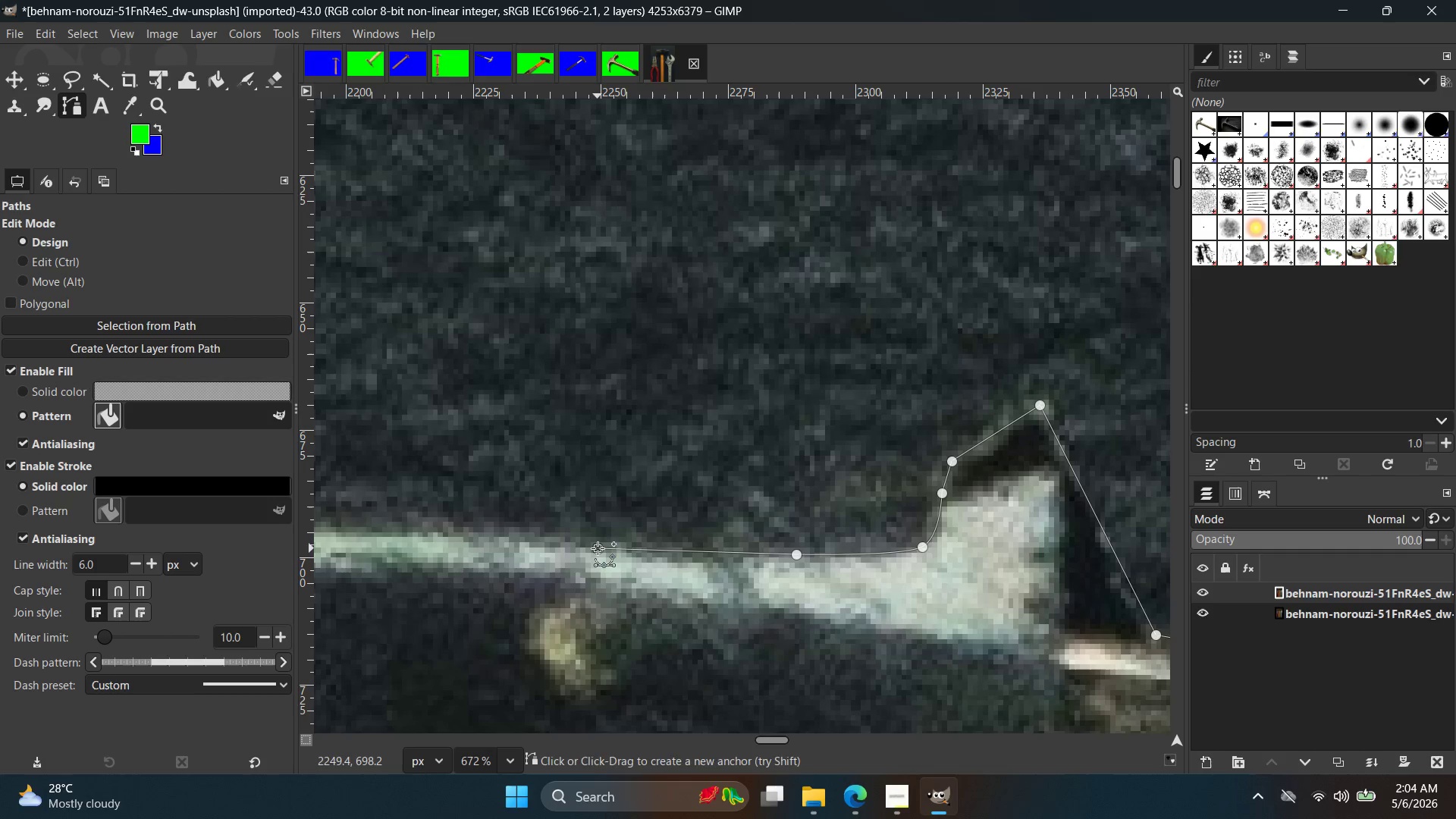 
 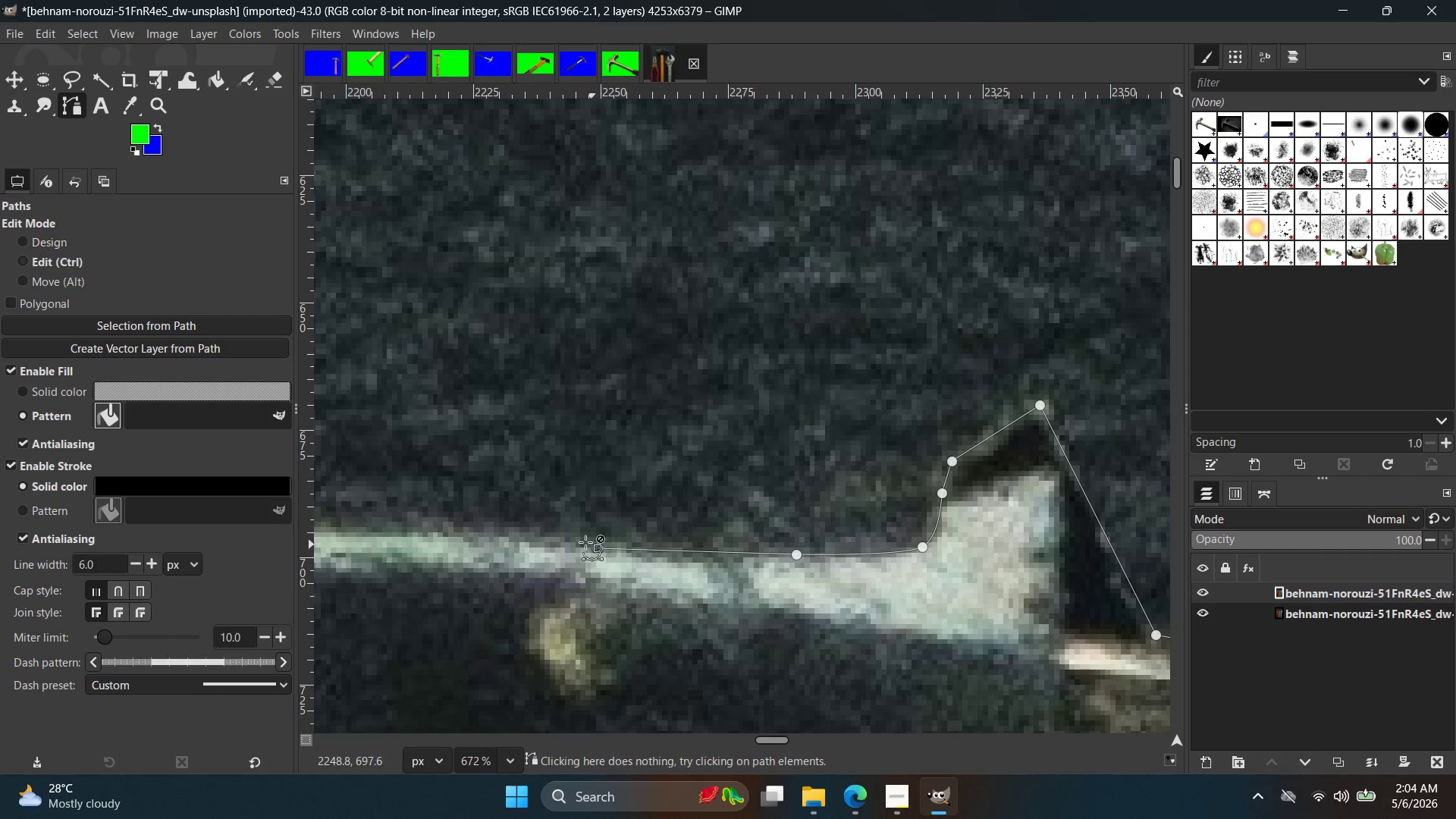 
left_click([598, 548])
 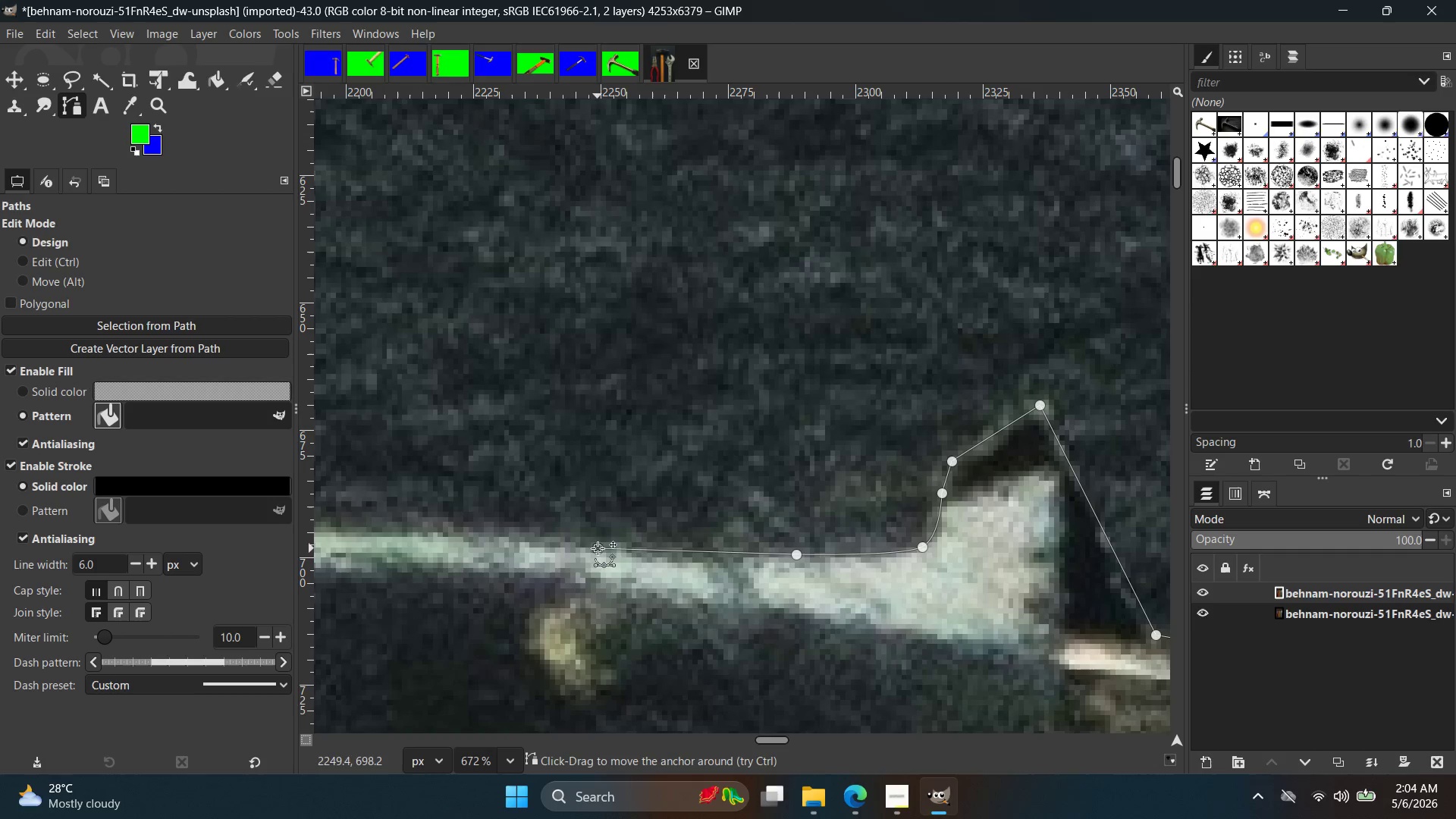 
key(Control+ControlLeft)
 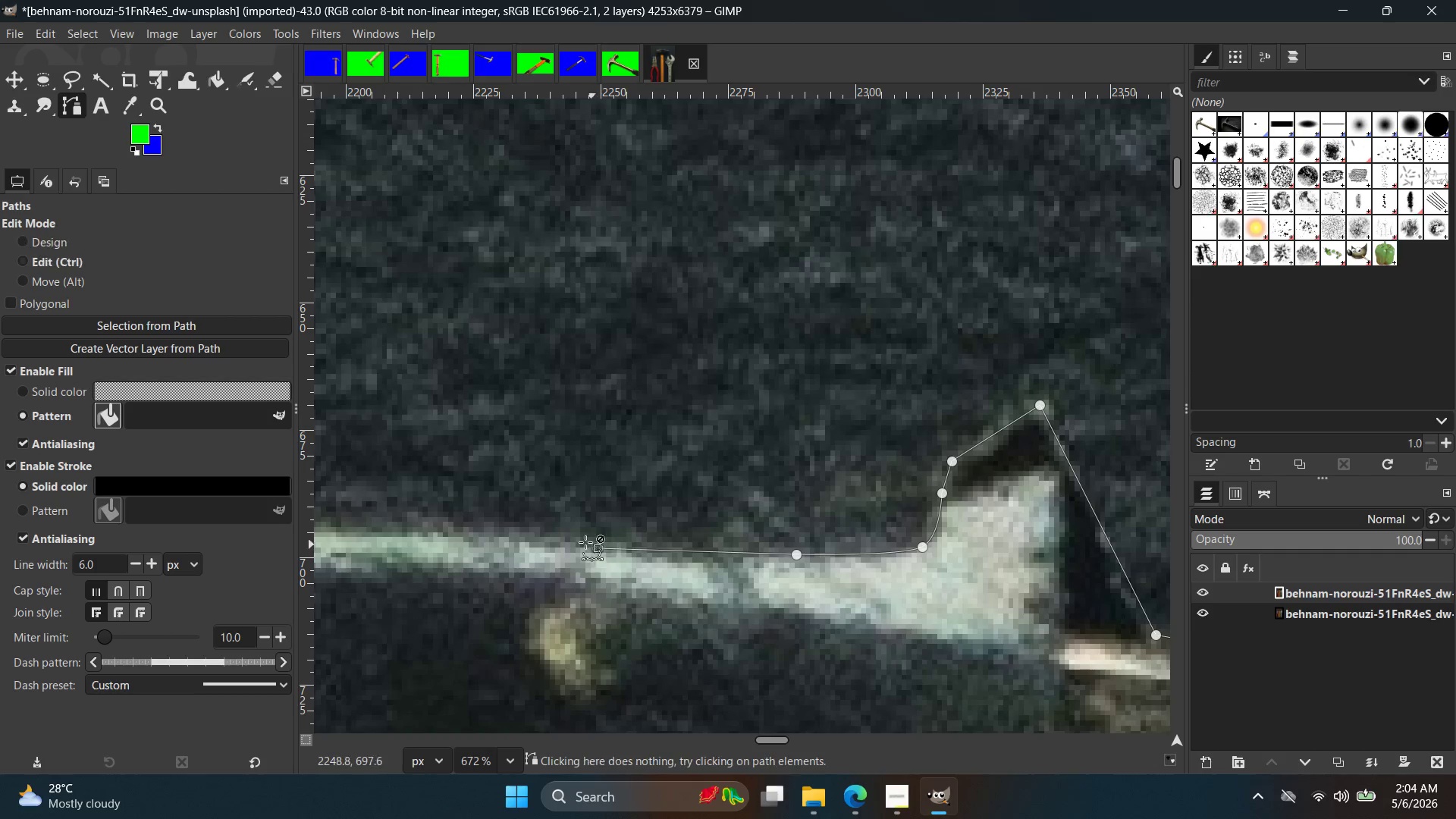 
key(Control+Z)
 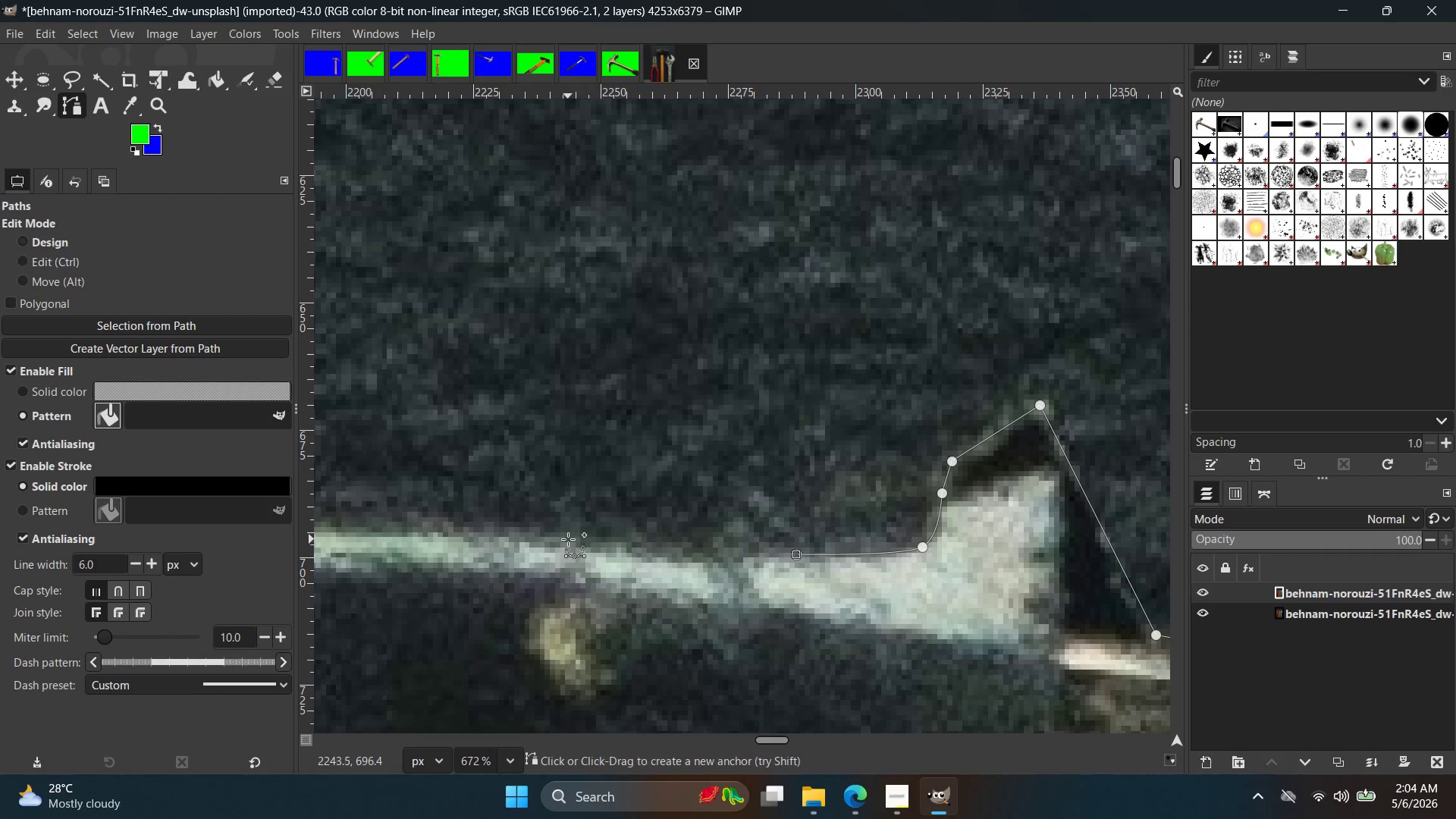 
double_click([568, 539])
 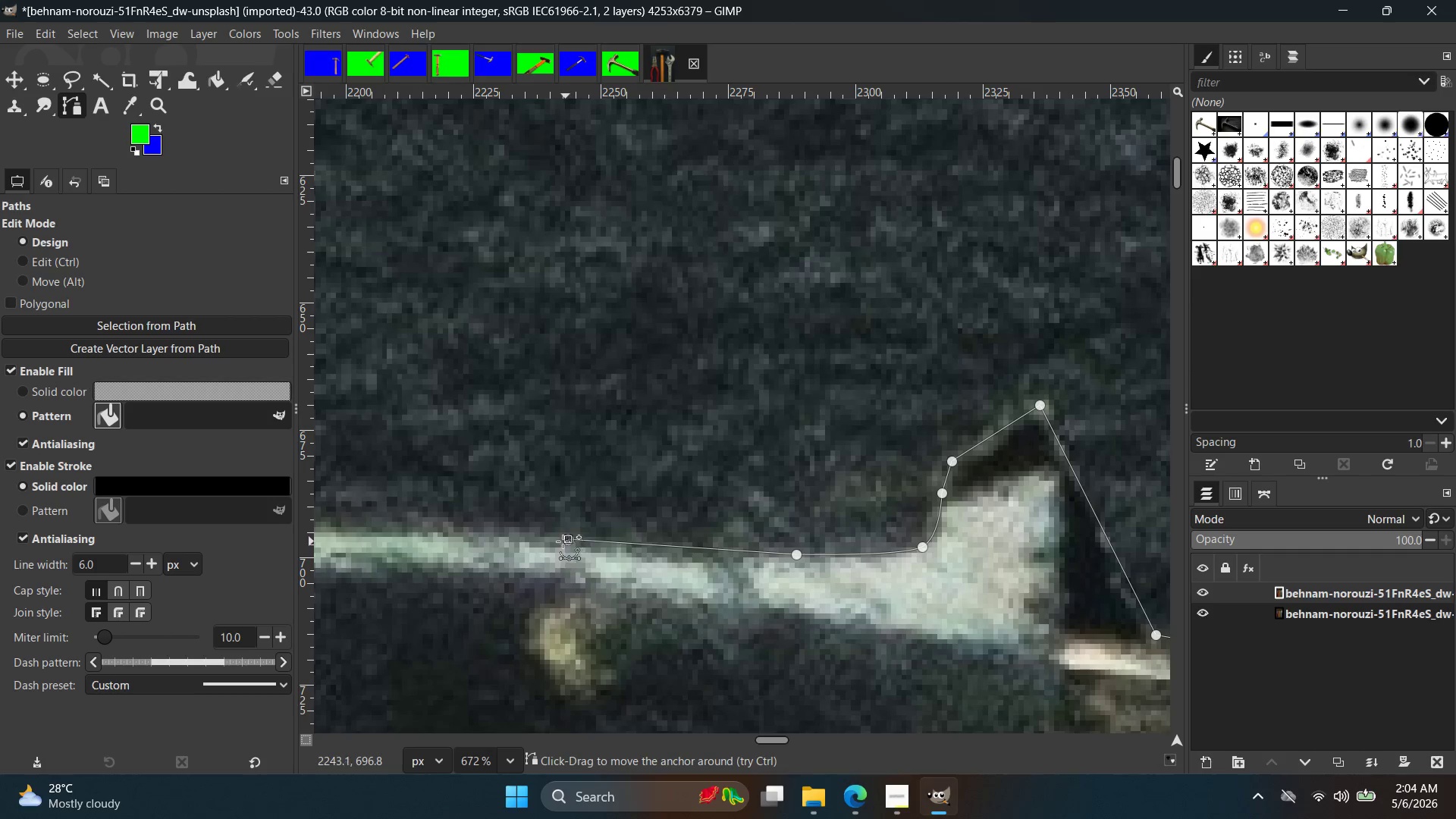 
key(Control+ControlLeft)
 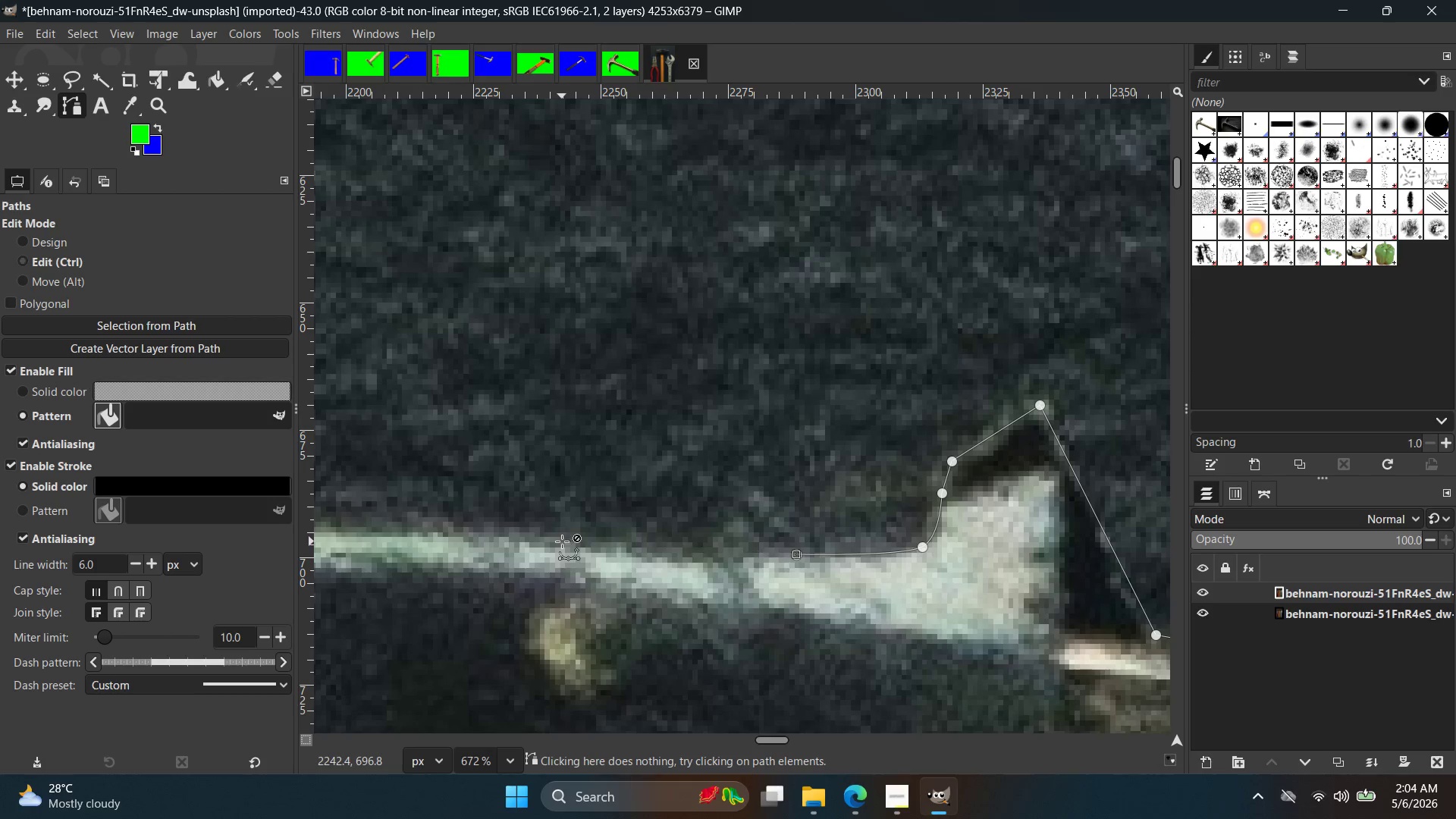 
key(Control+Z)
 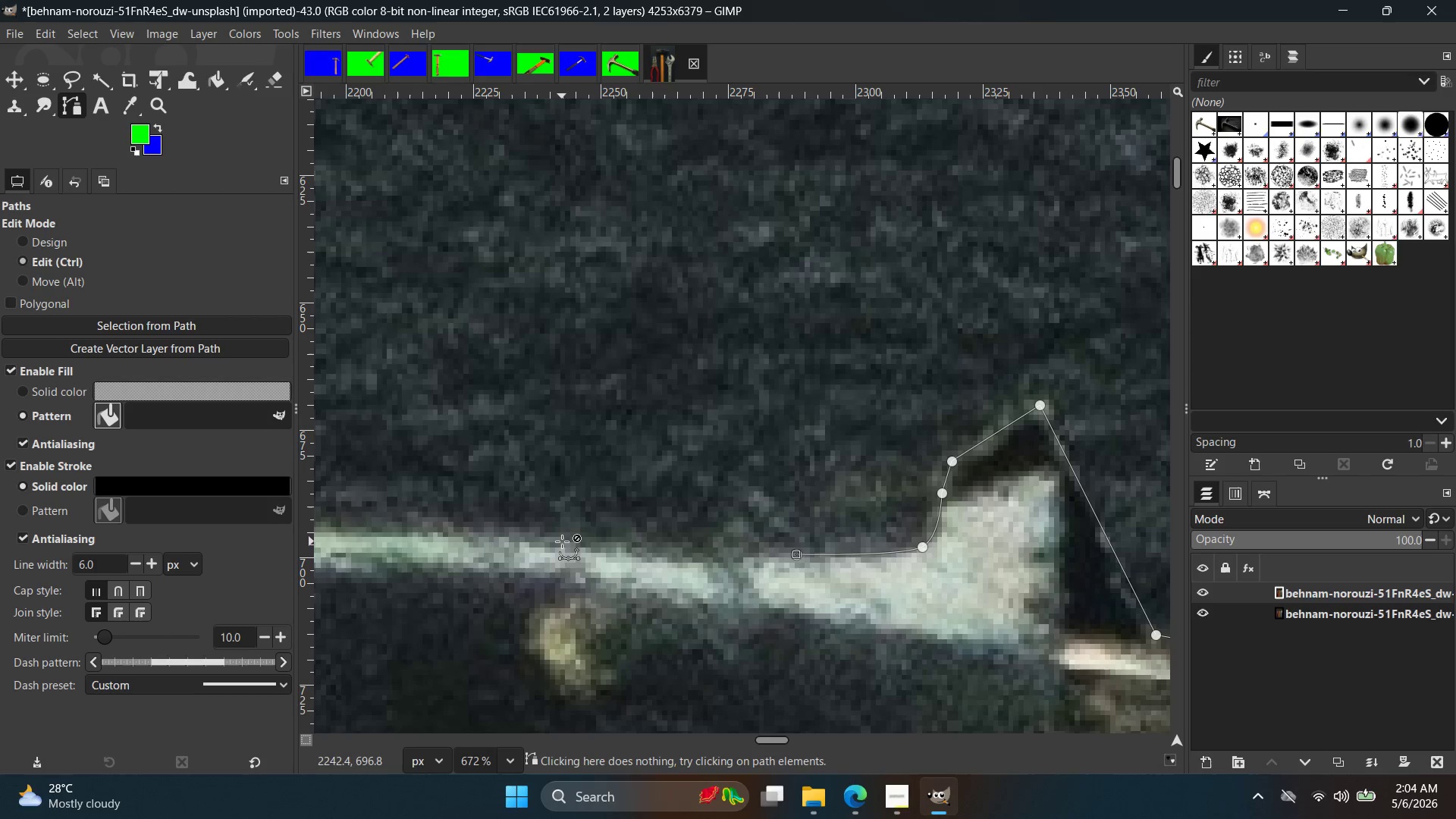 
left_click([562, 541])
 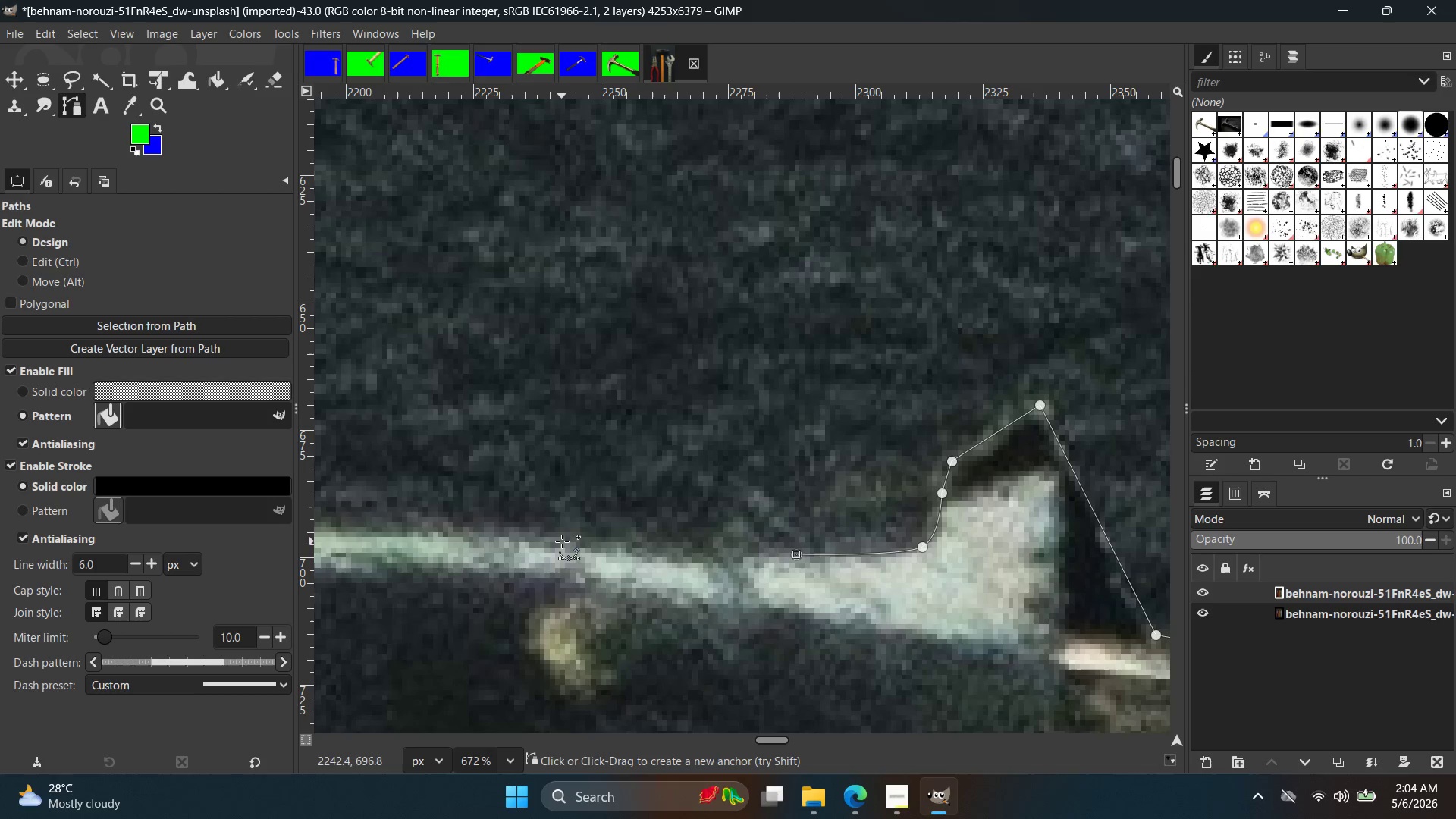 
left_click([562, 541])
 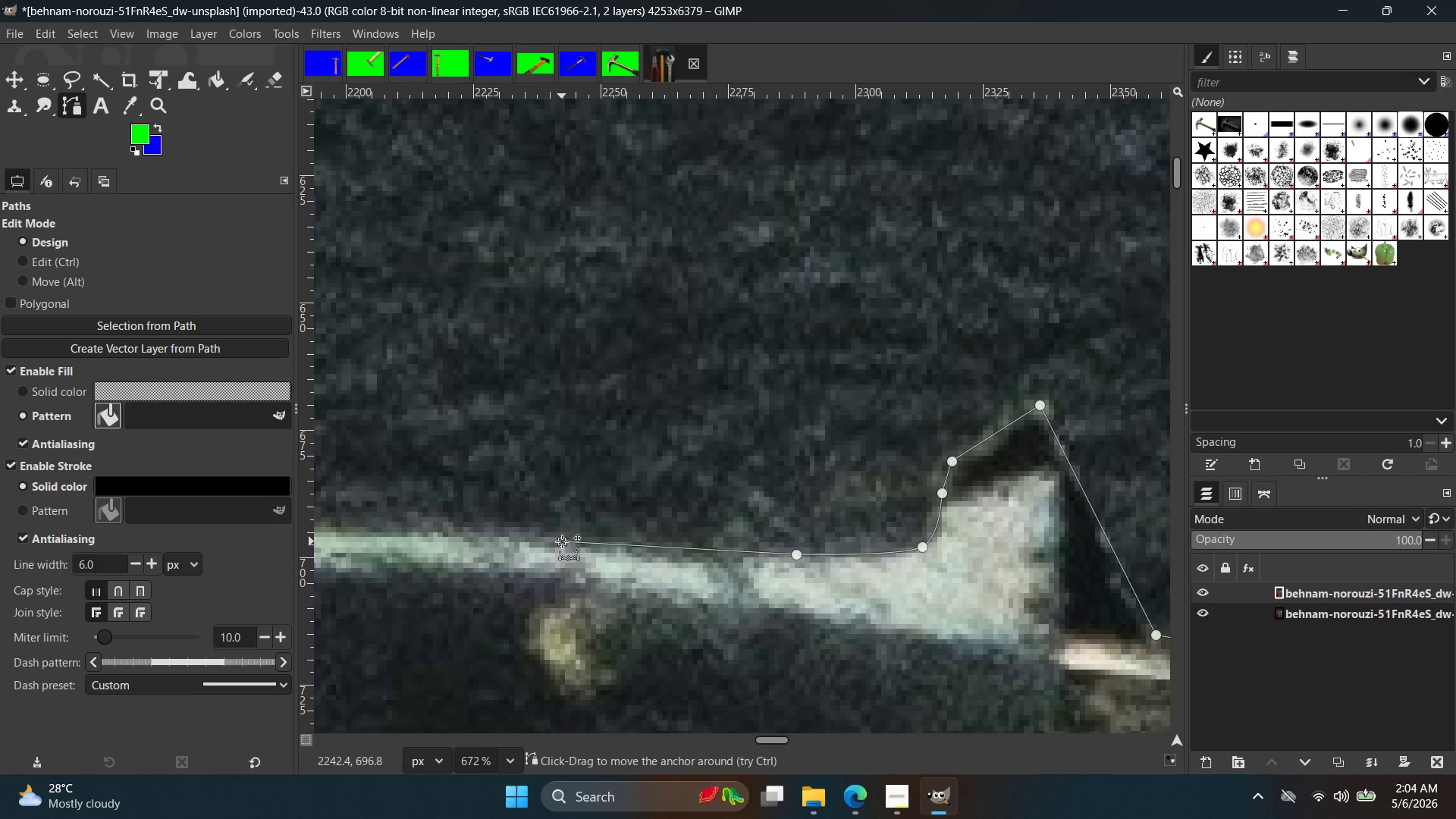 
hold_key(key=Space, duration=0.34)
 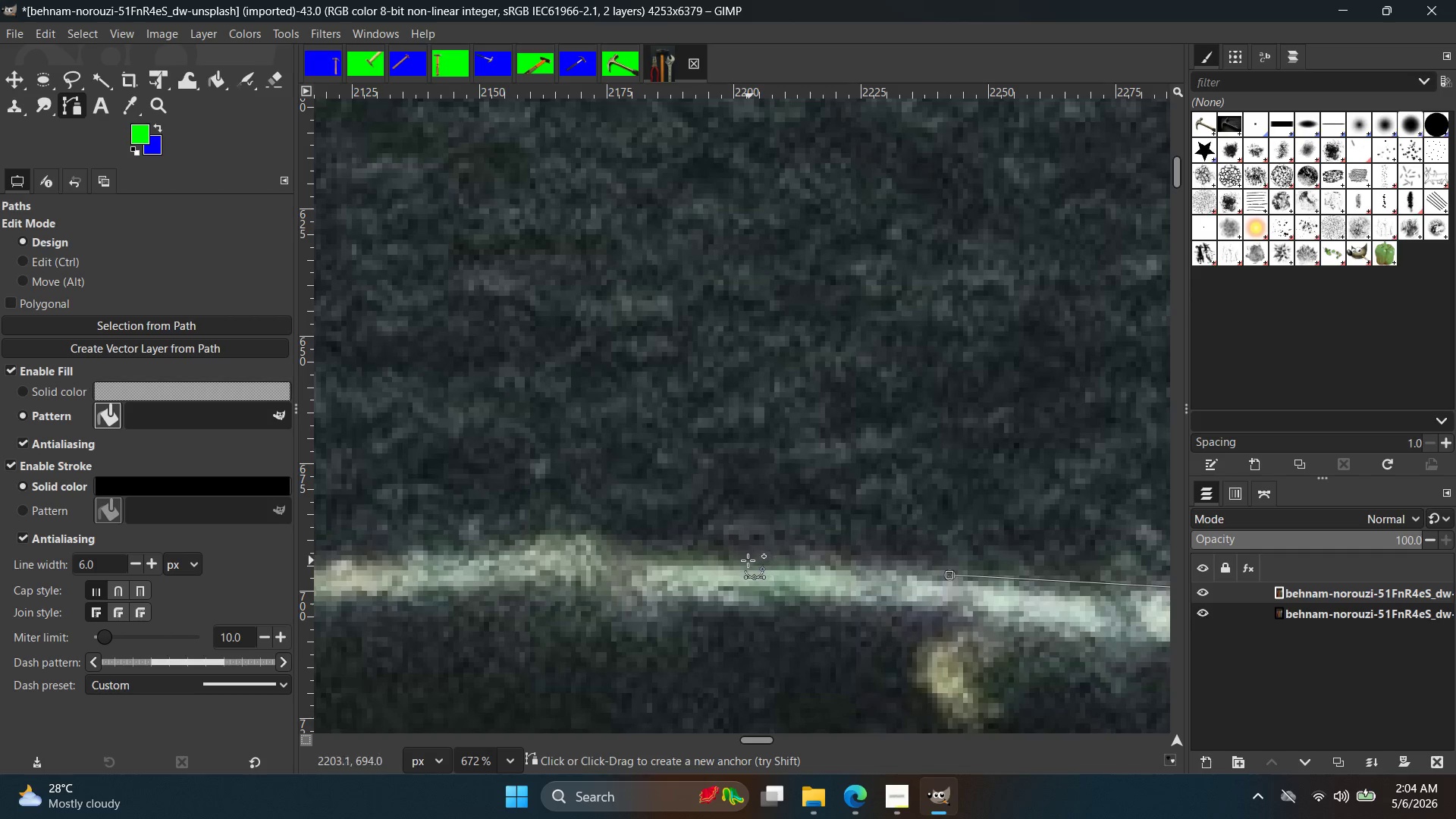 
left_click([739, 562])
 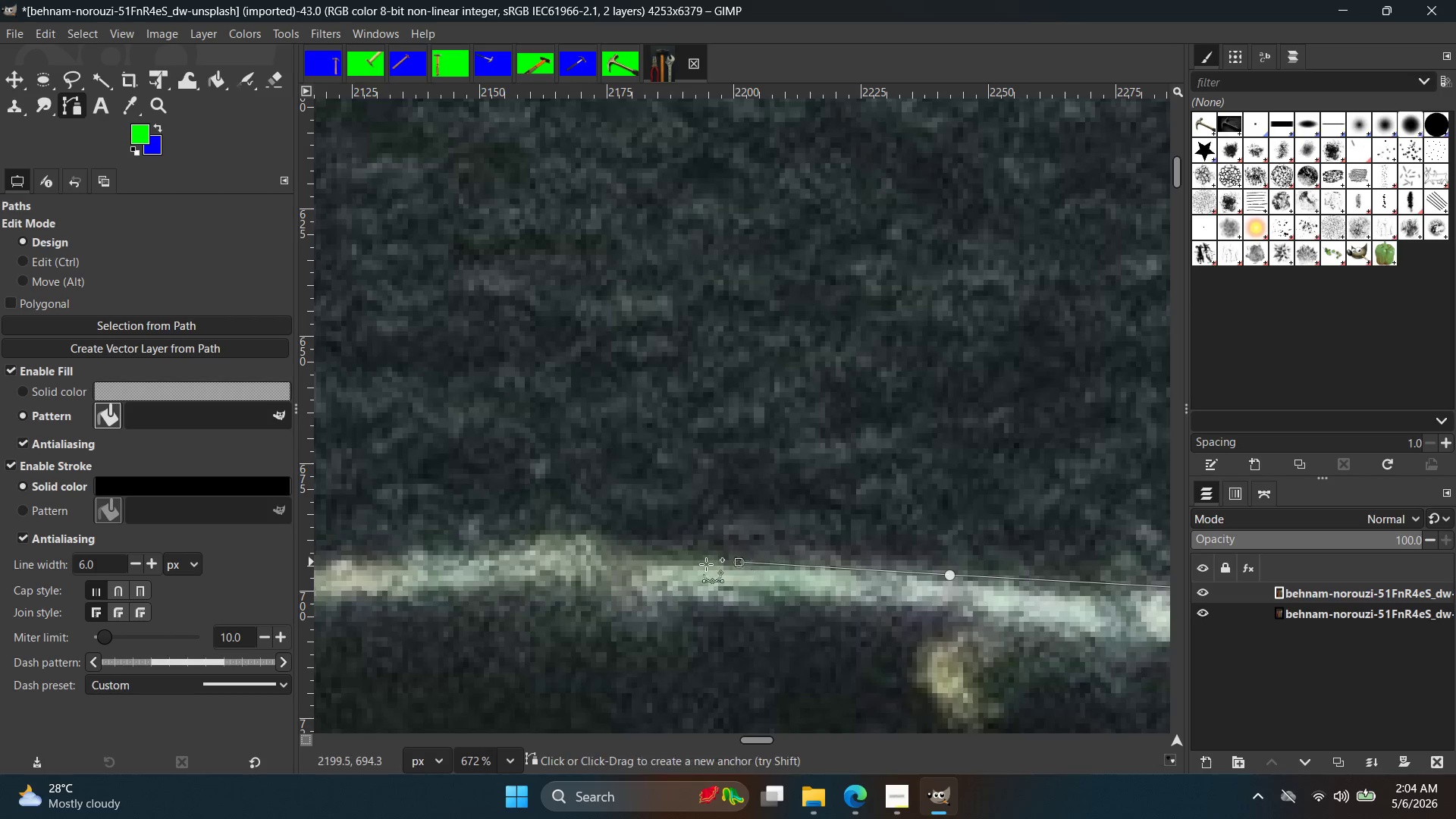 
hold_key(key=Space, duration=0.34)
 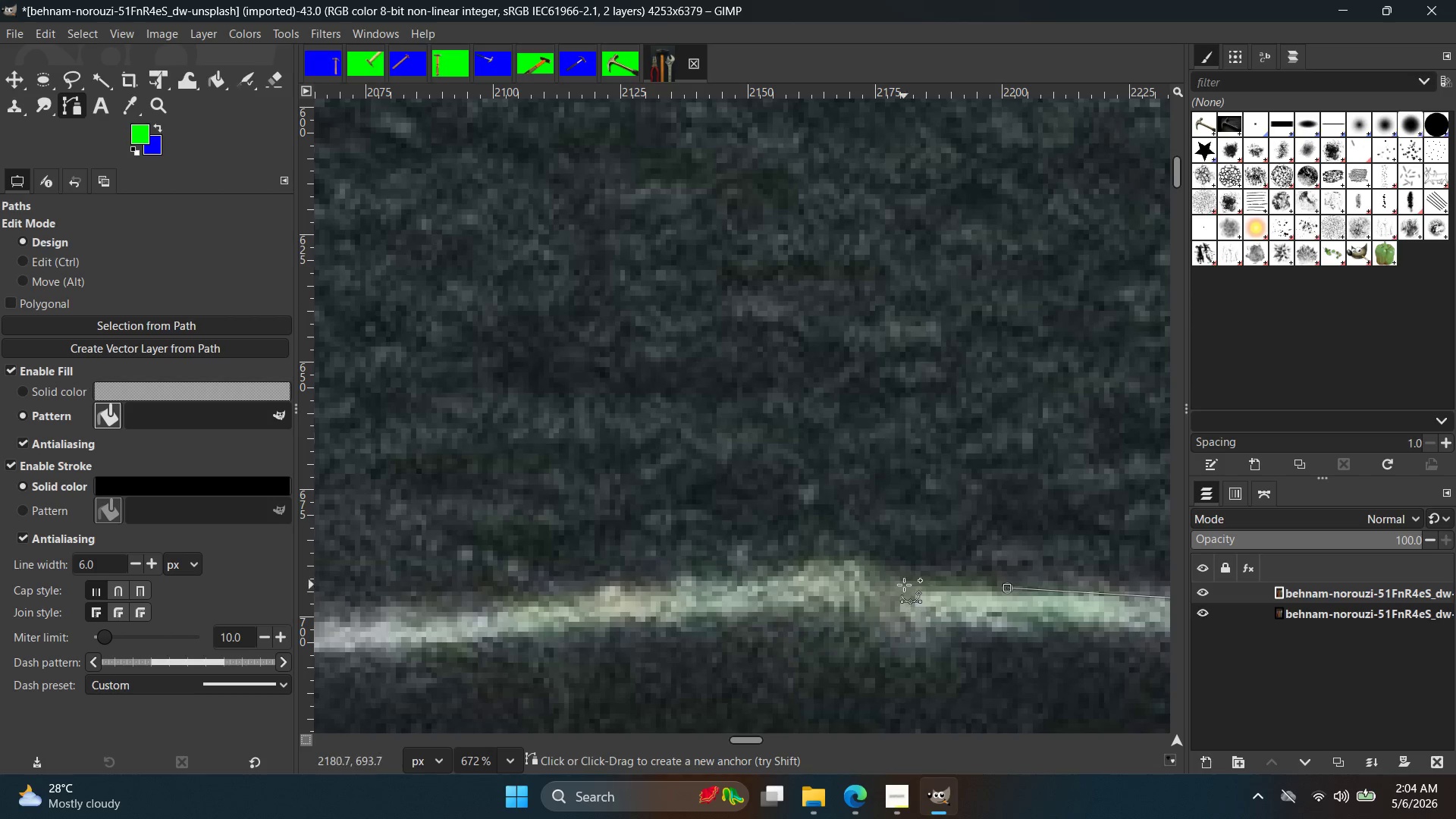 
left_click([906, 583])
 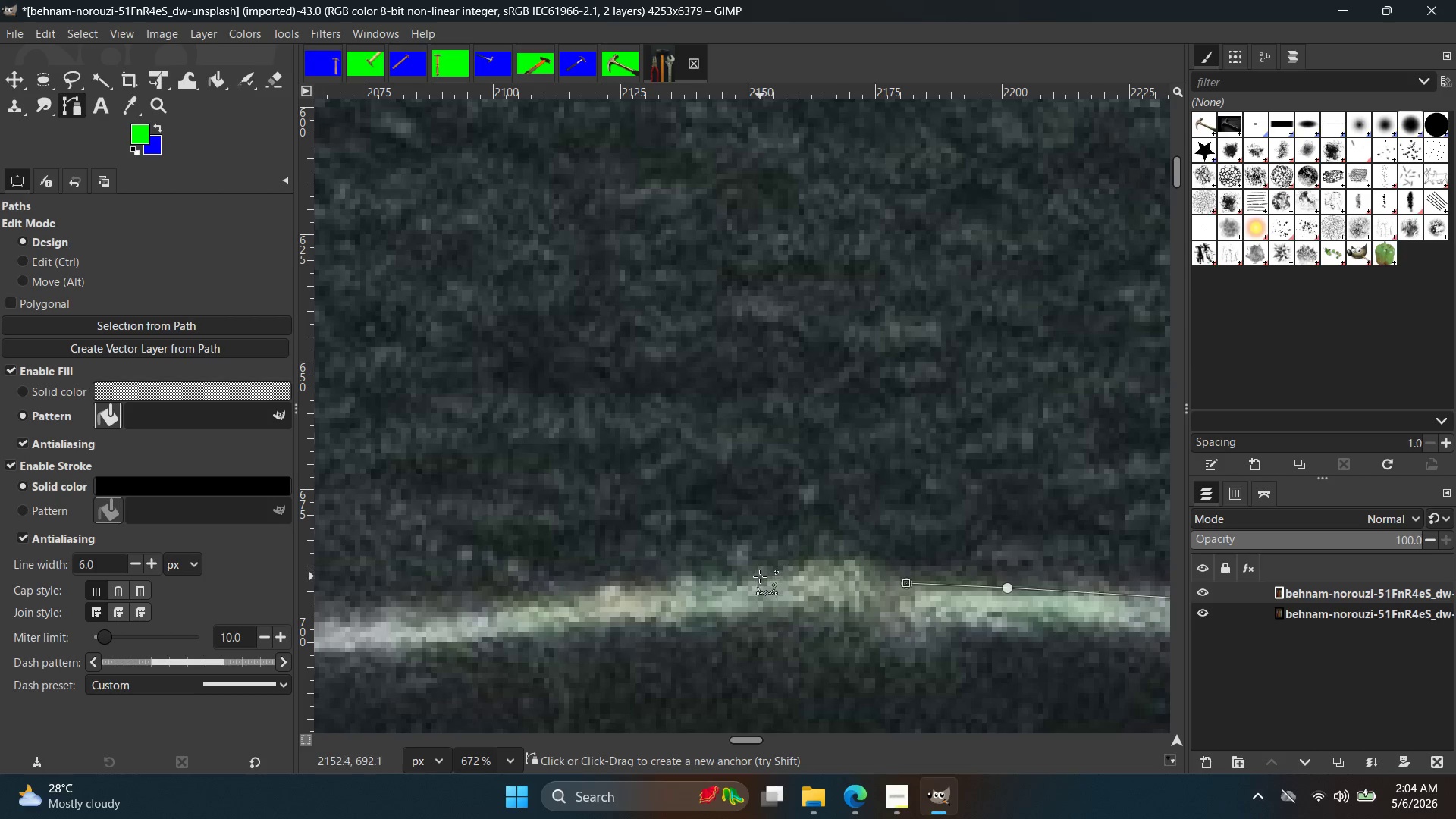 
left_click_drag(start_coordinate=[740, 576], to_coordinate=[610, 607])
 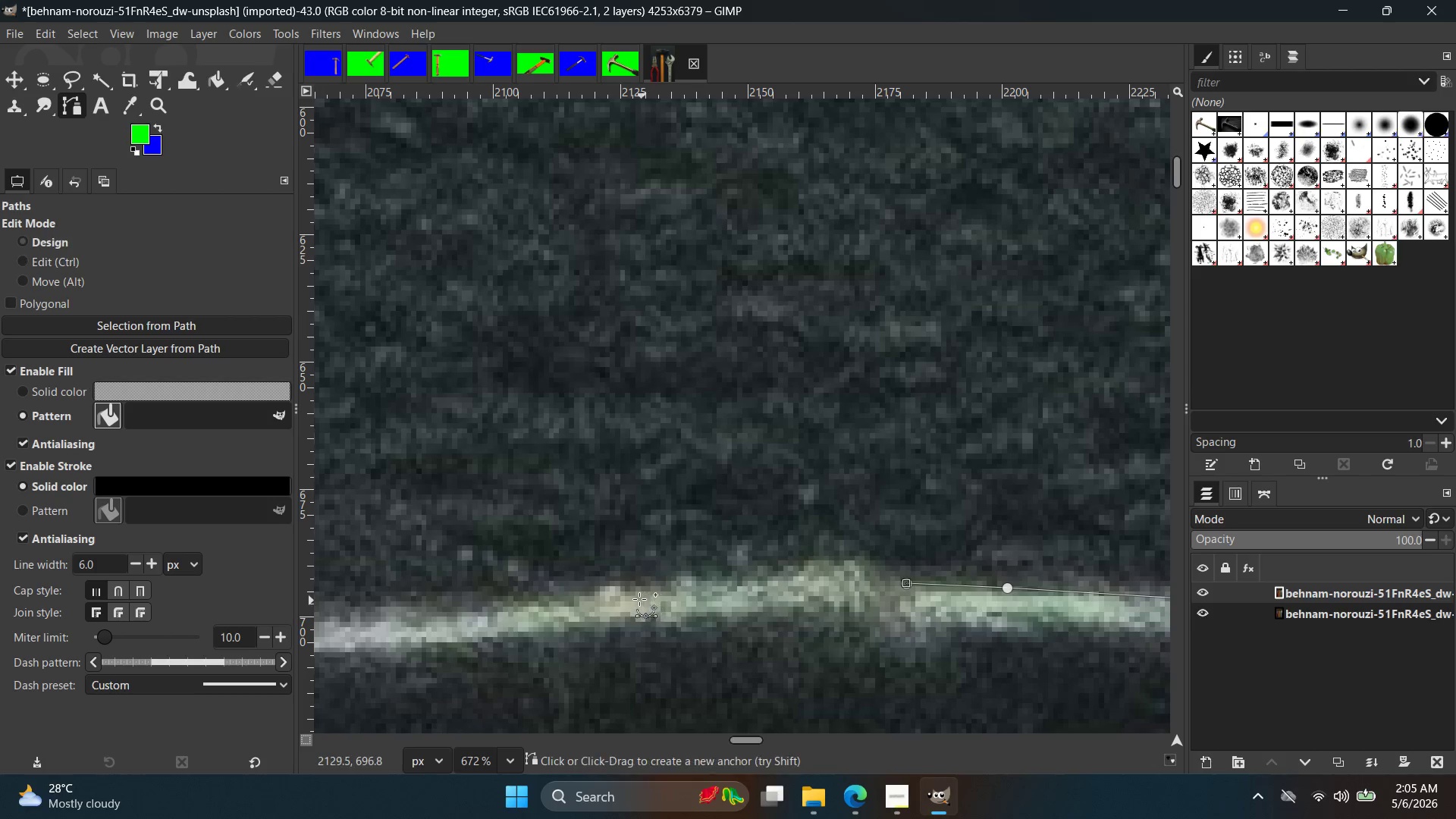 
key(Control+Z)
 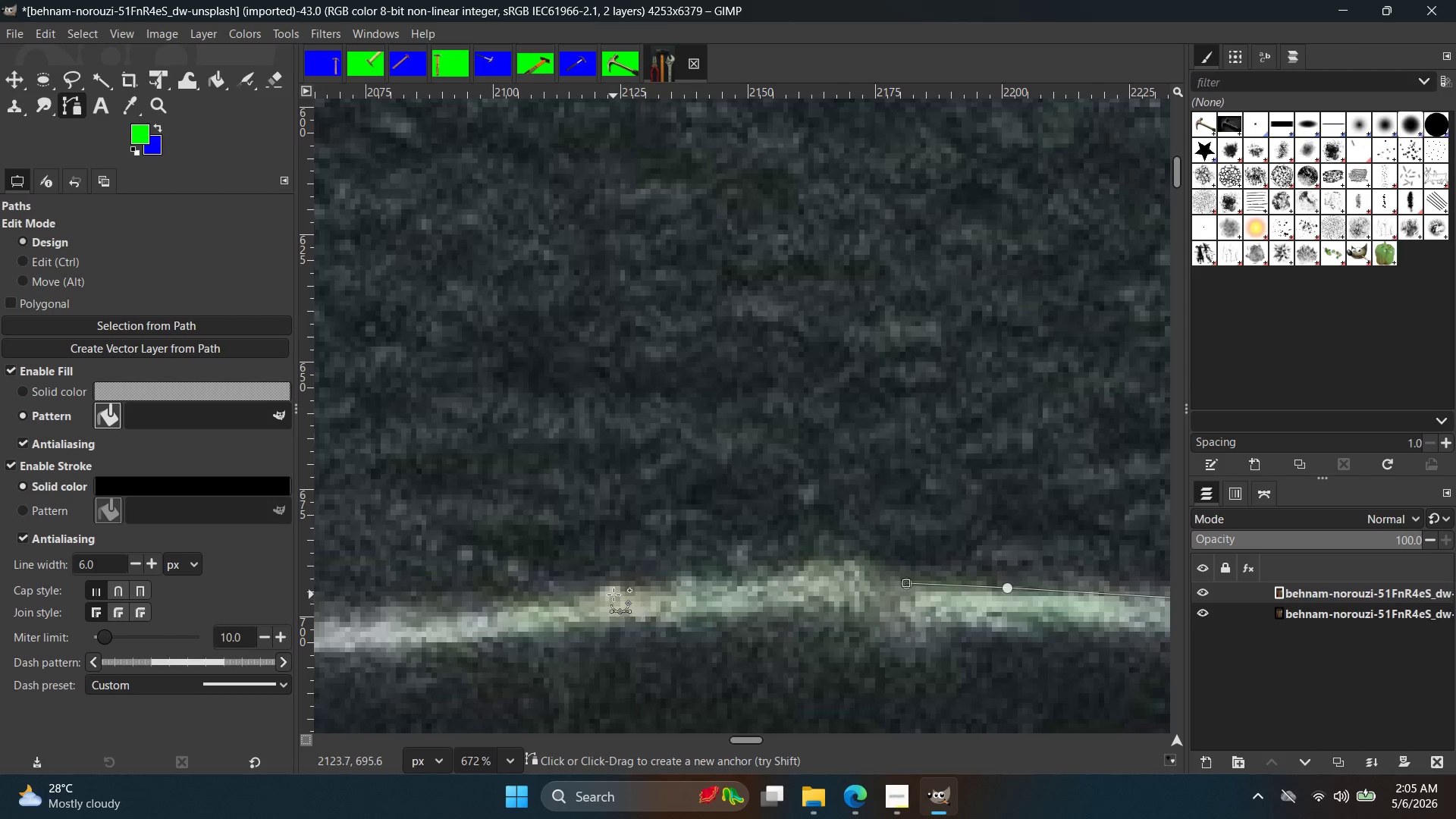 
left_click([614, 585])
 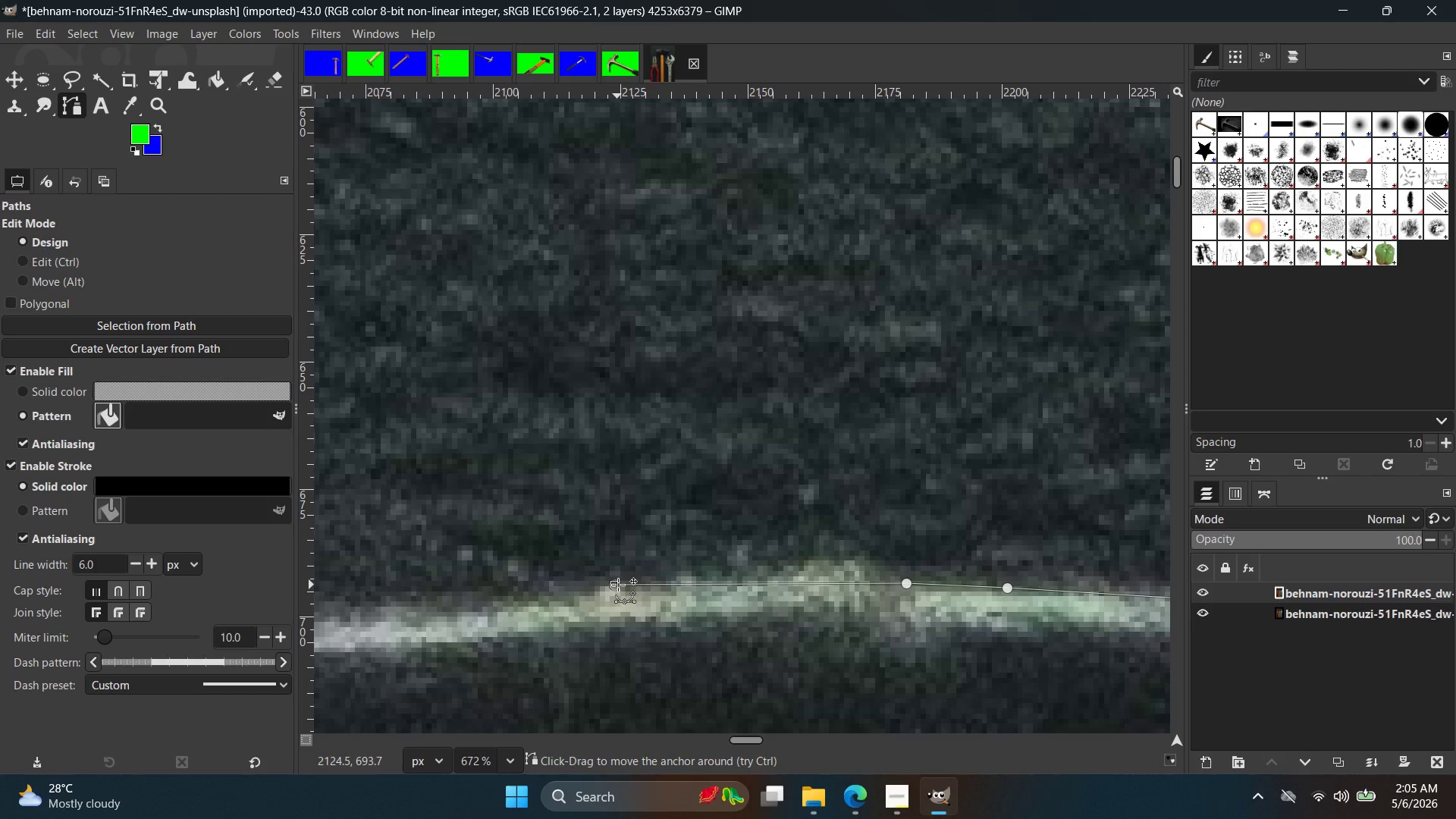 
hold_key(key=ControlLeft, duration=0.52)
 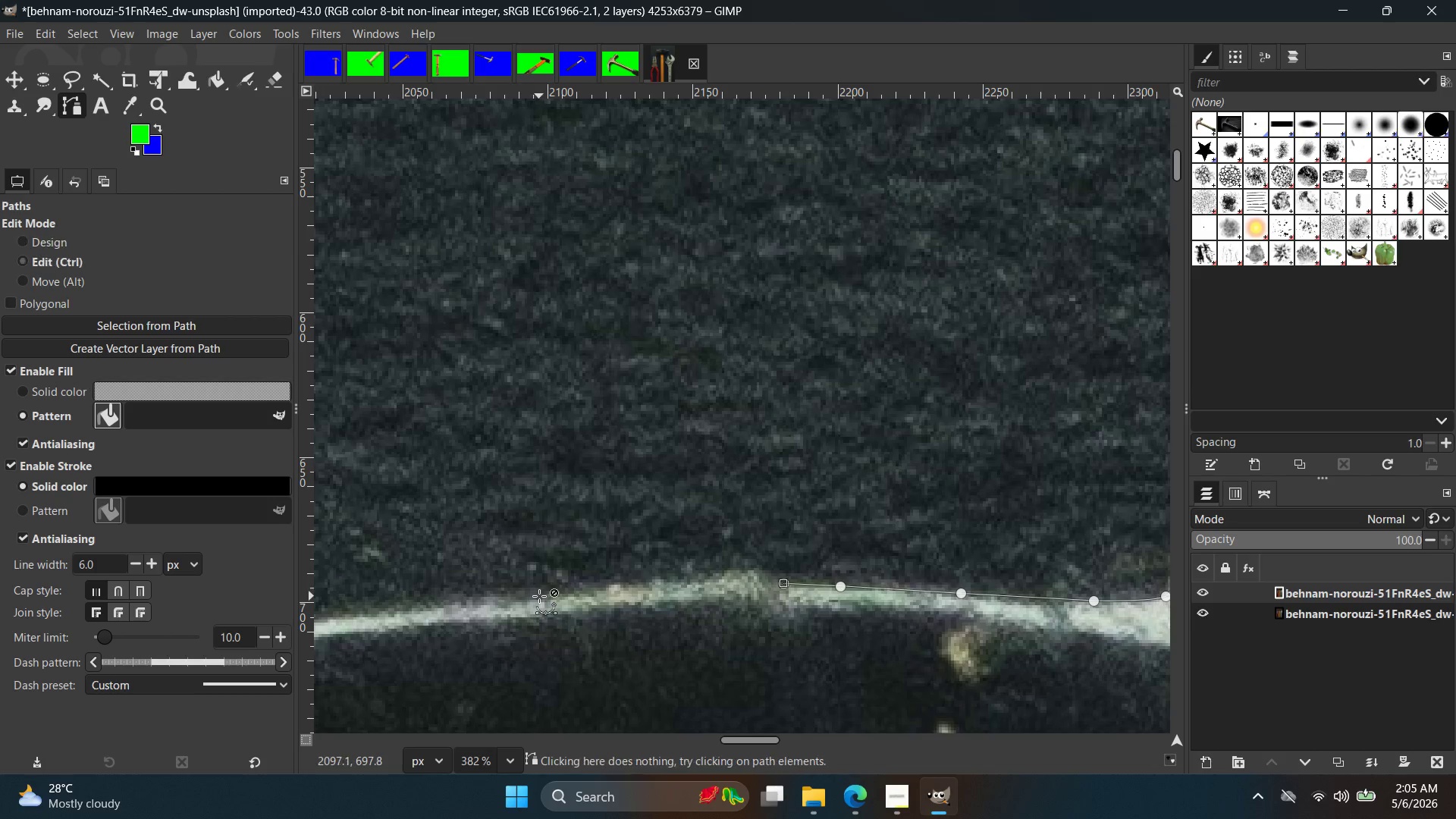 
hold_key(key=Z, duration=0.31)
 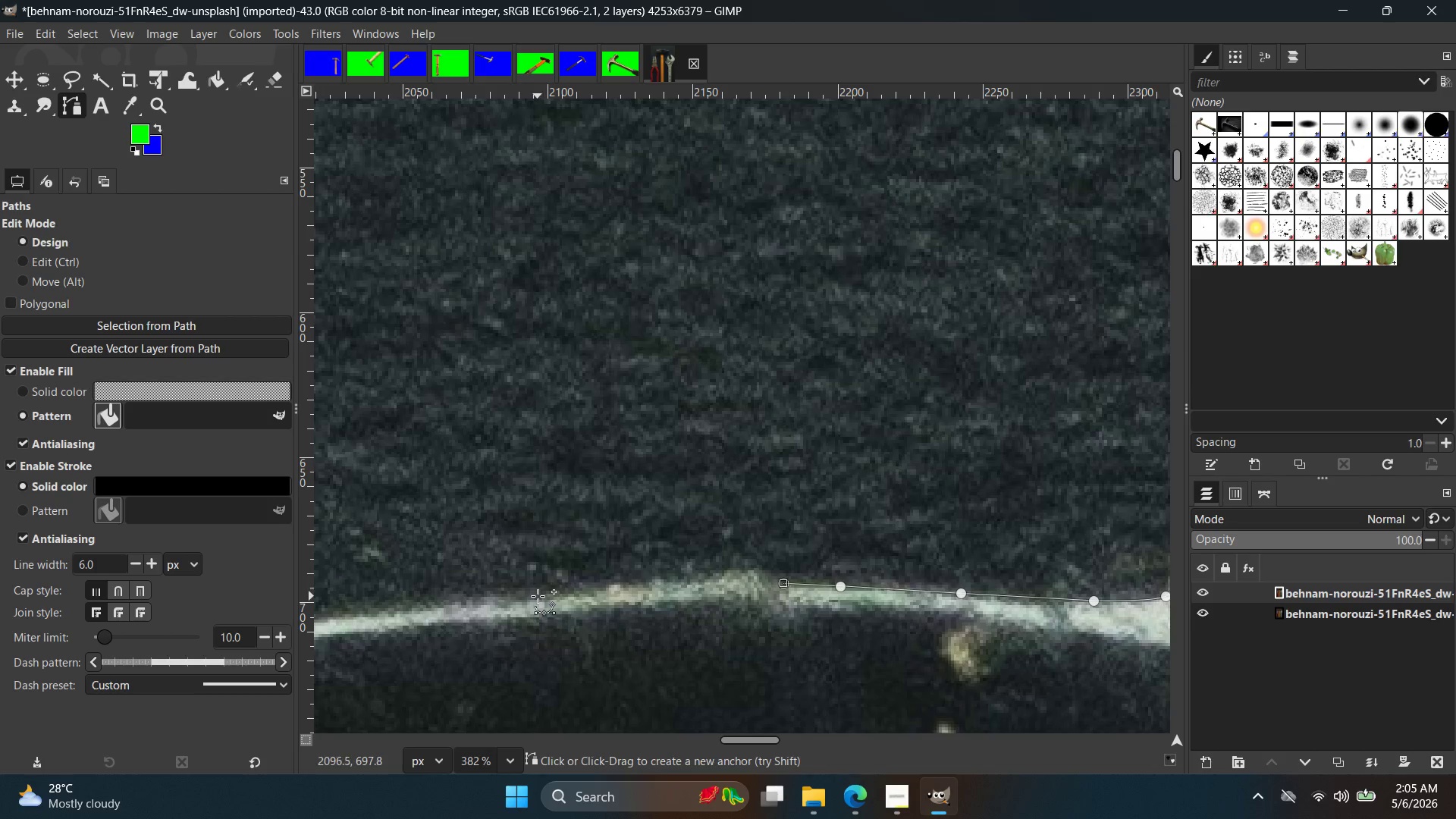 
scroll: coordinate [620, 585], scroll_direction: down, amount: 6.0
 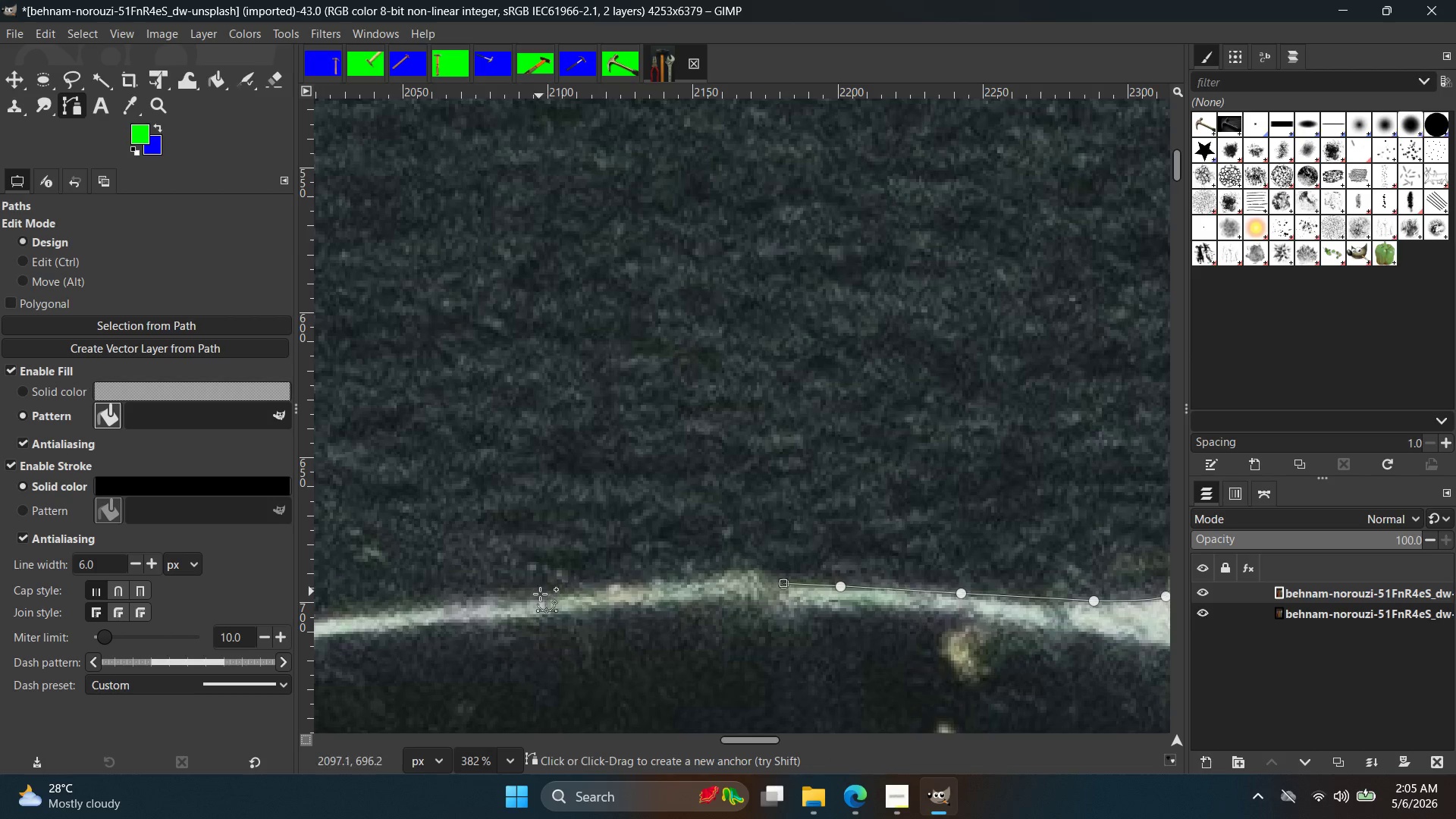 
hold_key(key=ControlLeft, duration=1.31)
scroll: coordinate [688, 586], scroll_direction: up, amount: 6.0
 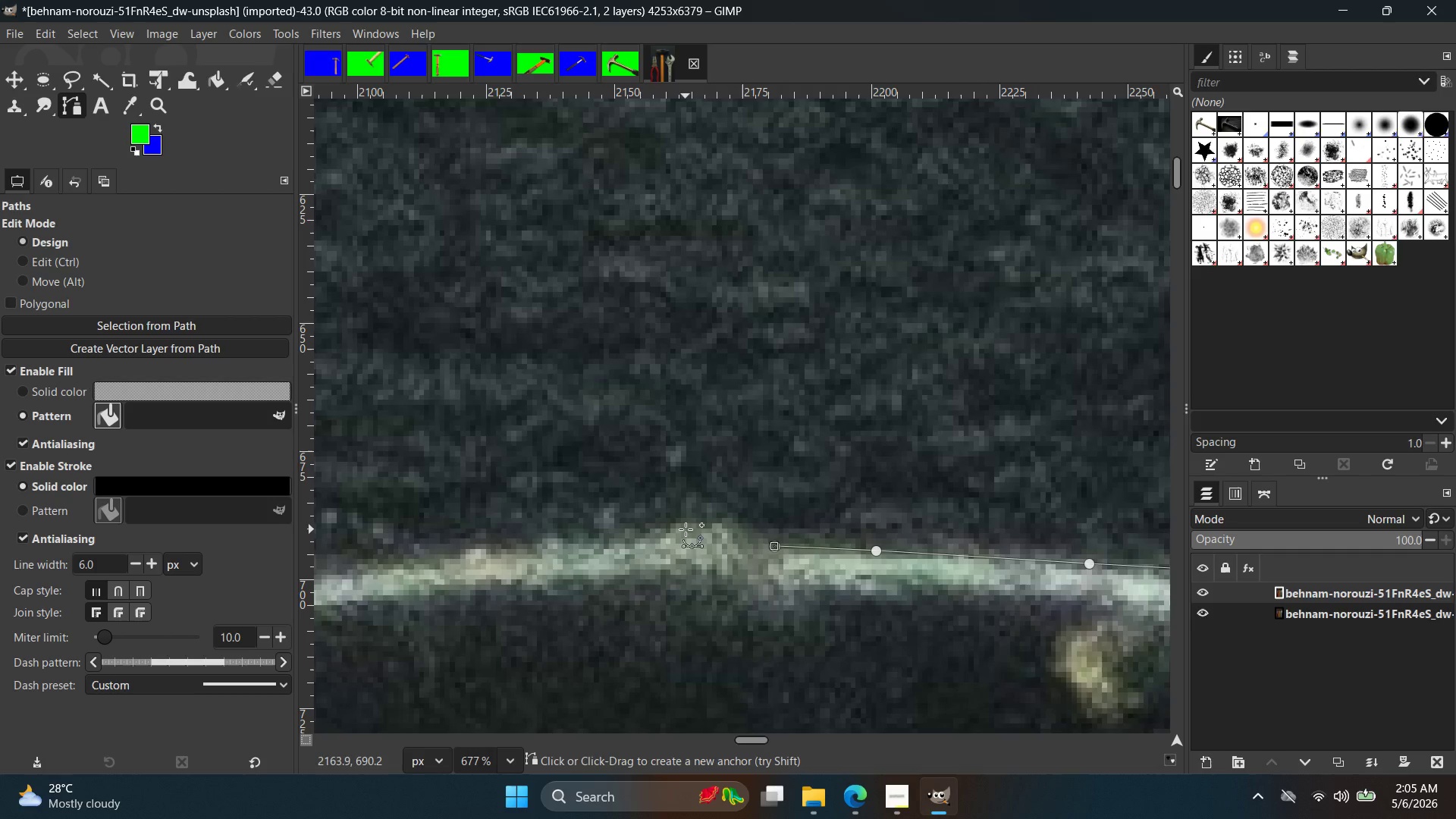 
left_click_drag(start_coordinate=[687, 526], to_coordinate=[629, 533])
 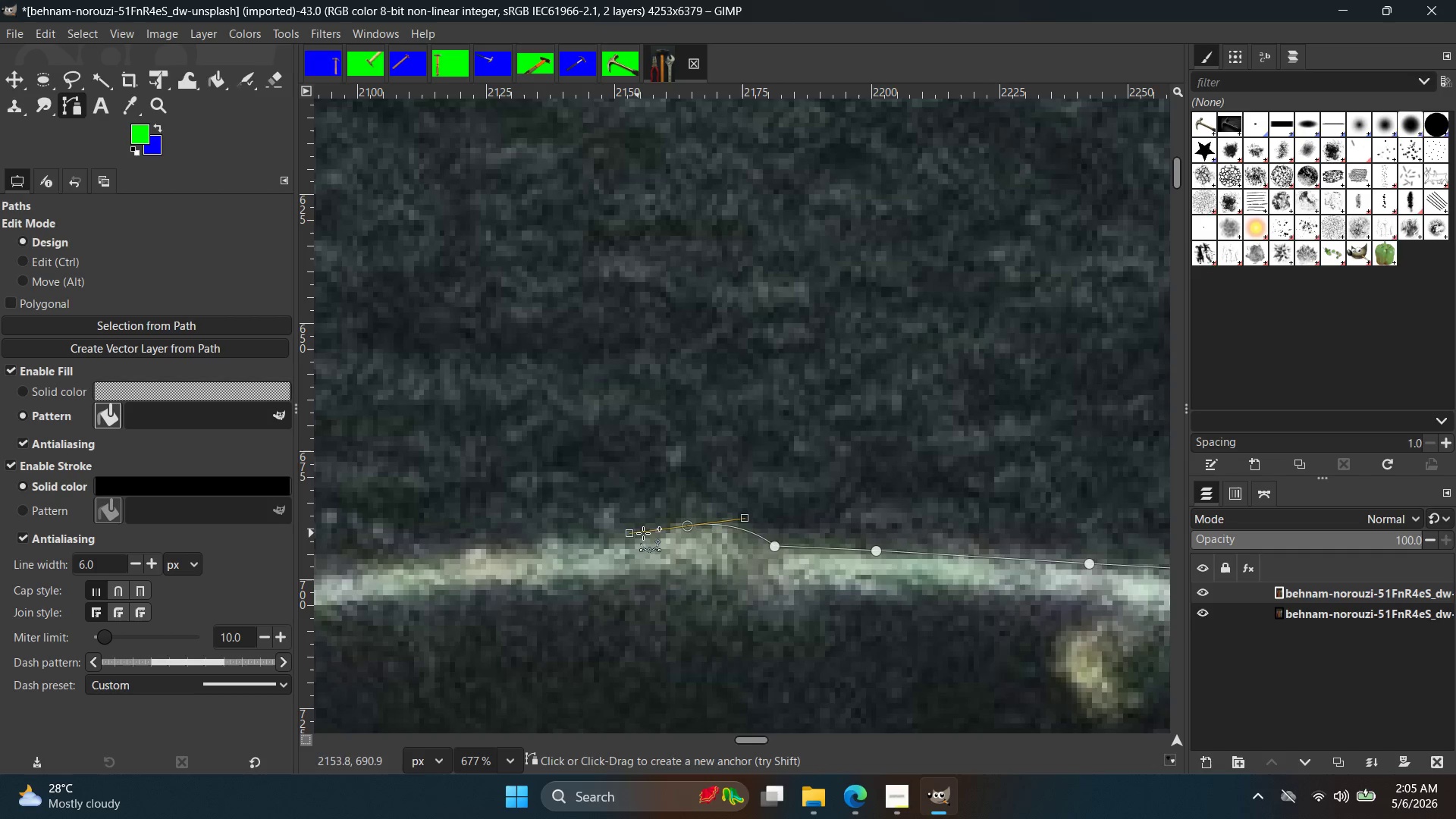 
key(Control+ControlLeft)
 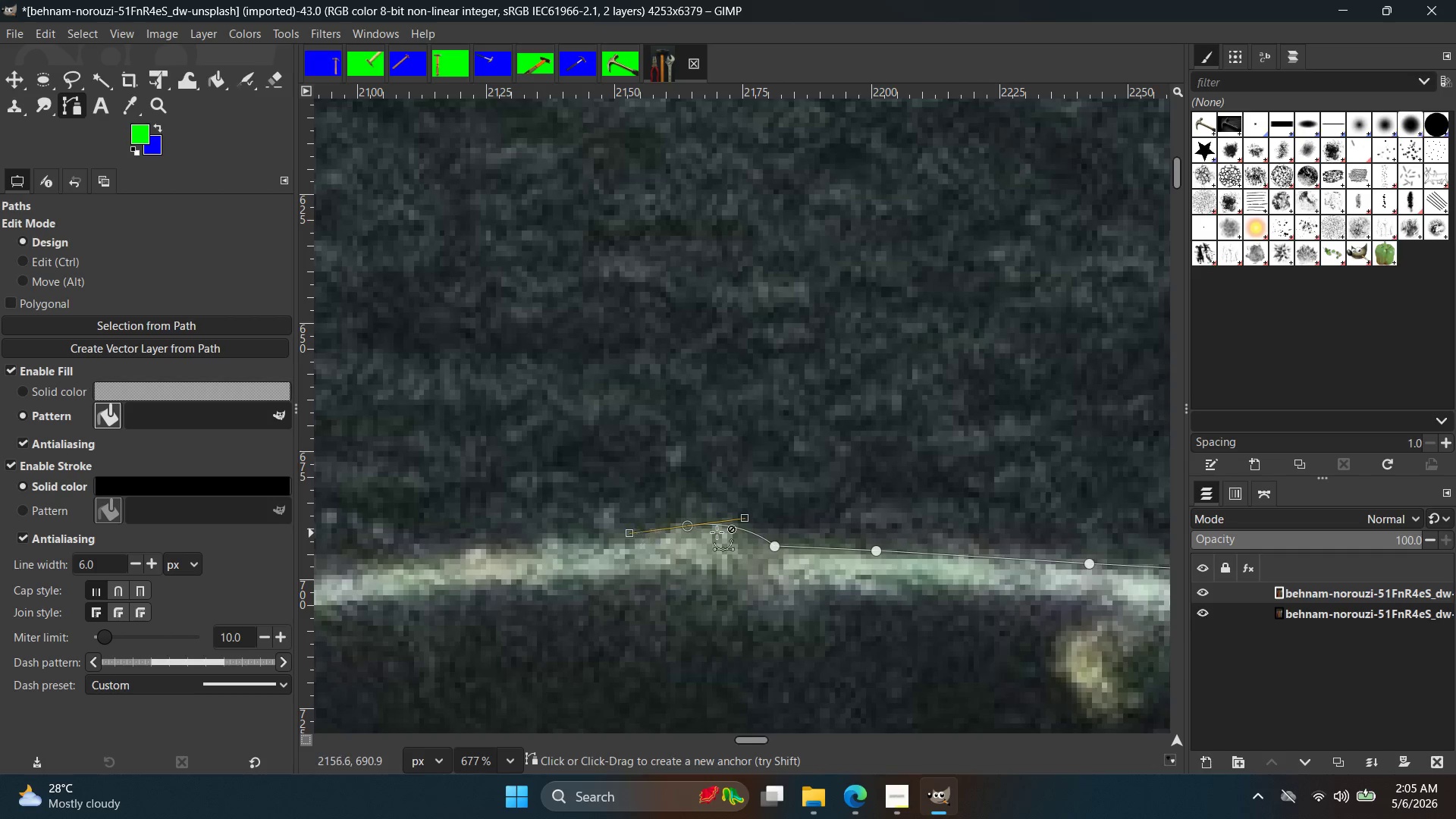 
key(Control+Z)
 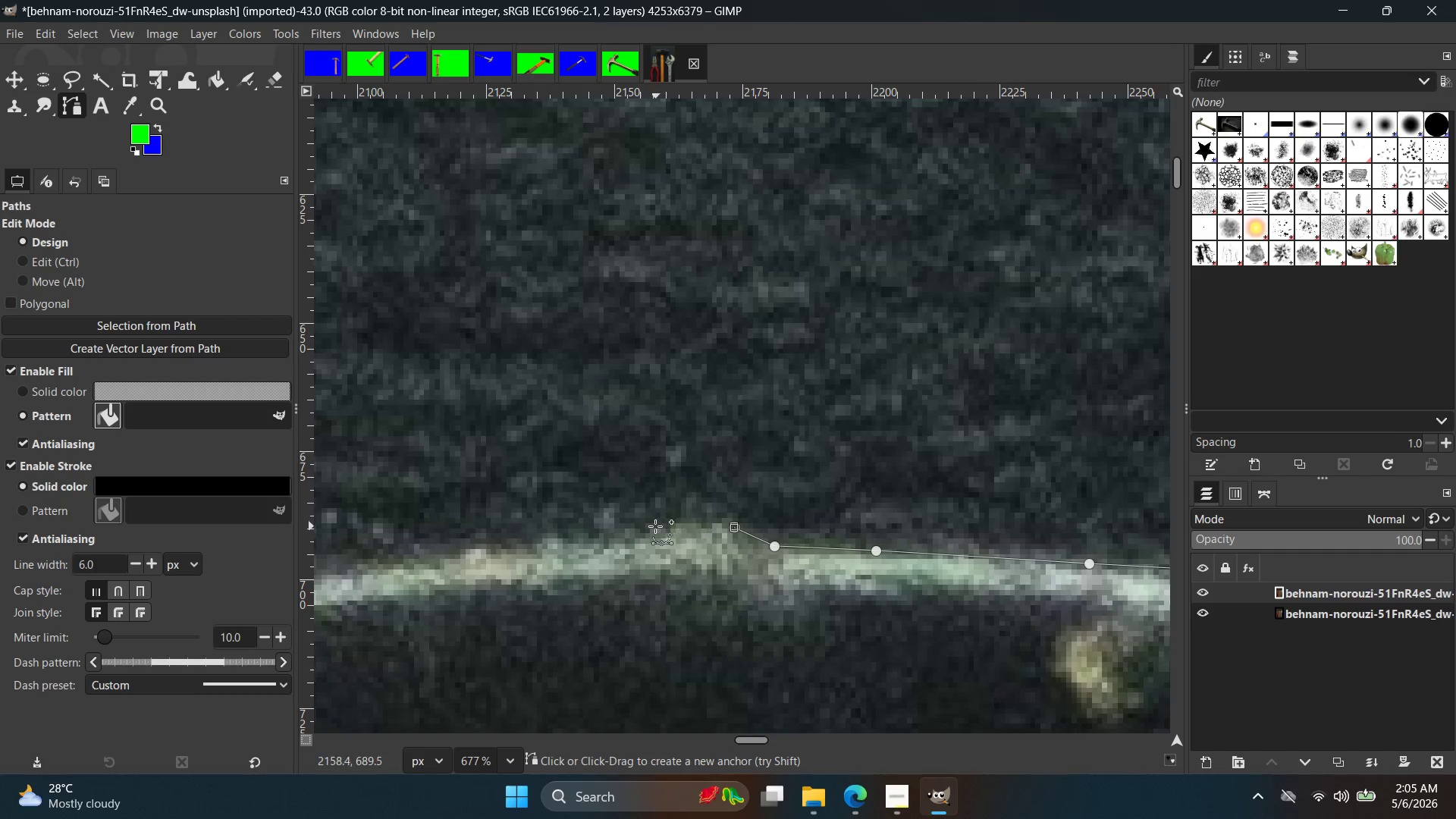 
left_click_drag(start_coordinate=[648, 533], to_coordinate=[582, 550])
 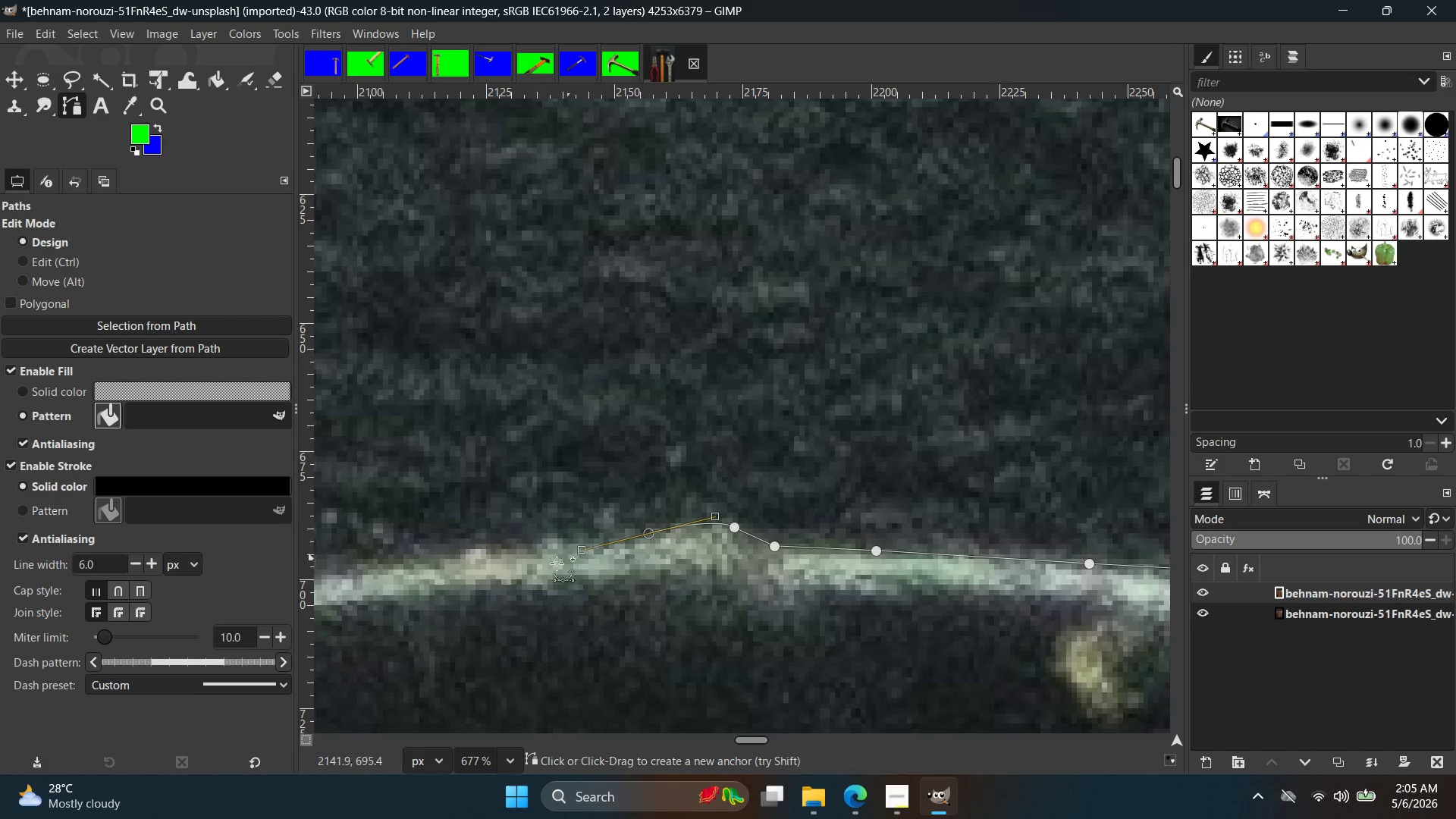 
hold_key(key=Space, duration=0.36)
 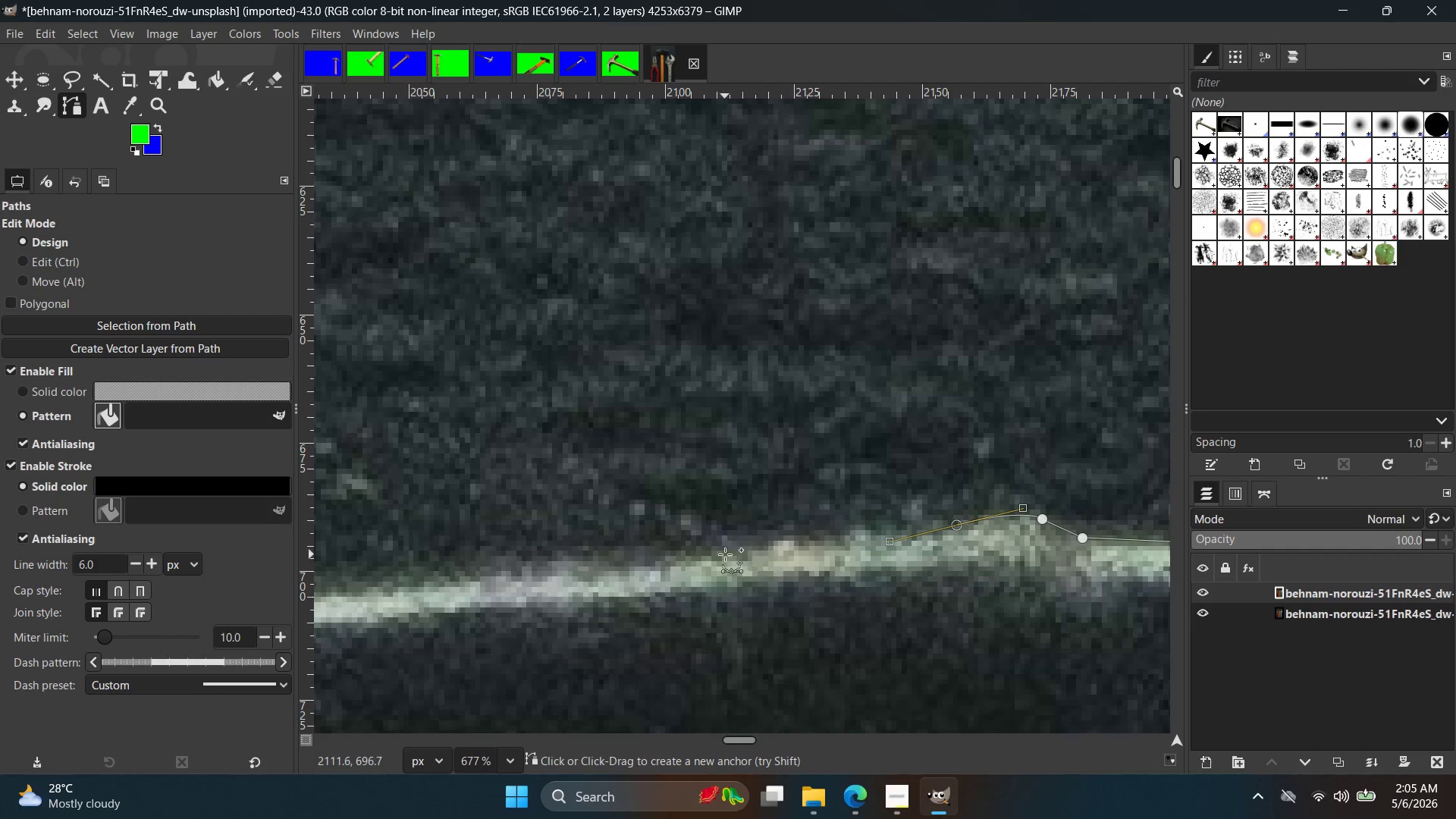 
left_click([725, 554])
 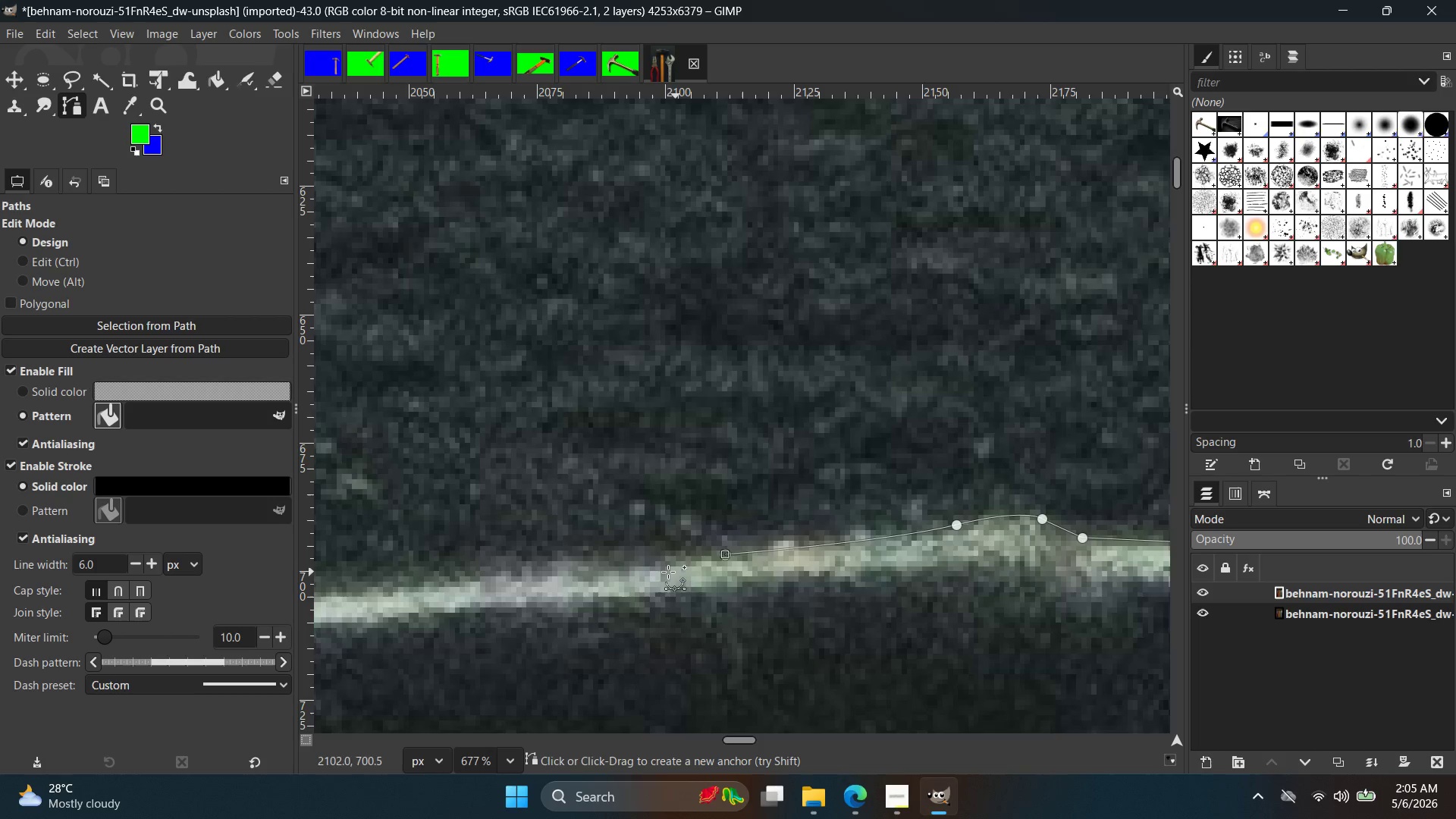 
hold_key(key=Space, duration=0.31)
 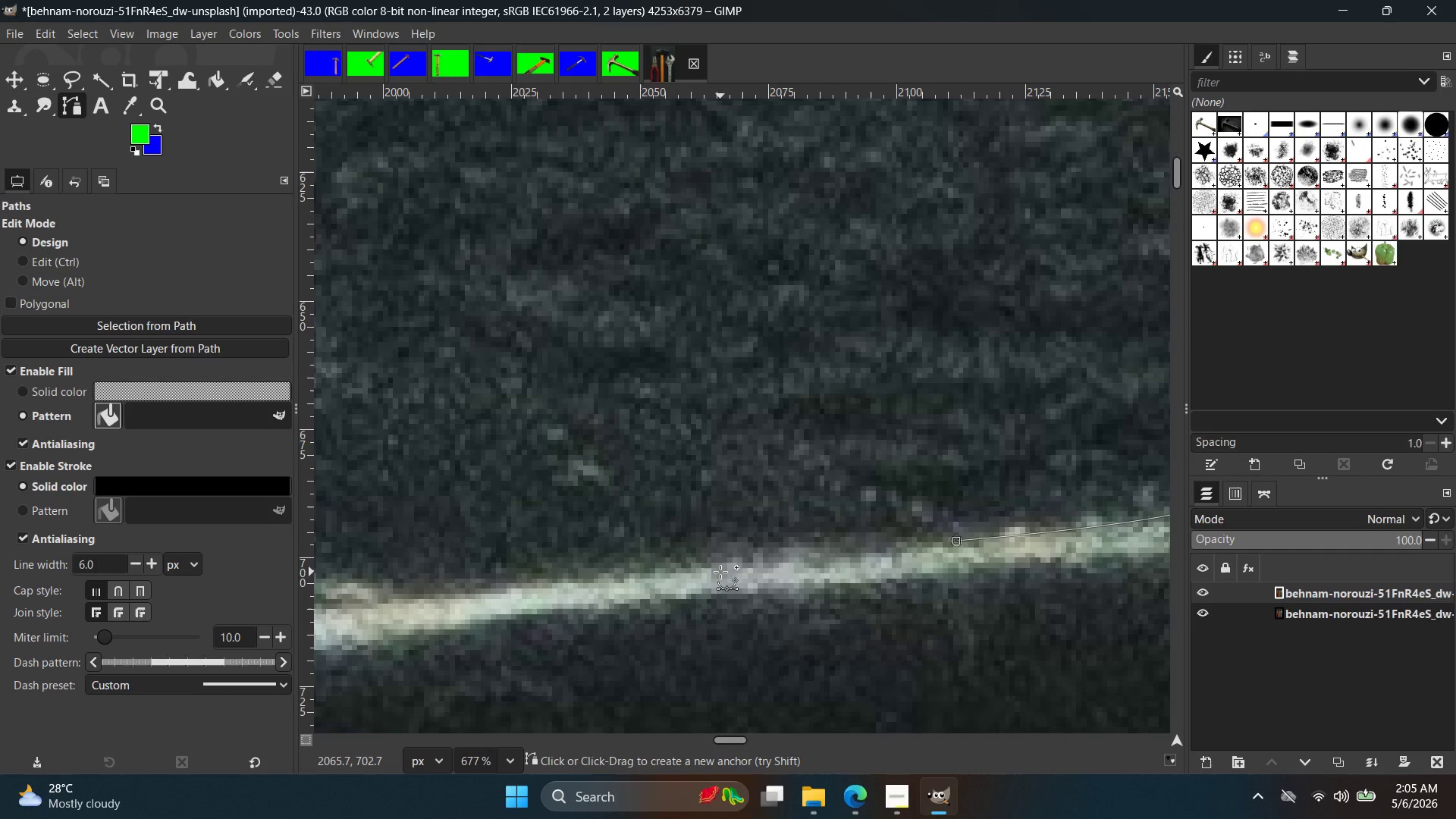 
left_click([707, 566])
 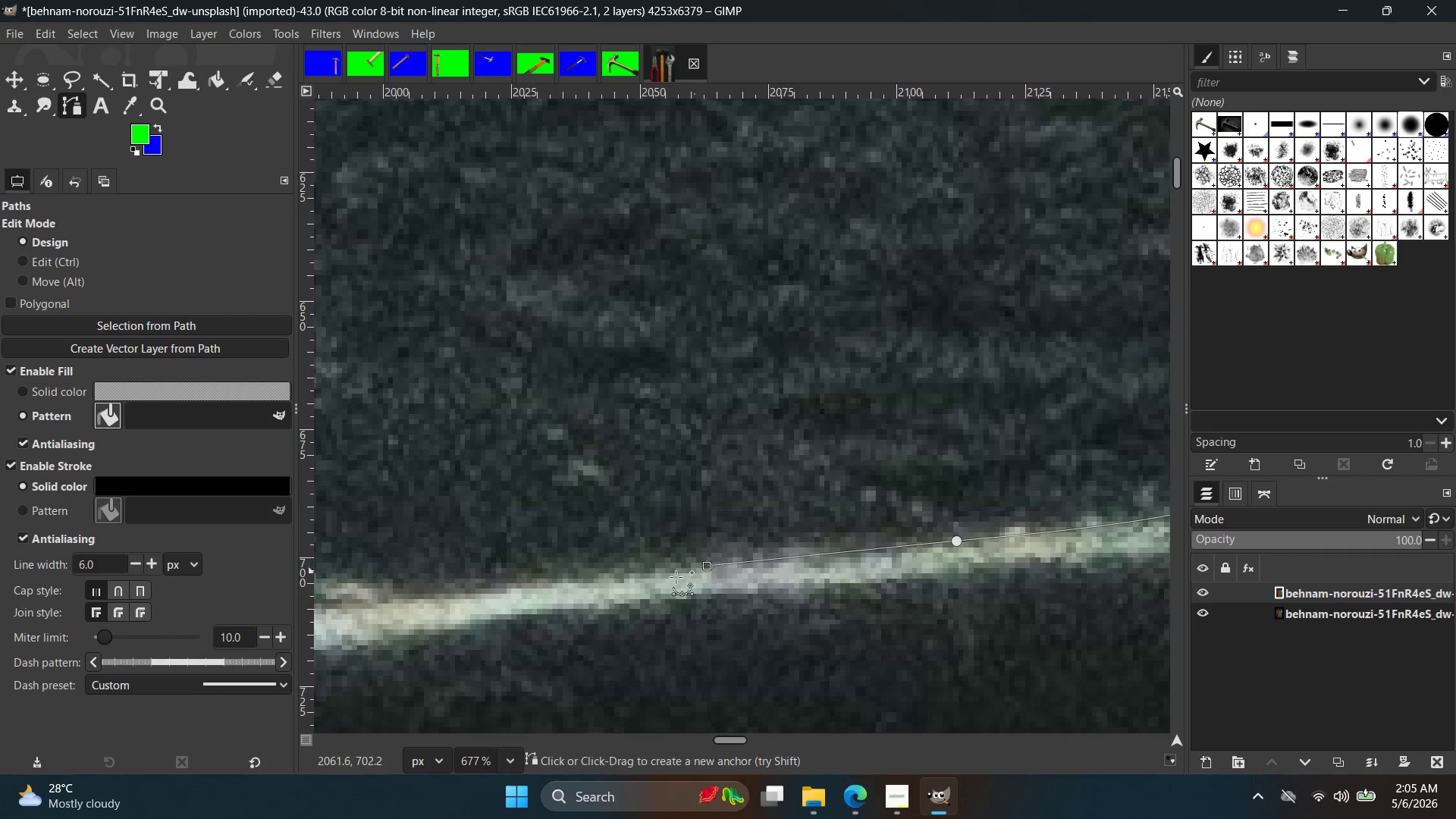 
hold_key(key=Space, duration=0.34)
 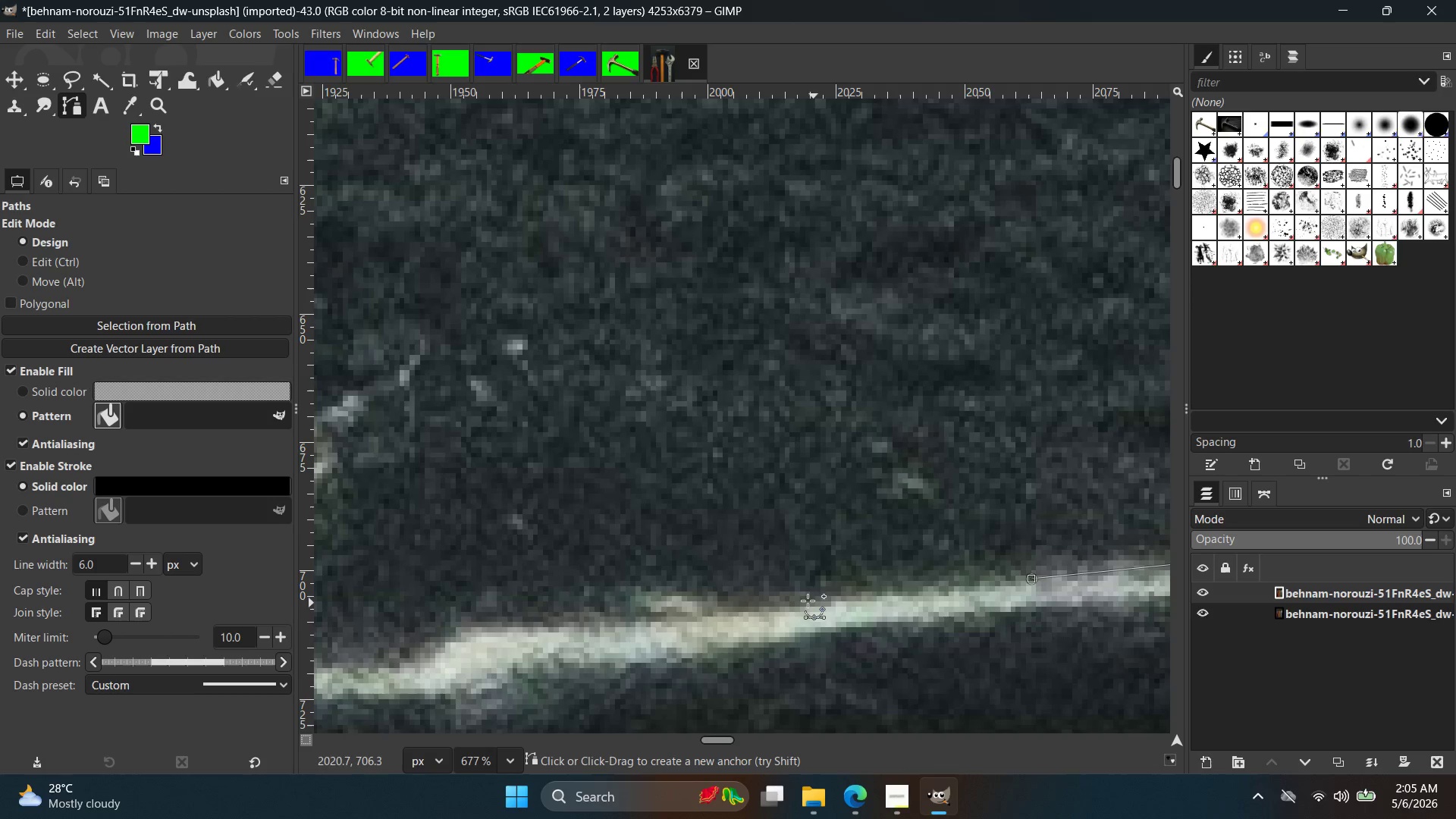 
left_click([802, 600])
 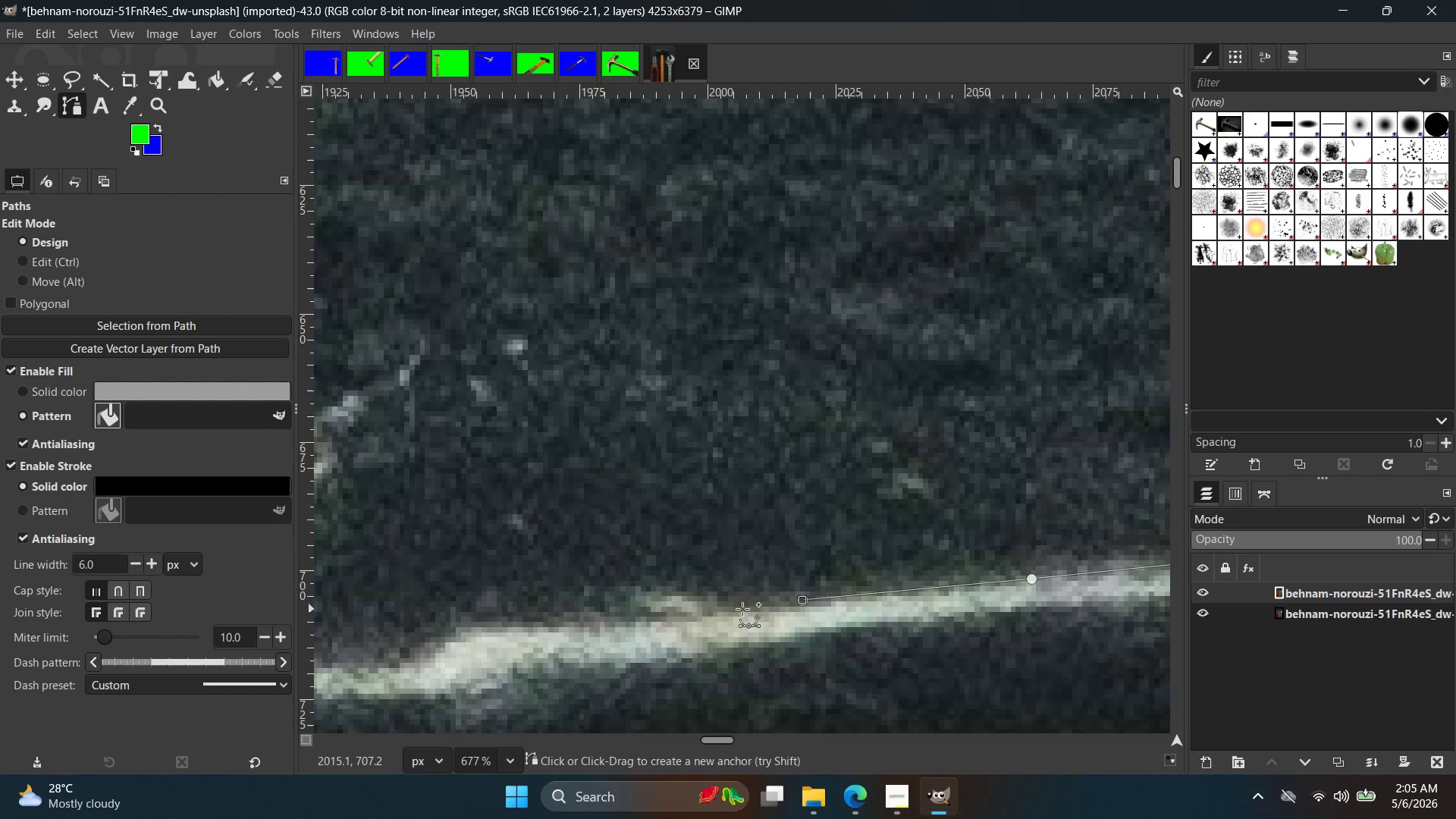 
hold_key(key=Space, duration=0.34)
 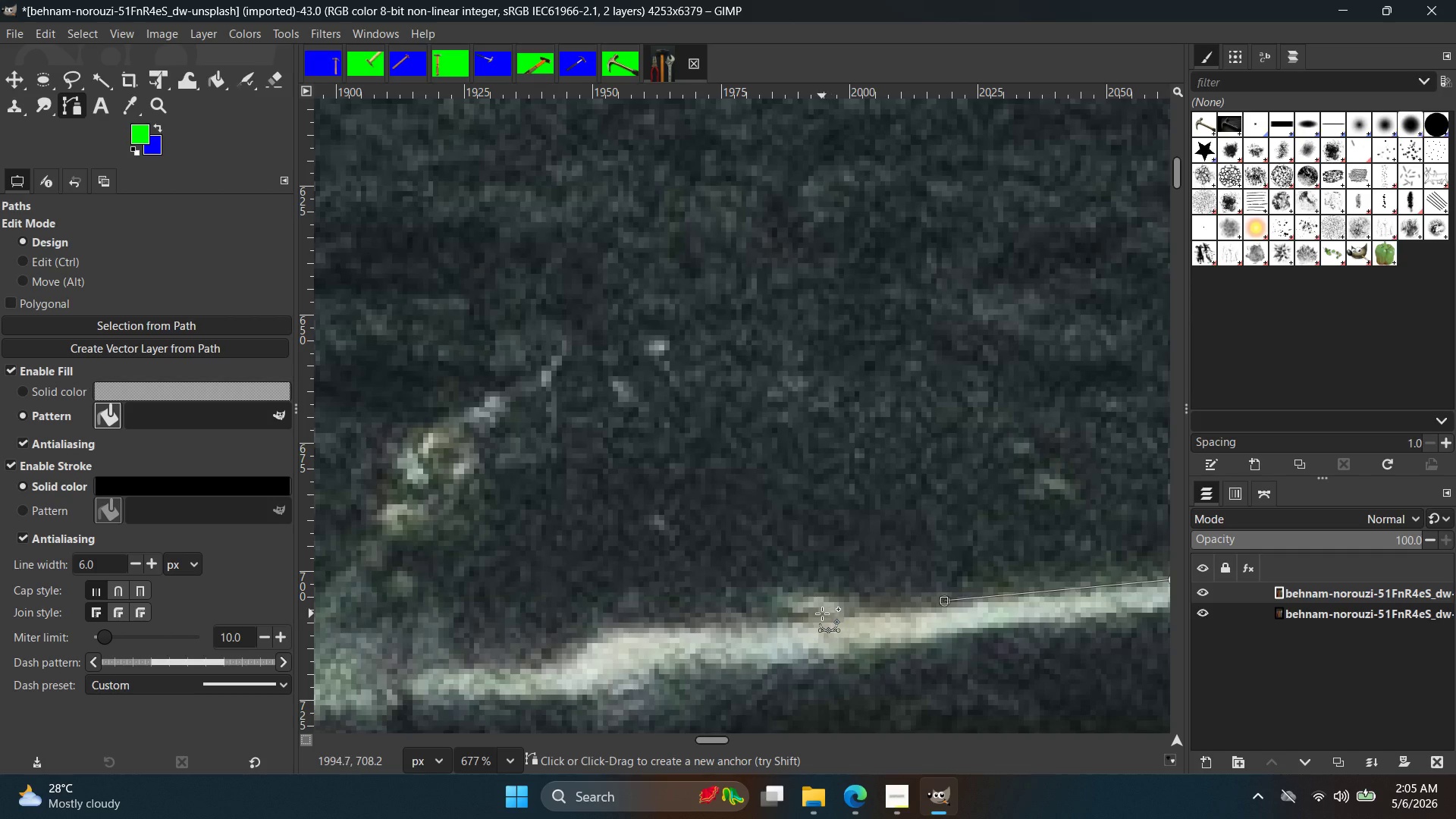 
left_click([822, 613])
 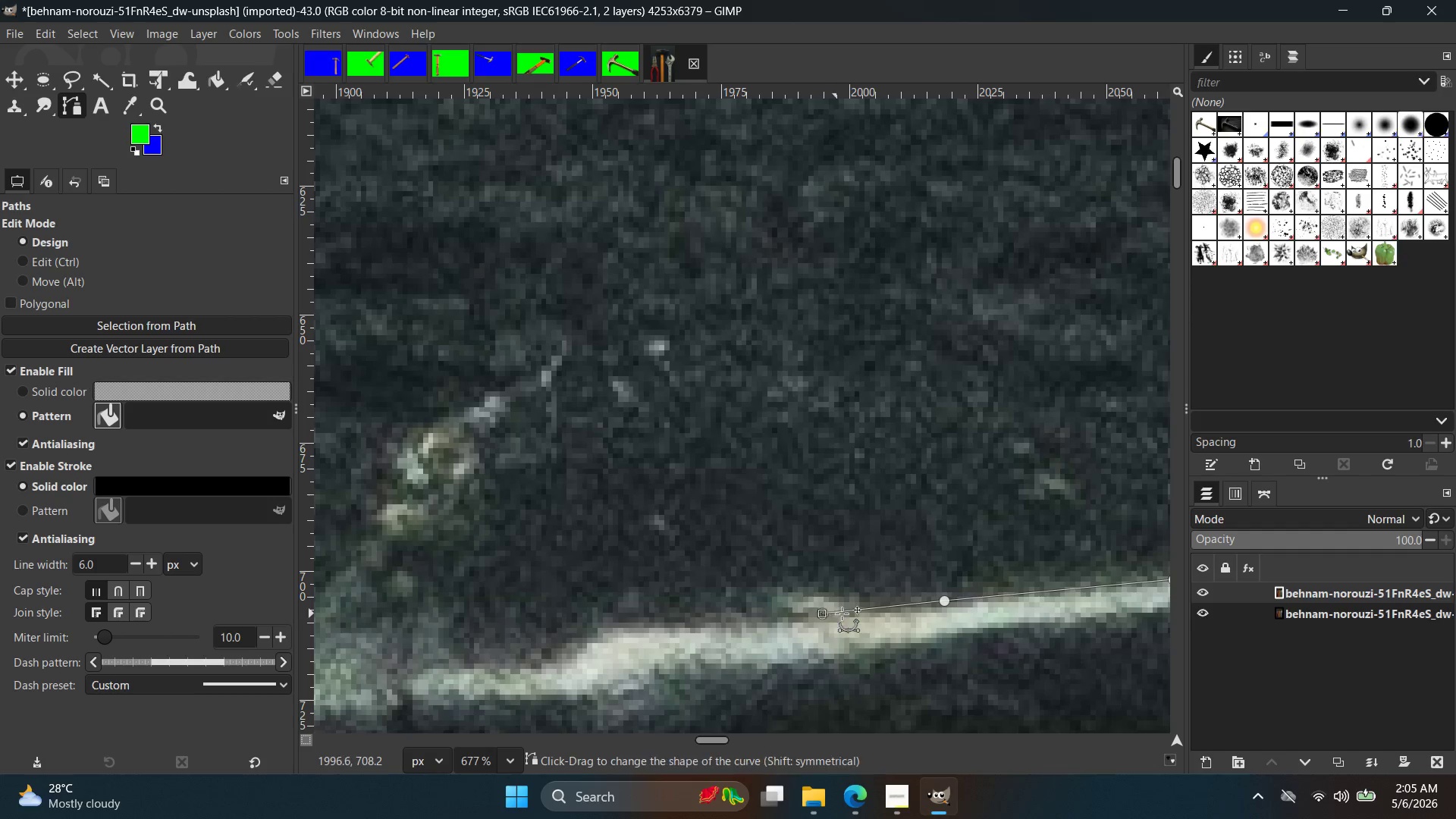 
key(Control+Z)
 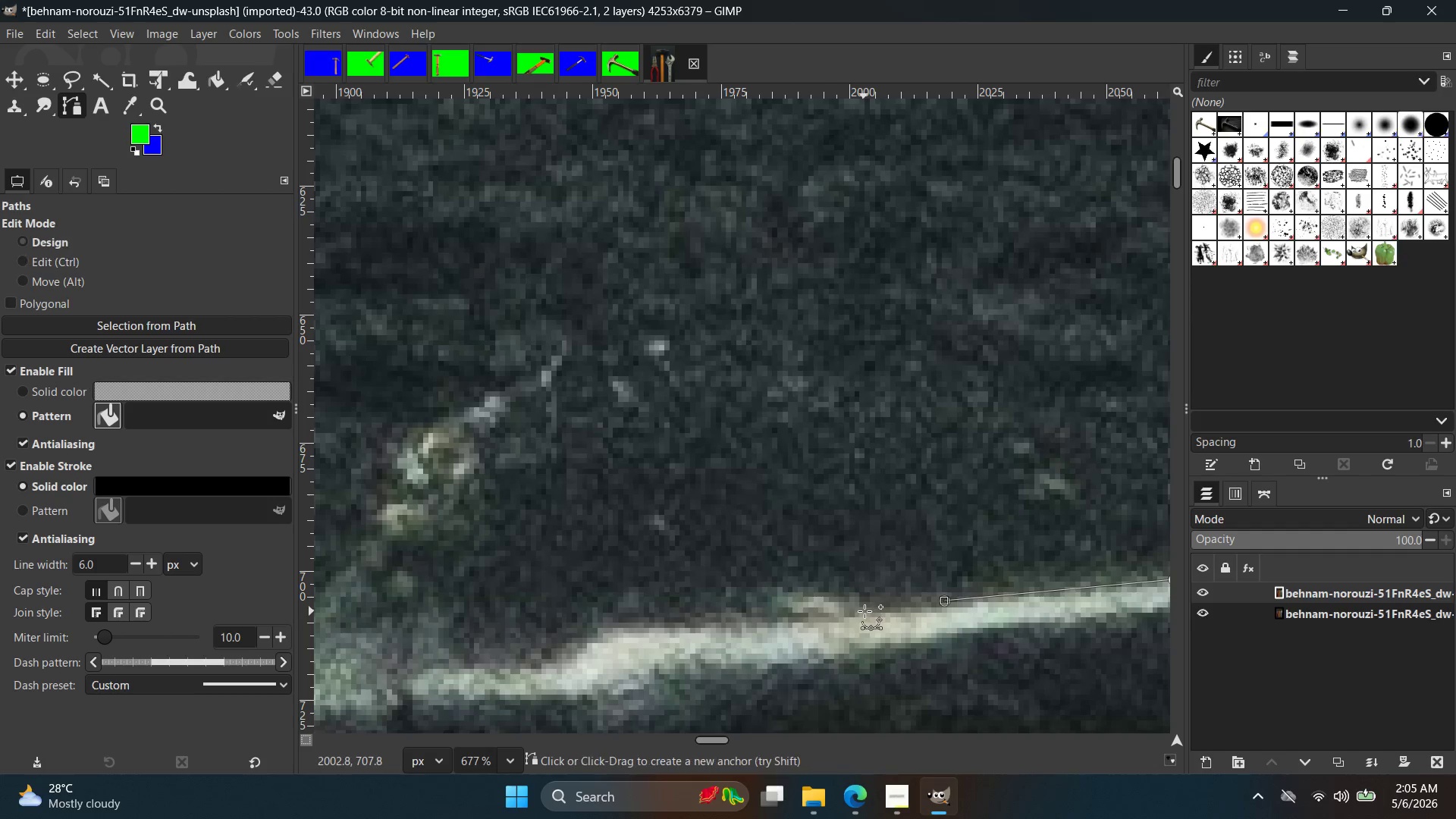 
left_click([864, 611])
 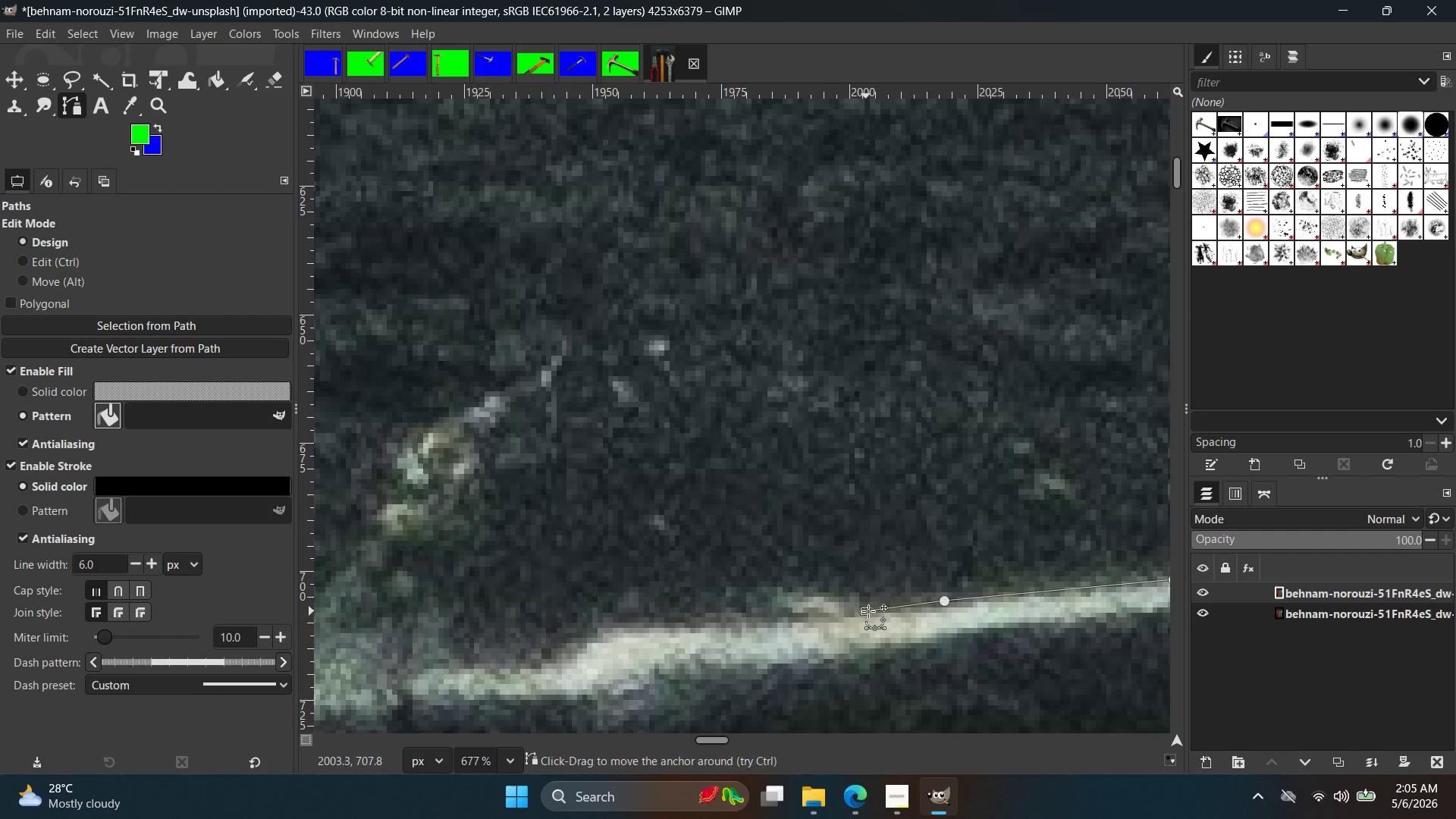 
hold_key(key=ControlLeft, duration=2.22)
scroll: coordinate [1046, 623], scroll_direction: down, amount: 21.0
 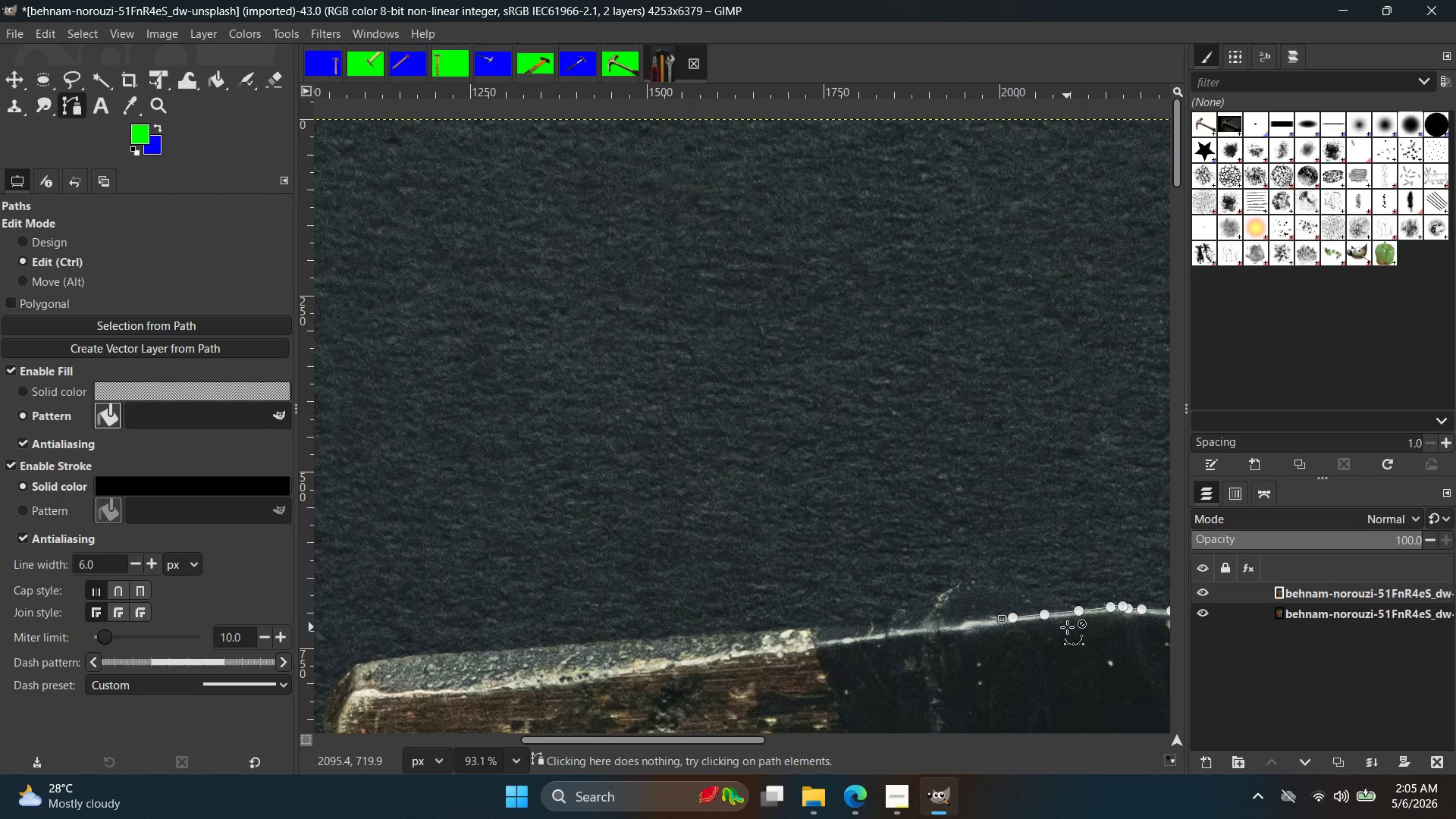 
hold_key(key=Space, duration=0.47)
 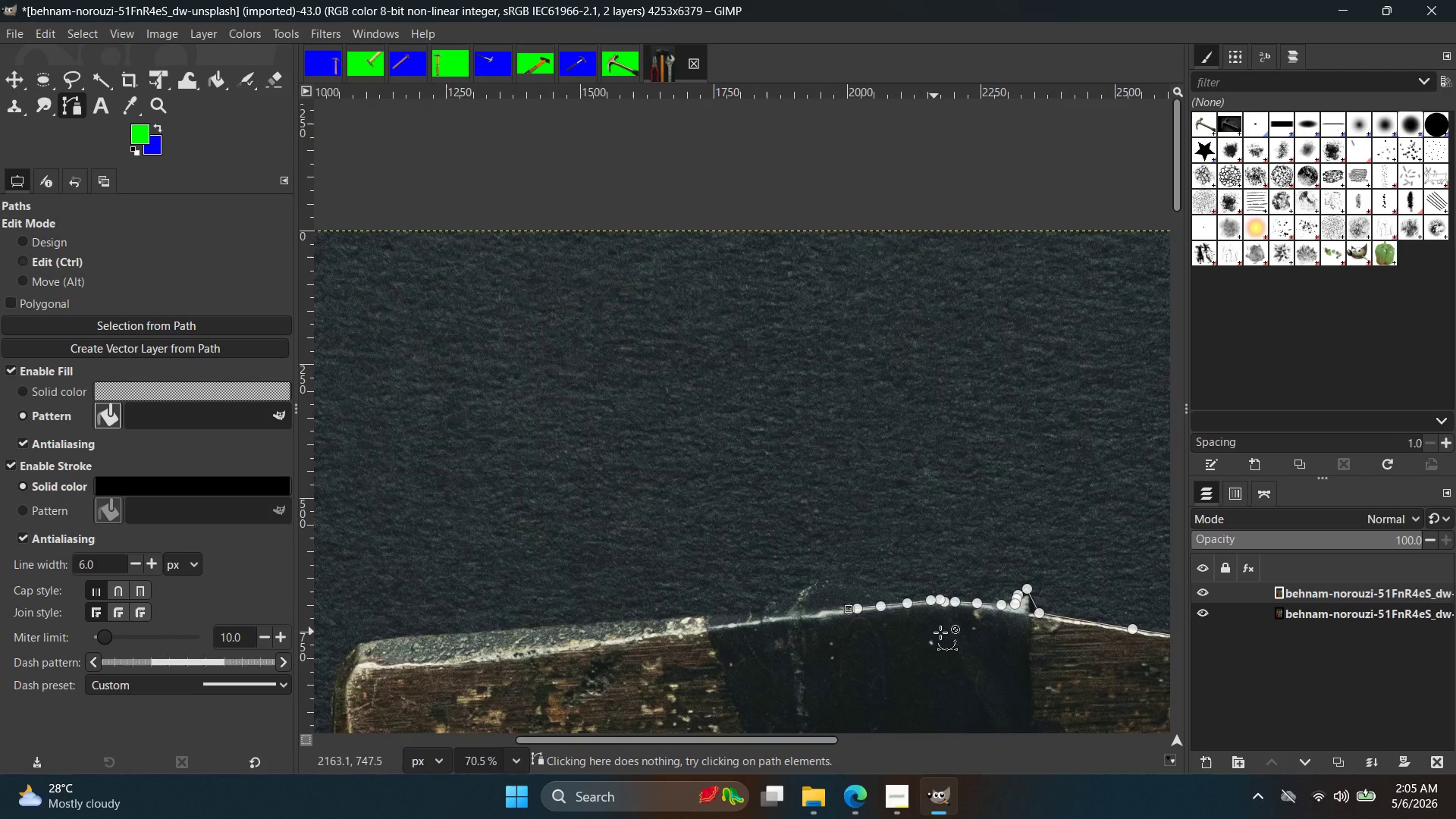 
scroll: coordinate [1067, 627], scroll_direction: down, amount: 3.0
 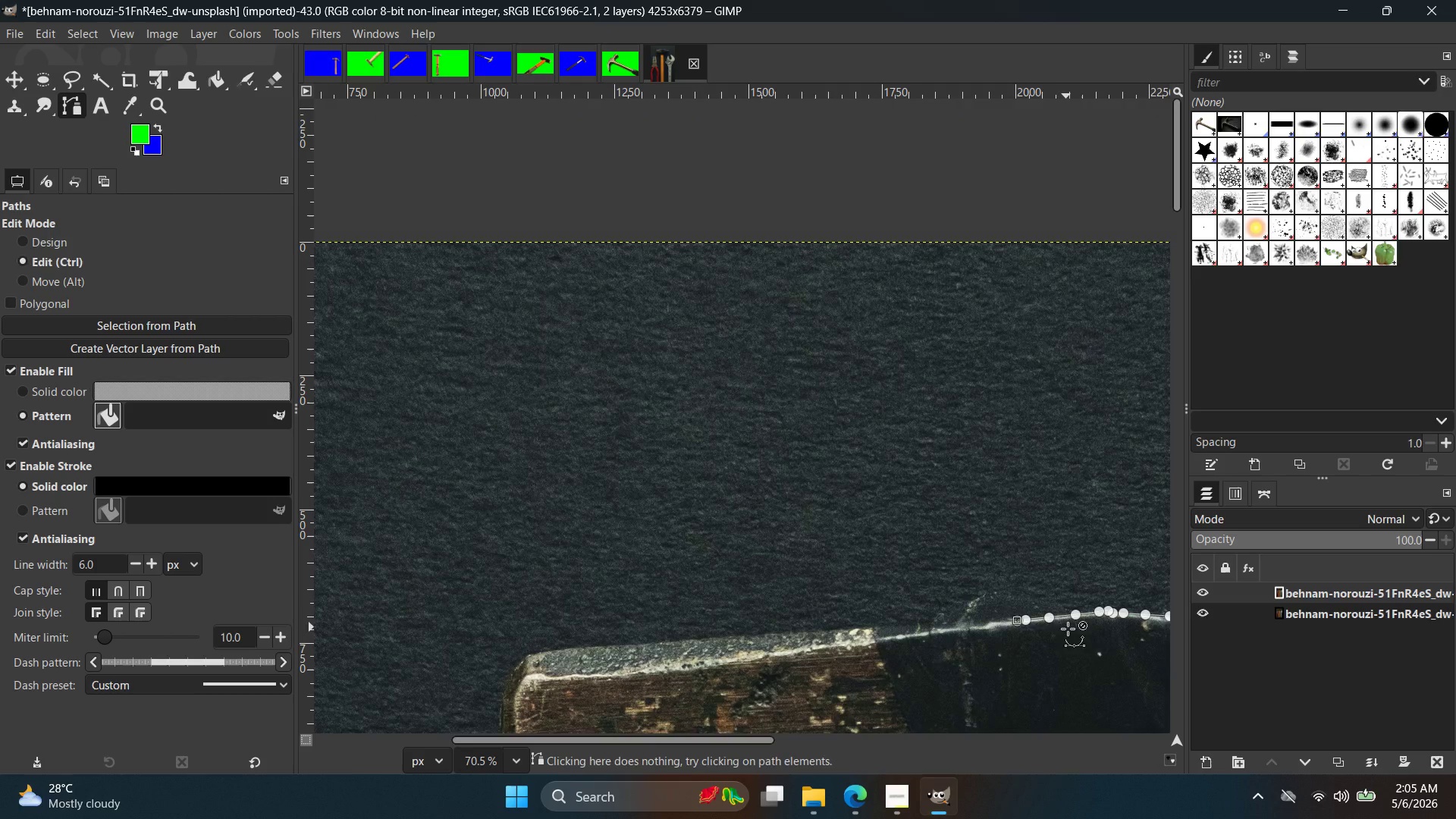 
key(Control+Z)
 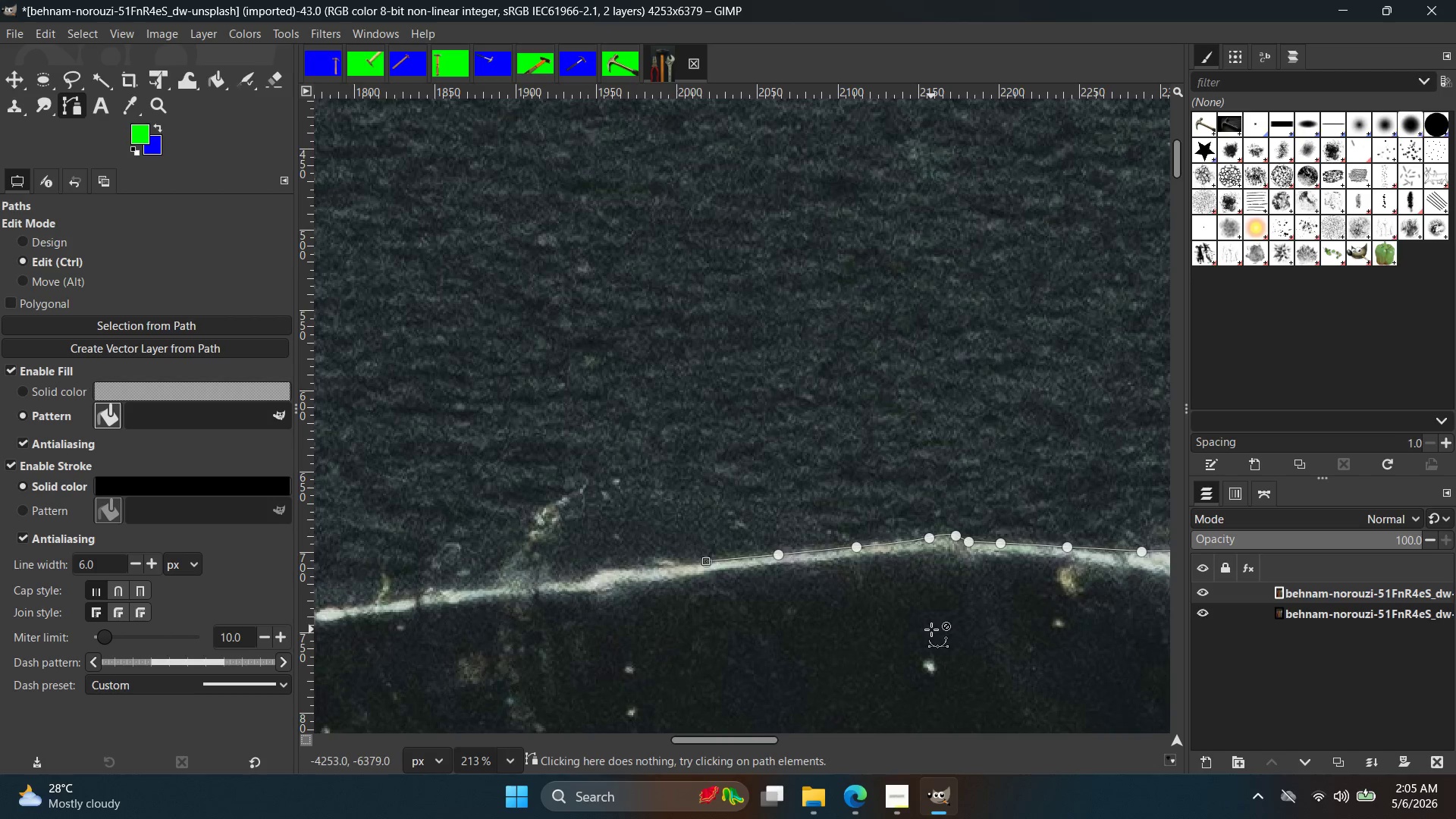 
scroll: coordinate [931, 629], scroll_direction: up, amount: 12.0
 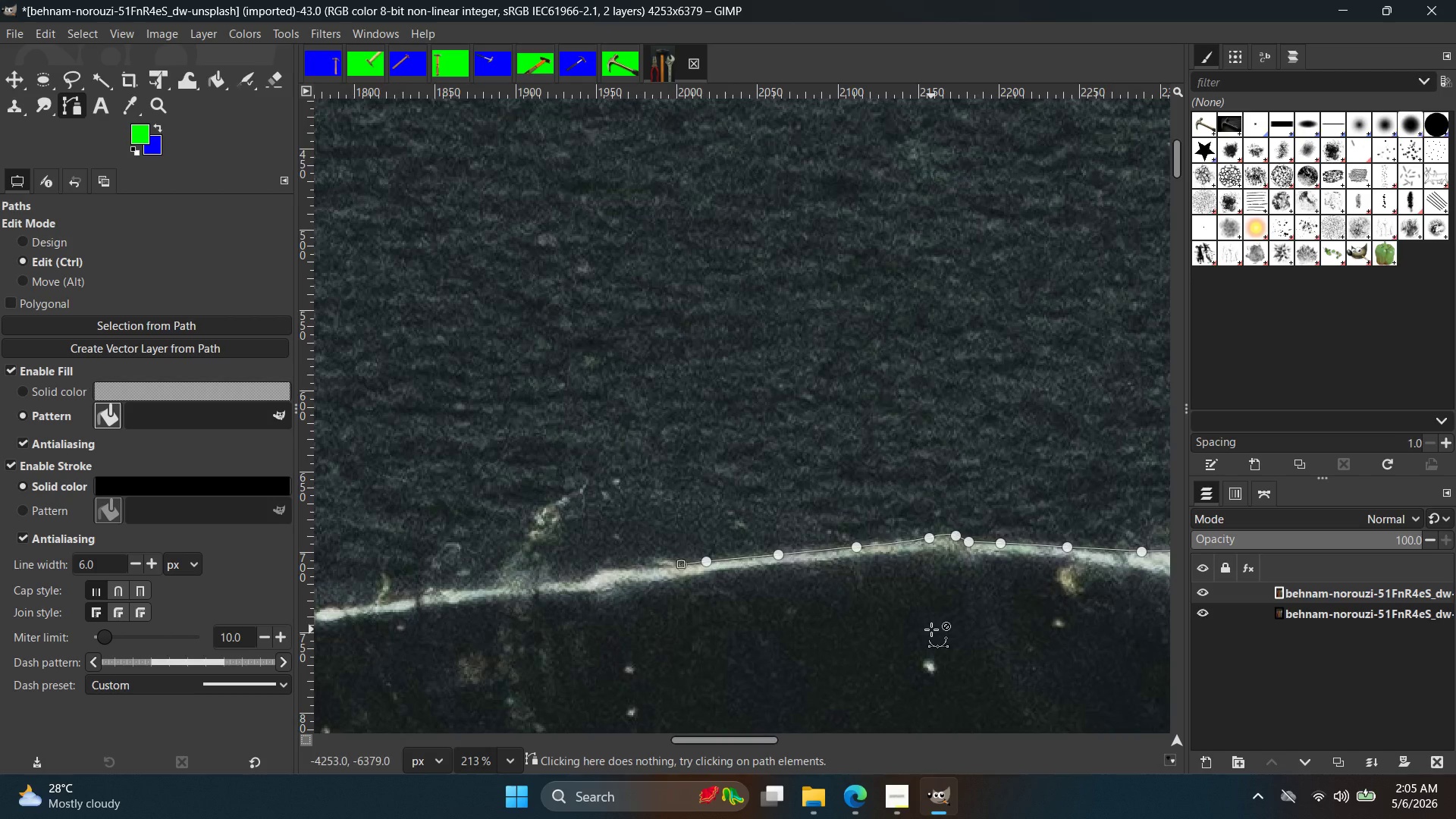 
key(Control+Z)
 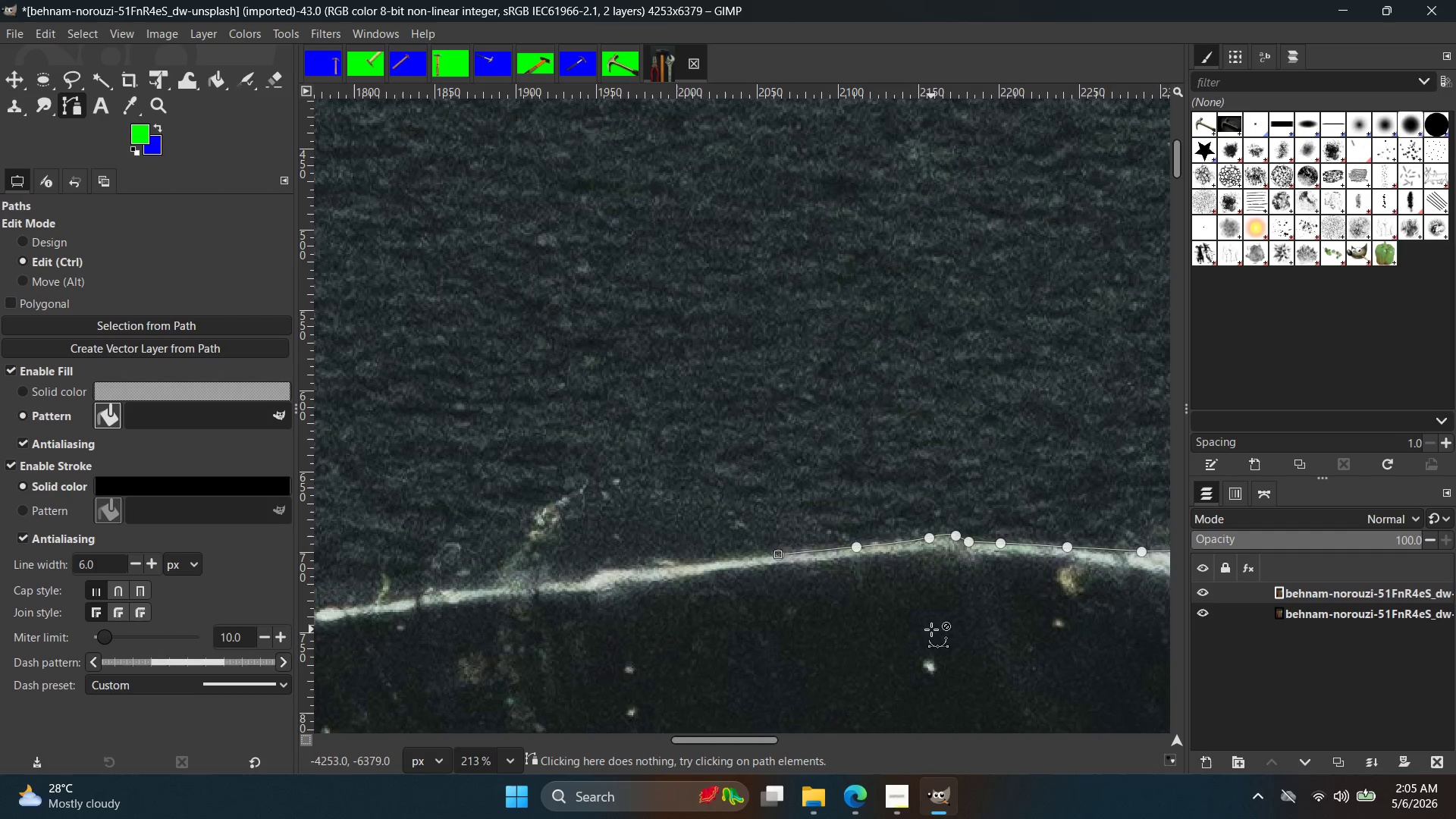 
key(Control+Z)
 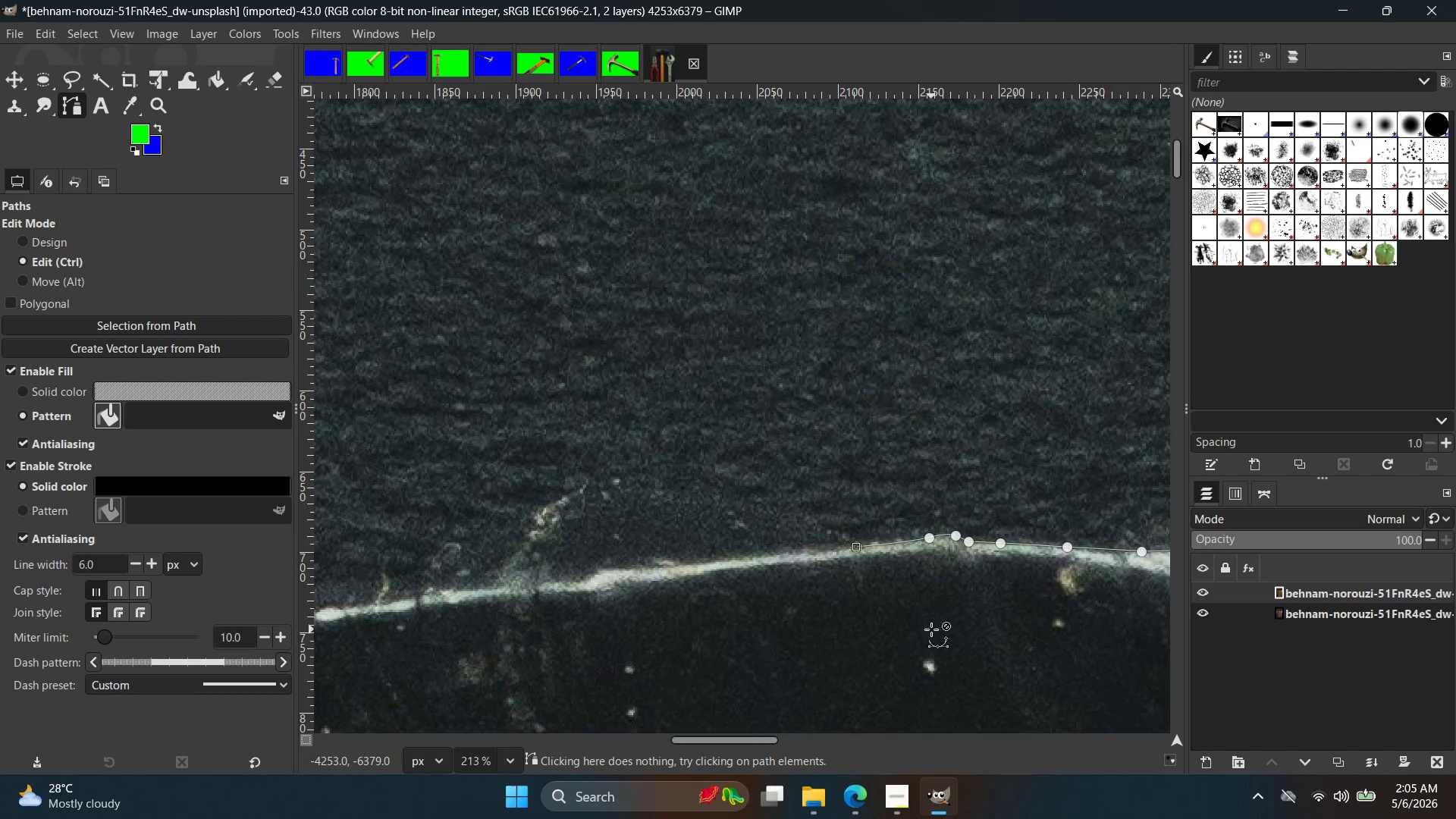 
key(Control+Z)
 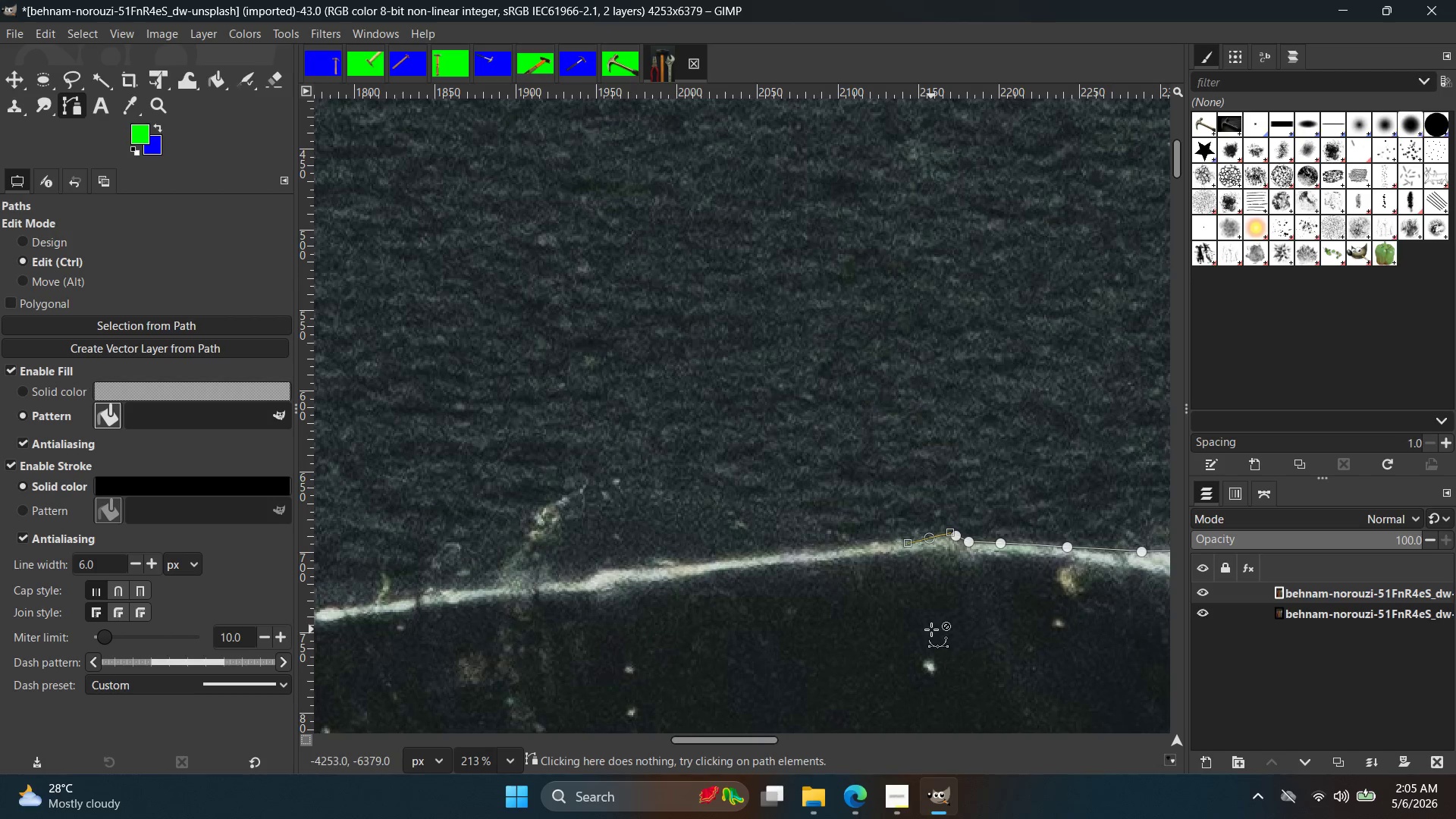 
key(Control+Z)
 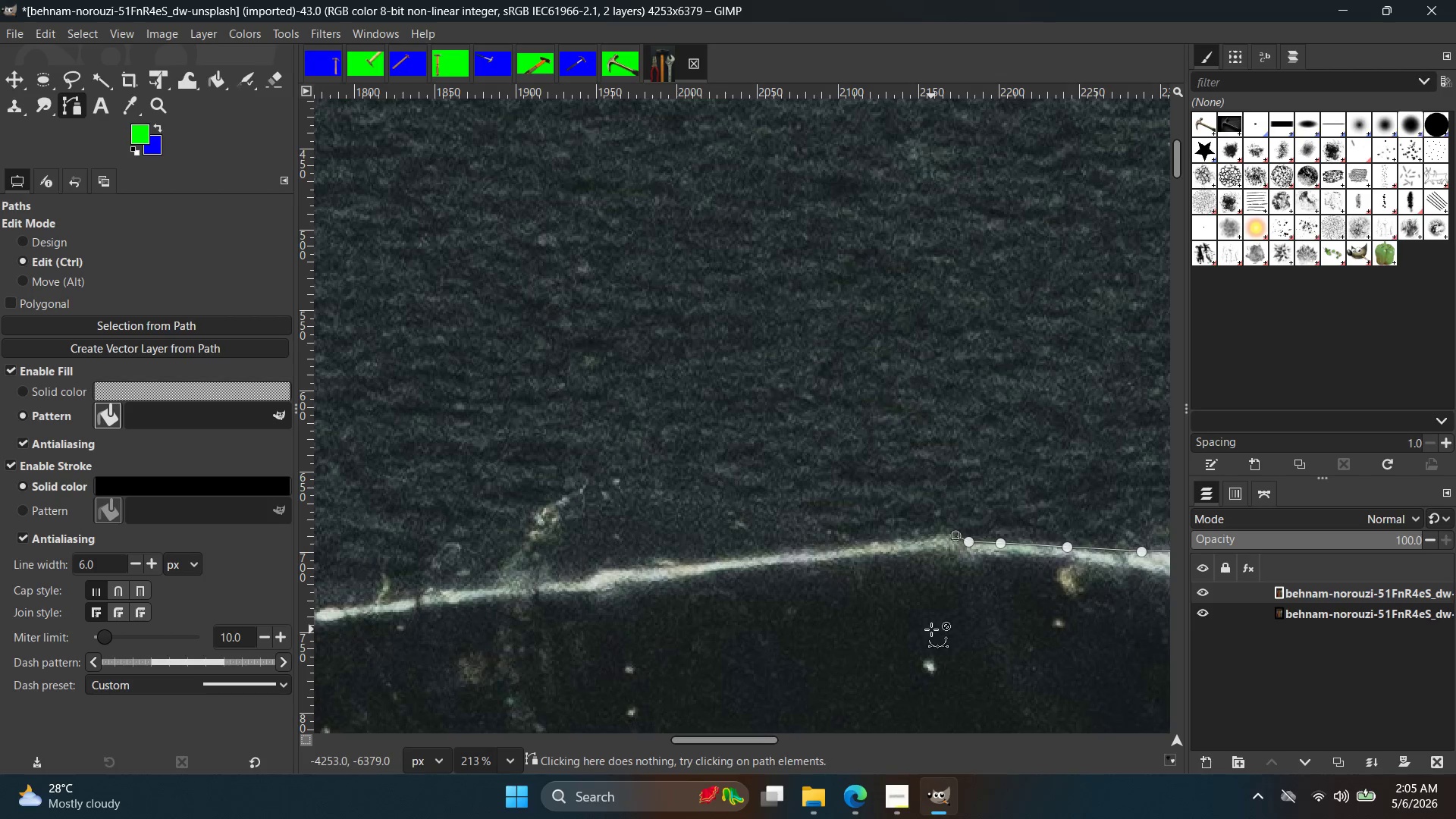 
key(Control+Z)
 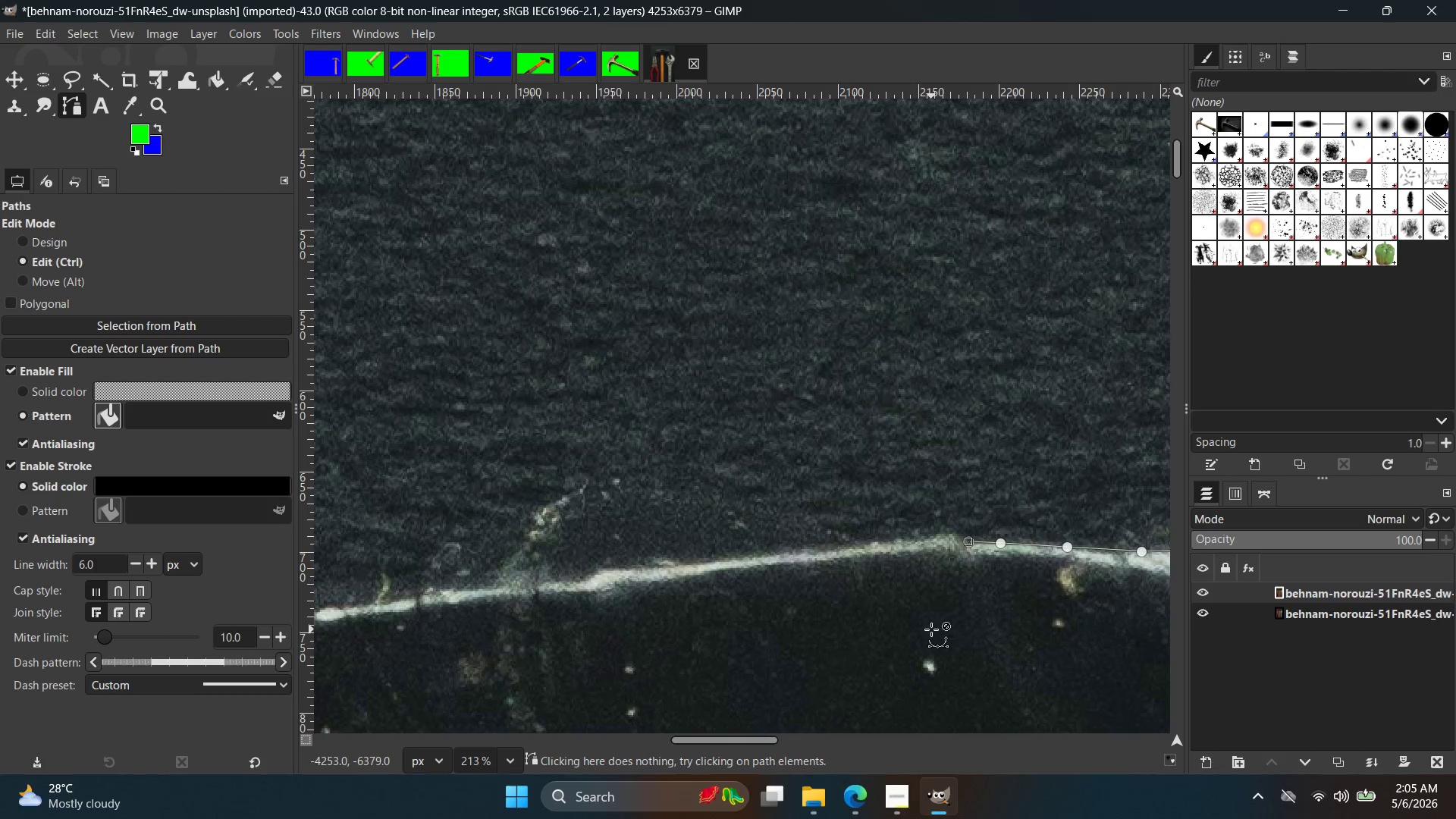 
scroll: coordinate [931, 629], scroll_direction: down, amount: 6.0
 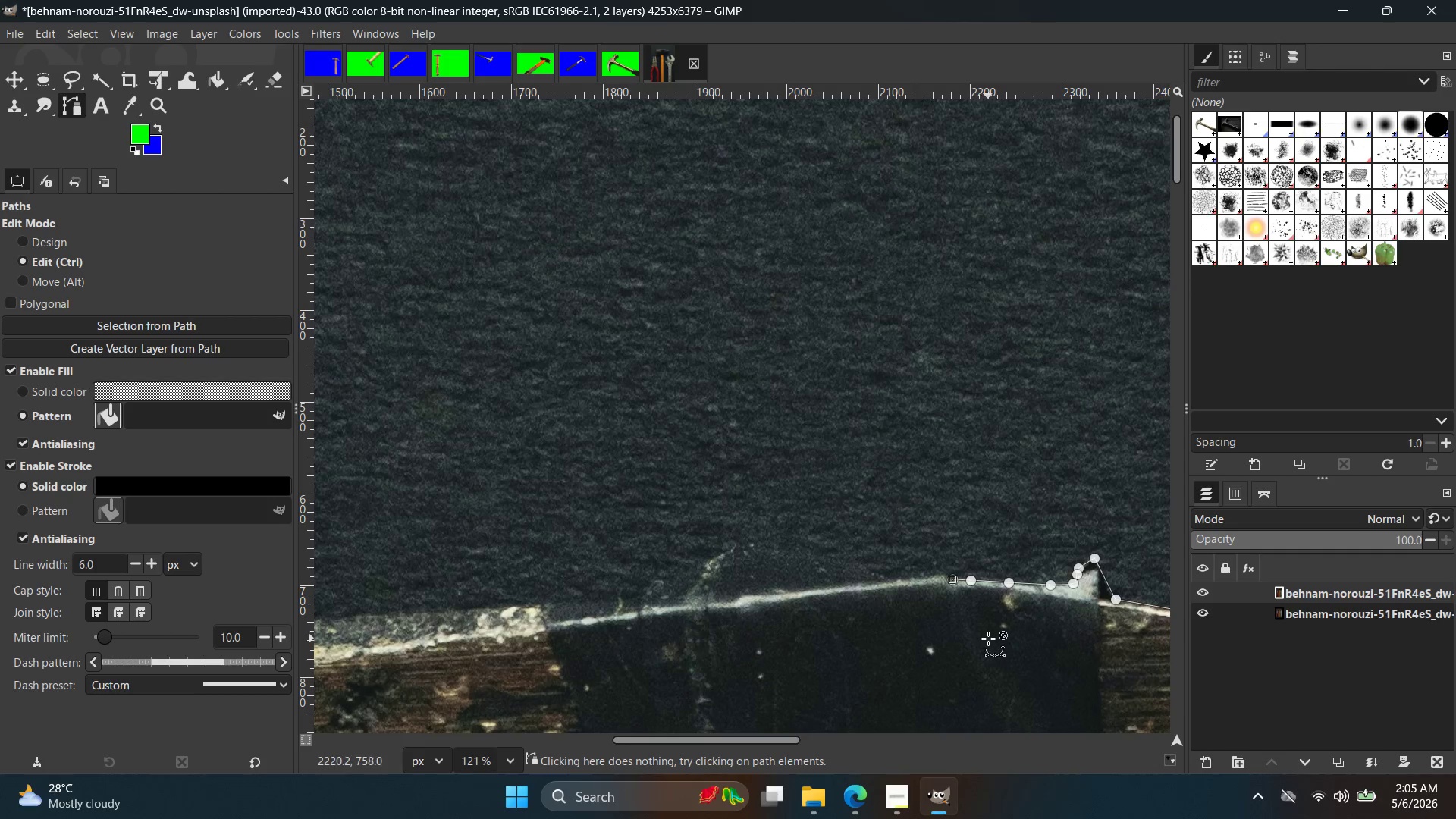 
scroll: coordinate [872, 599], scroll_direction: up, amount: 11.0
 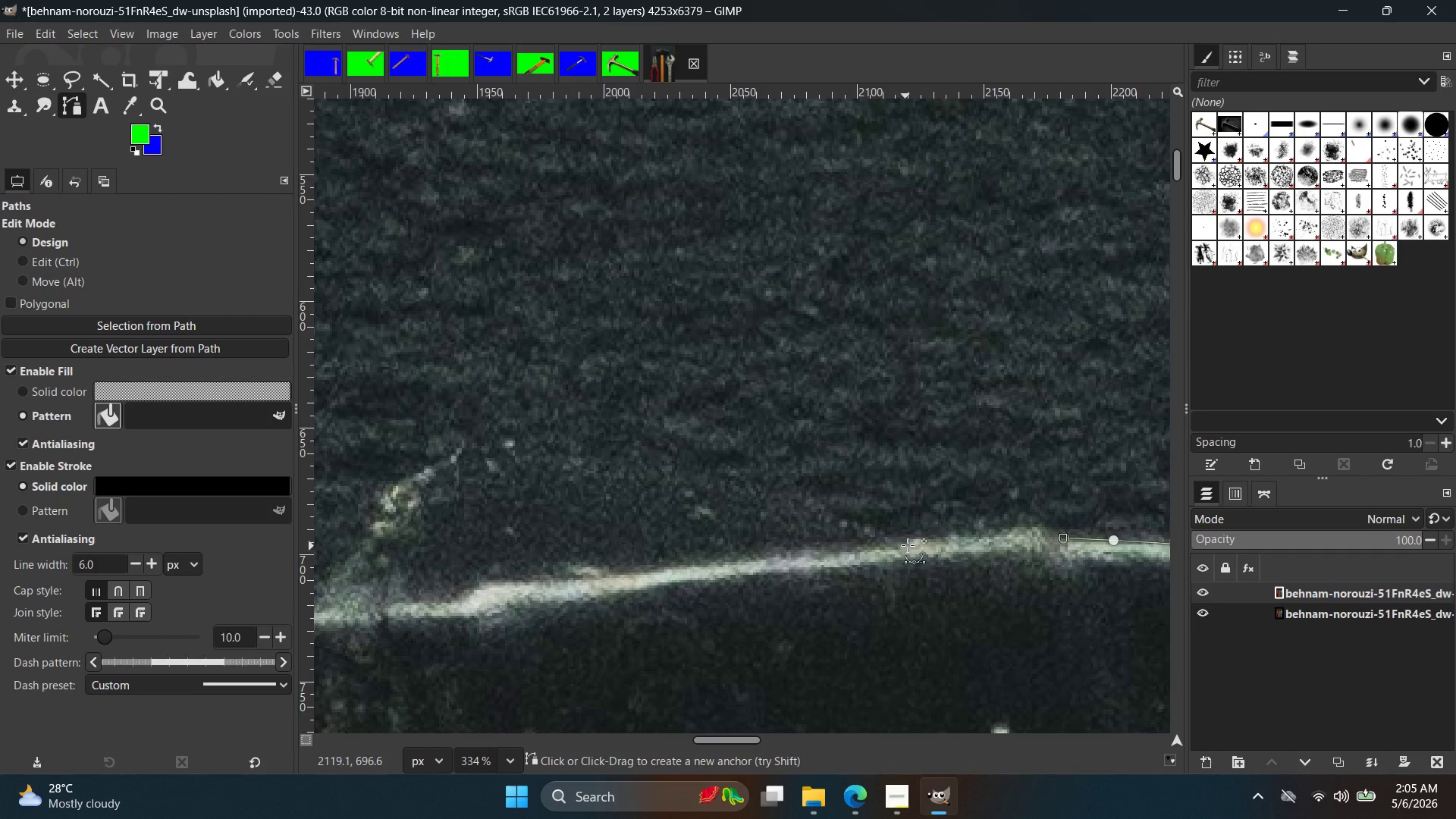 
left_click([908, 544])
 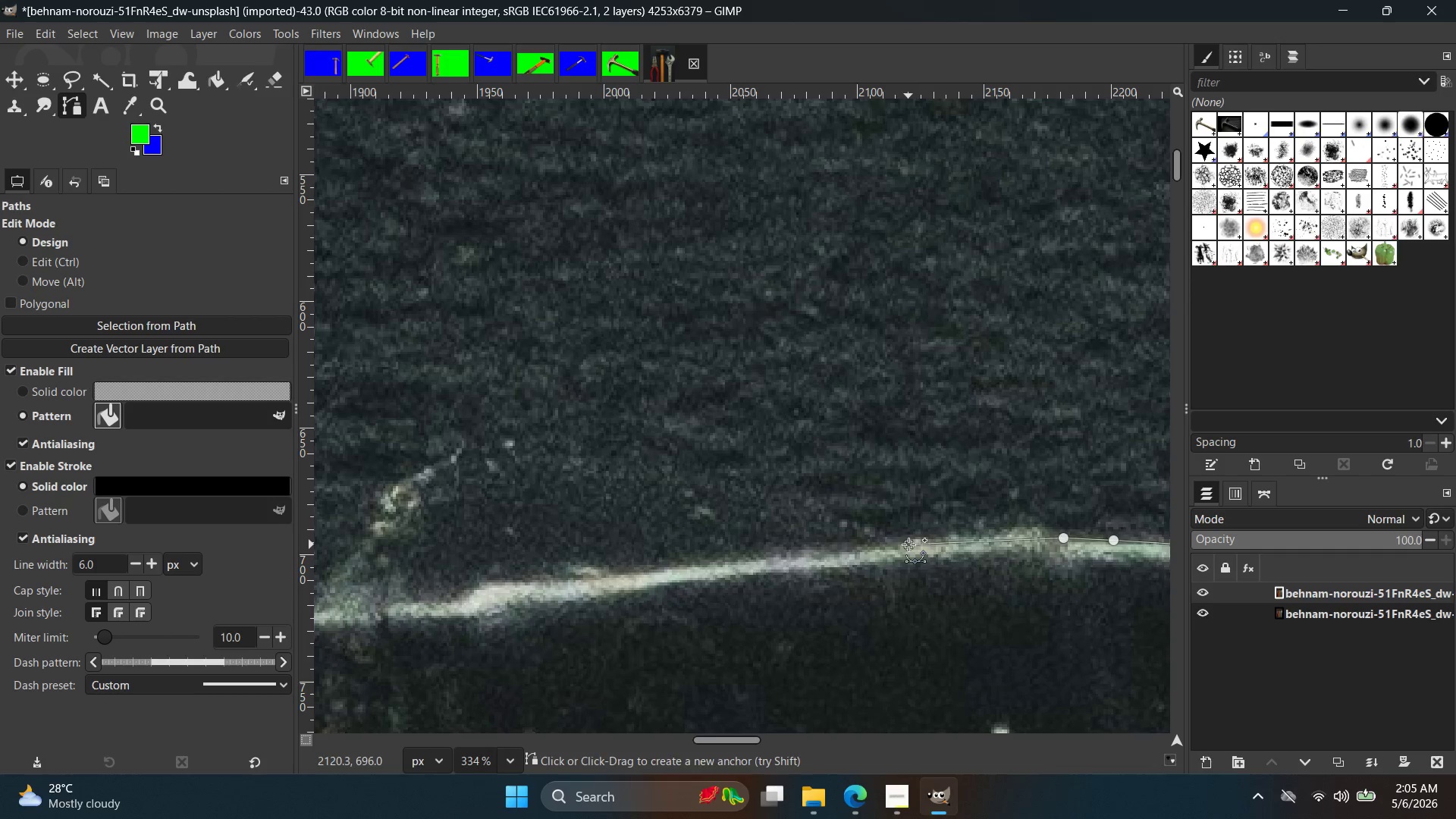 
 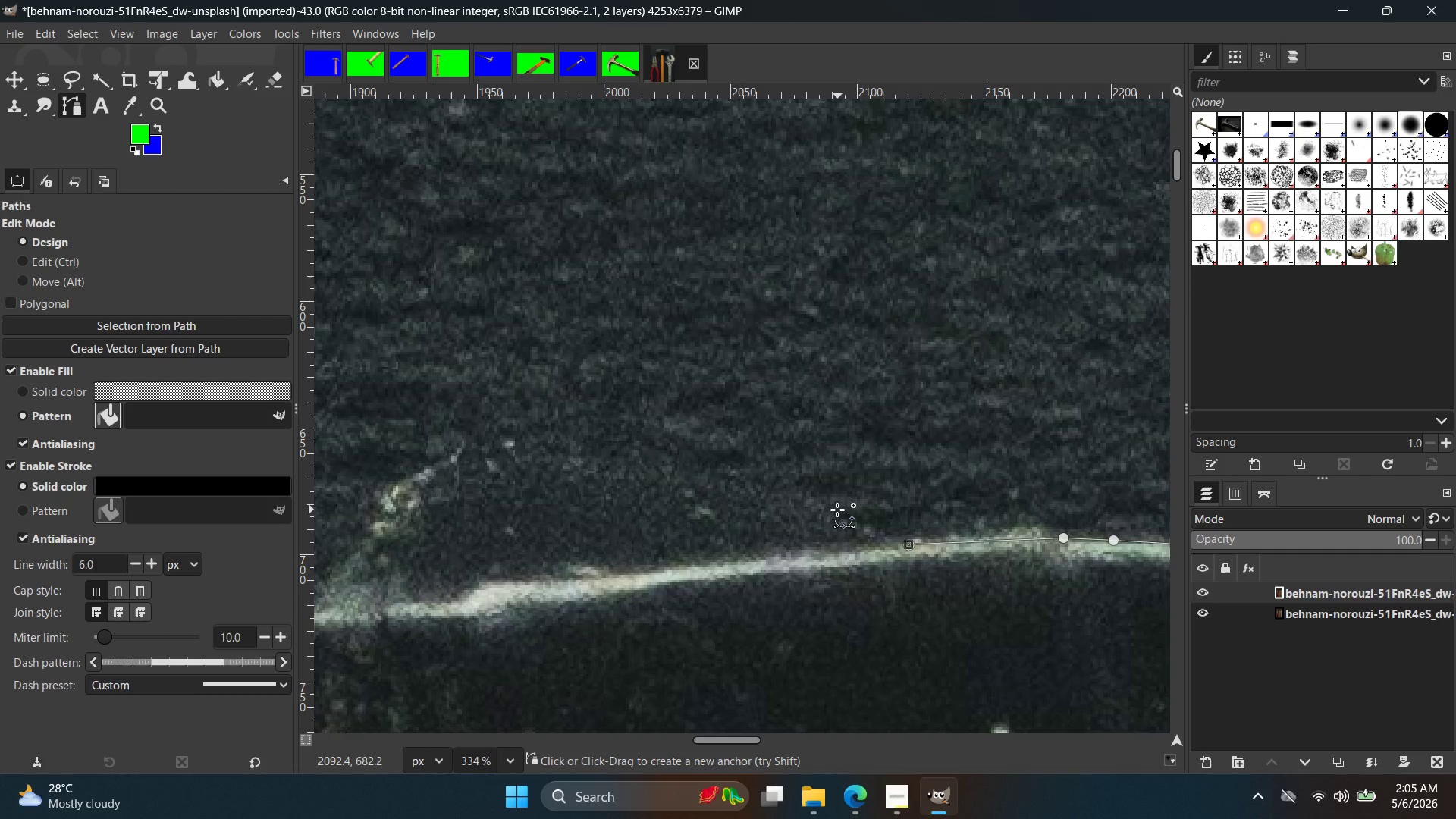 
left_click([908, 544])
 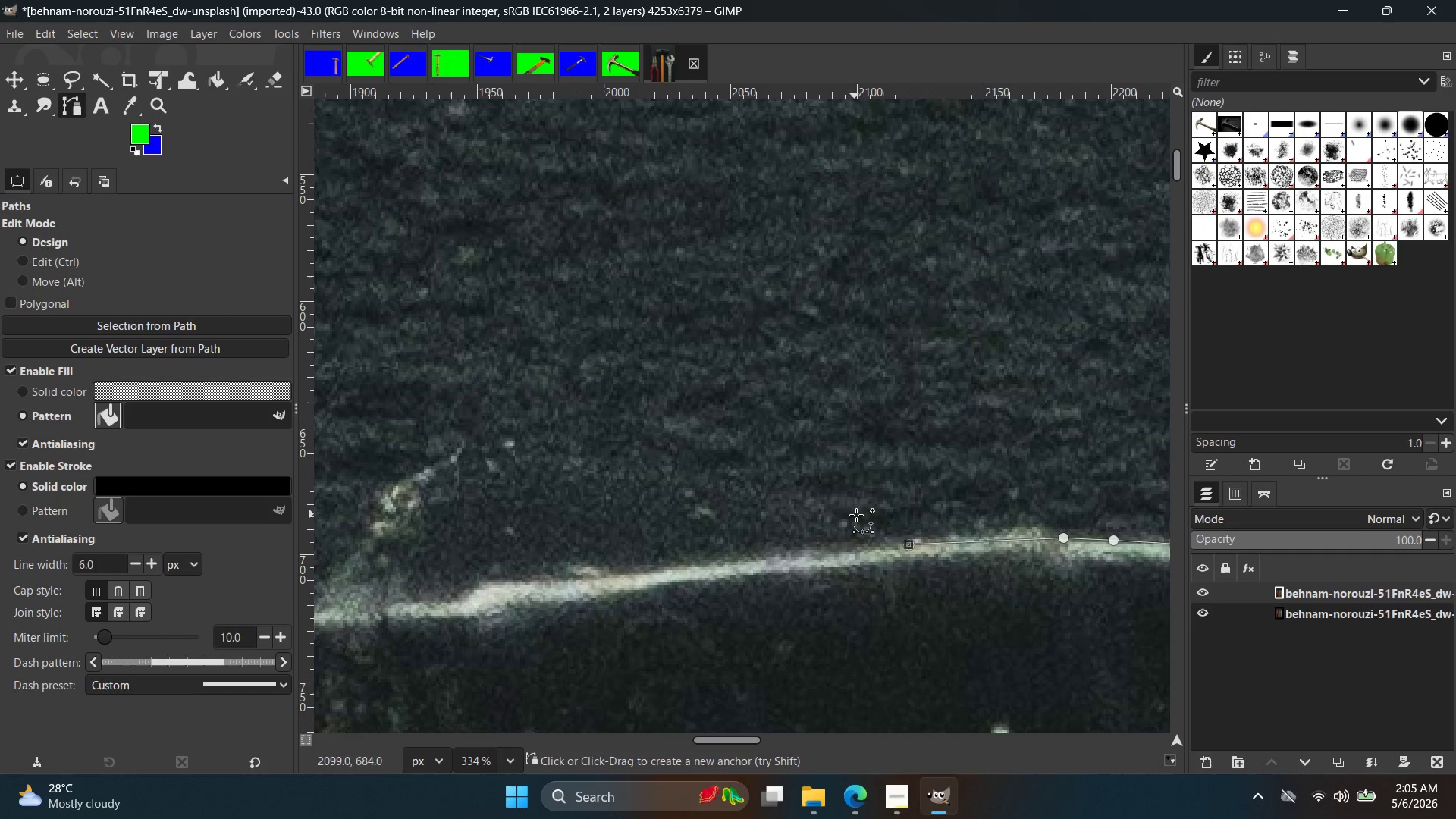 
key(Control+ControlLeft)
 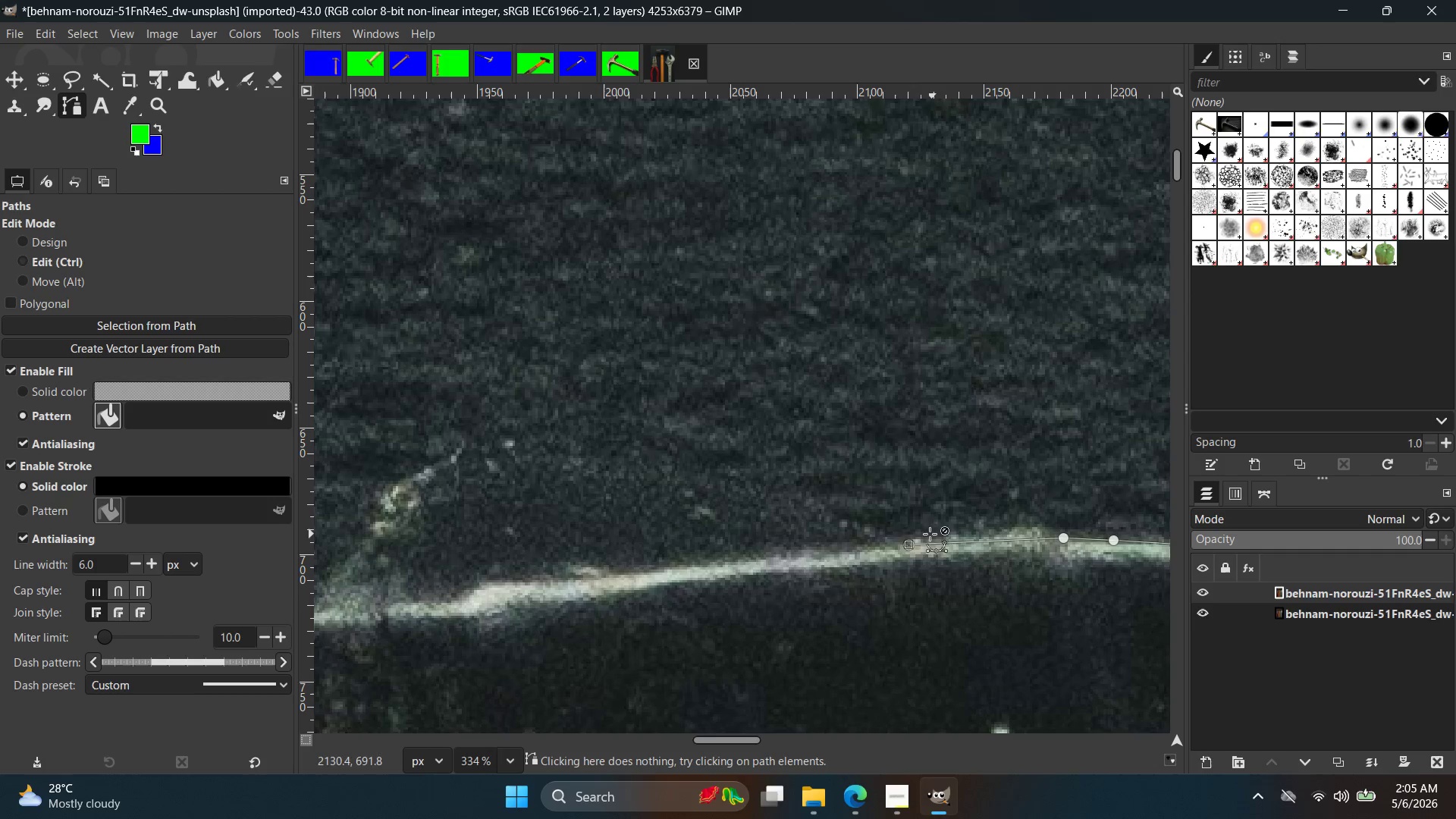 
key(Control+Z)
 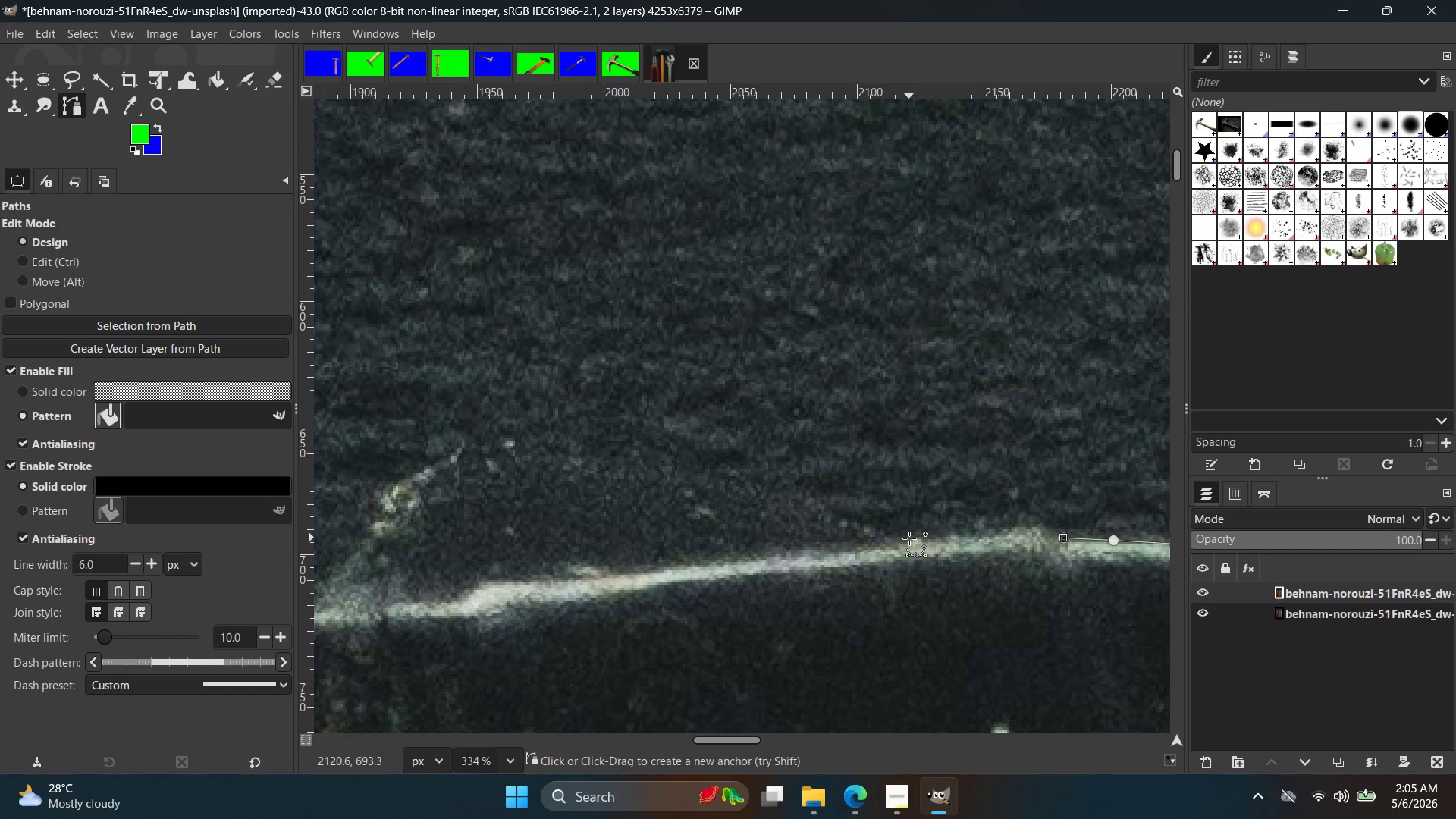 
left_click_drag(start_coordinate=[908, 538], to_coordinate=[828, 562])
 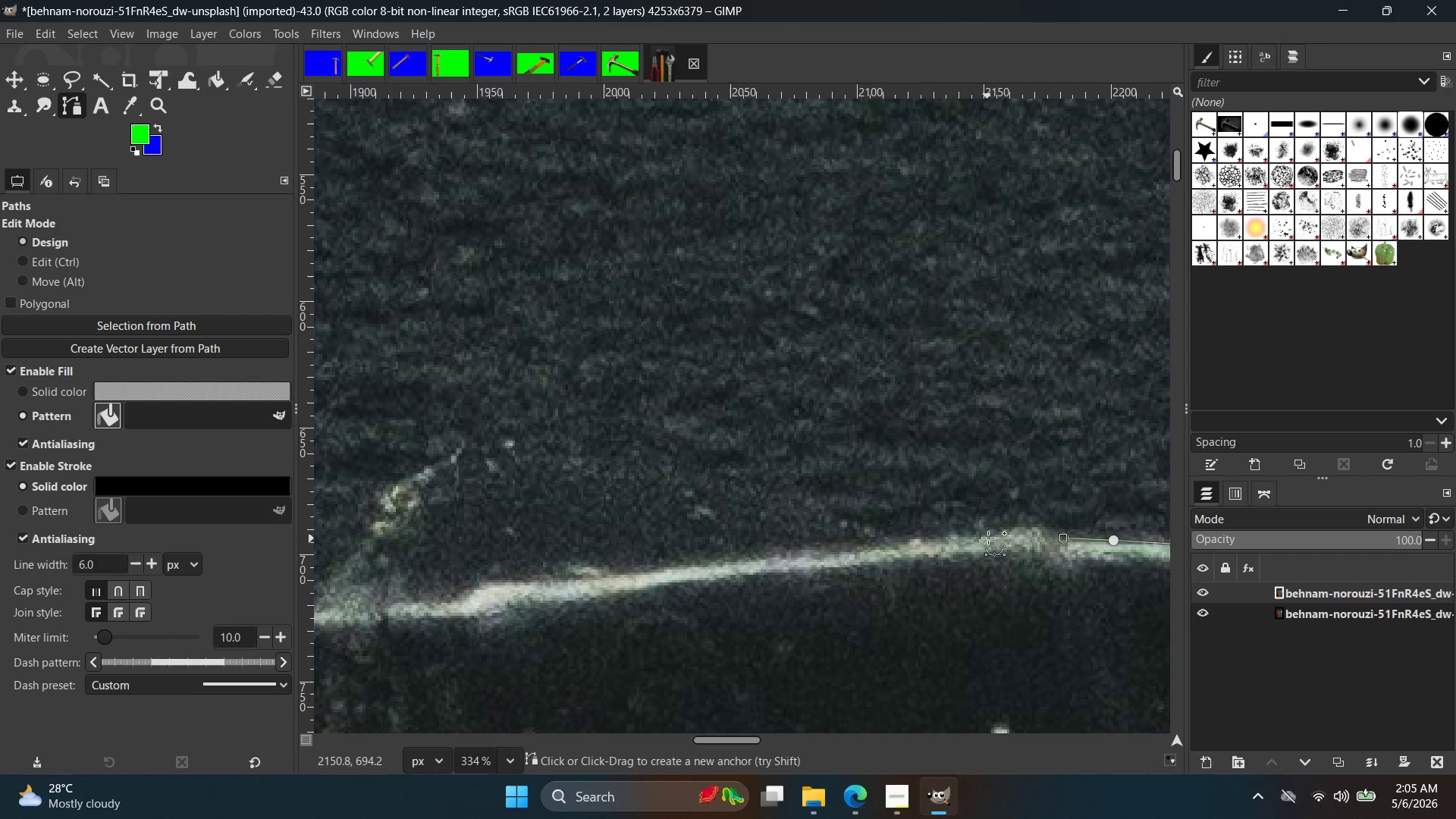 
left_click([828, 562])
 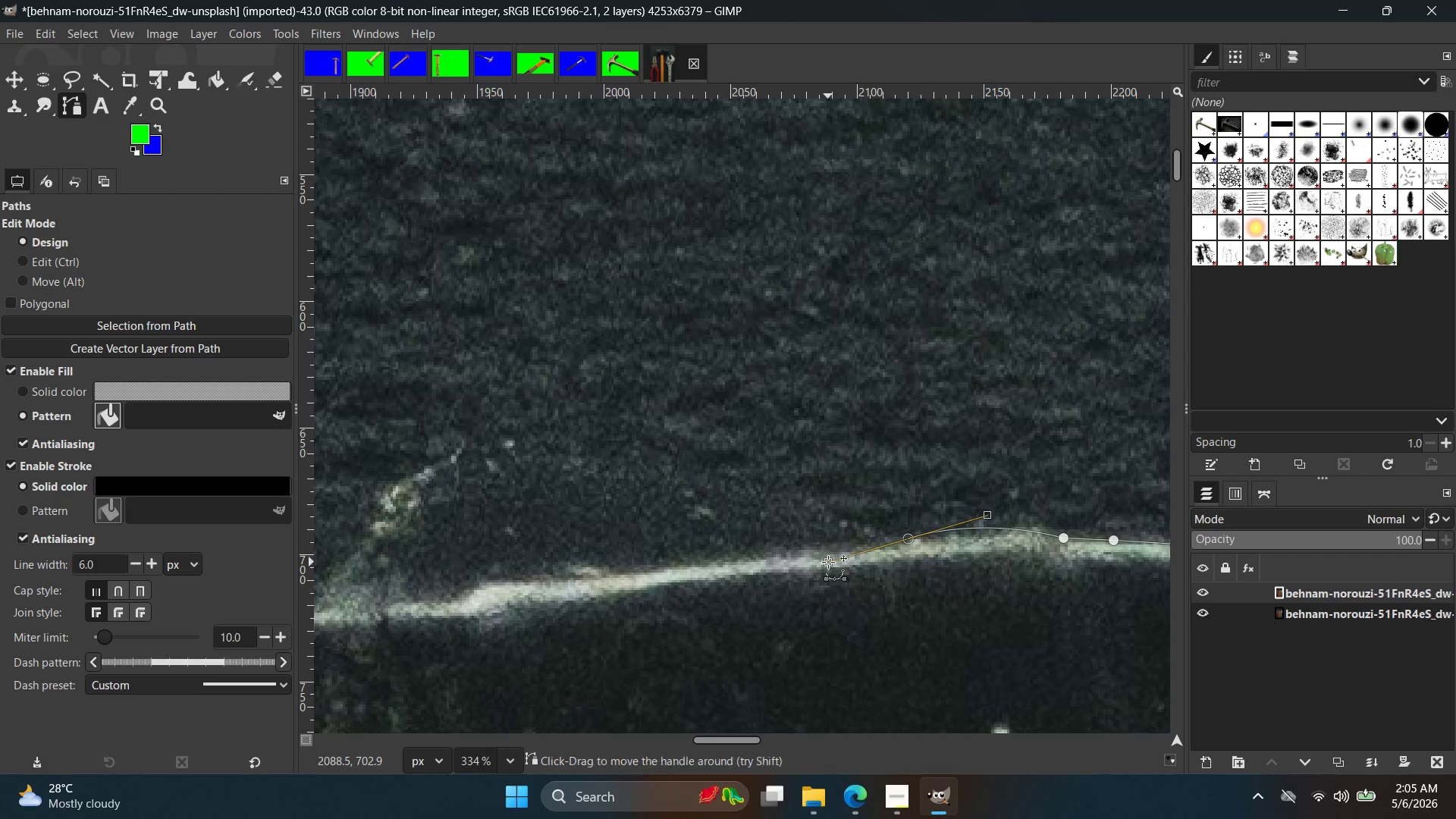 
key(Control+ControlLeft)
 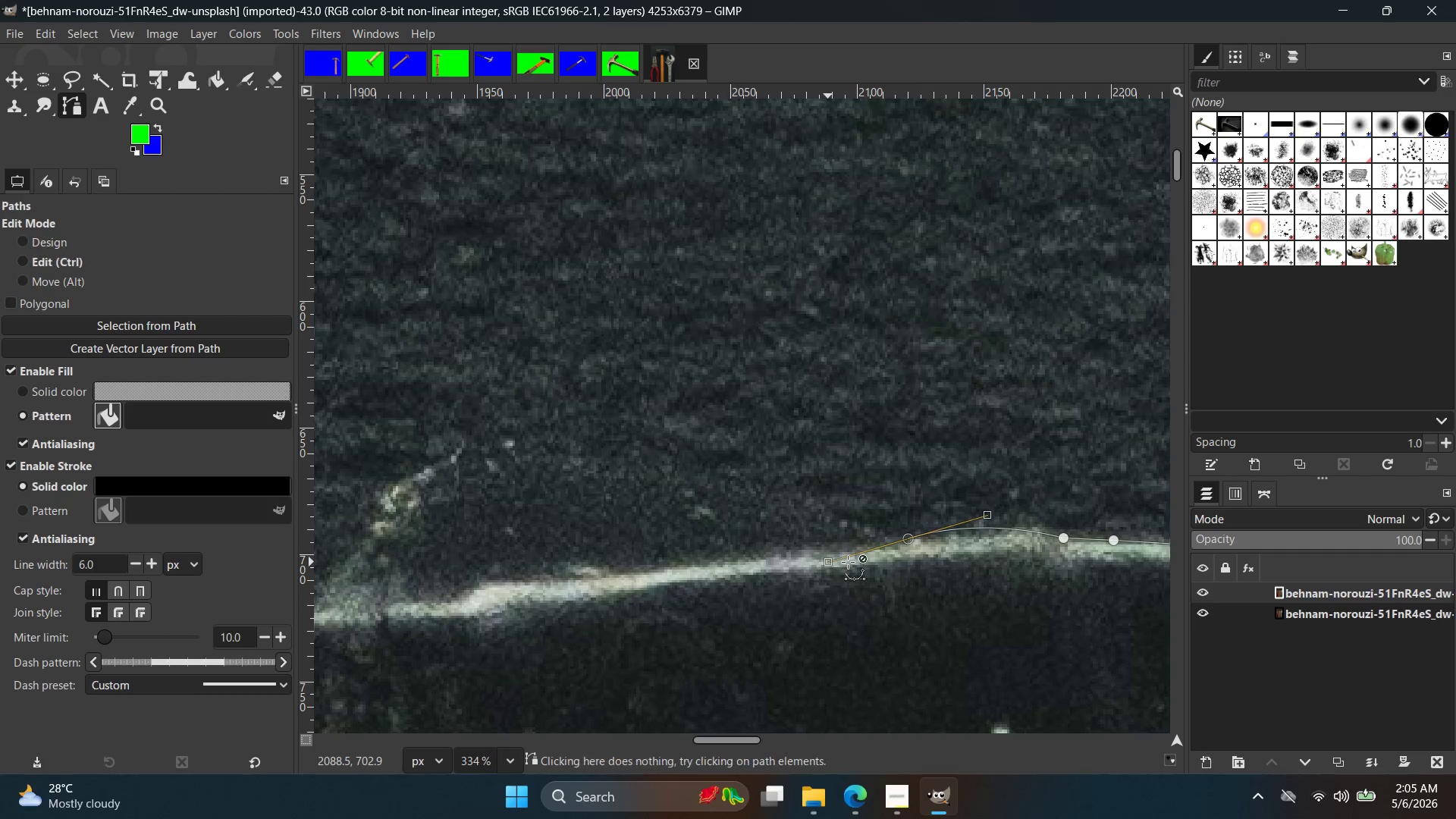 
key(Control+Z)
 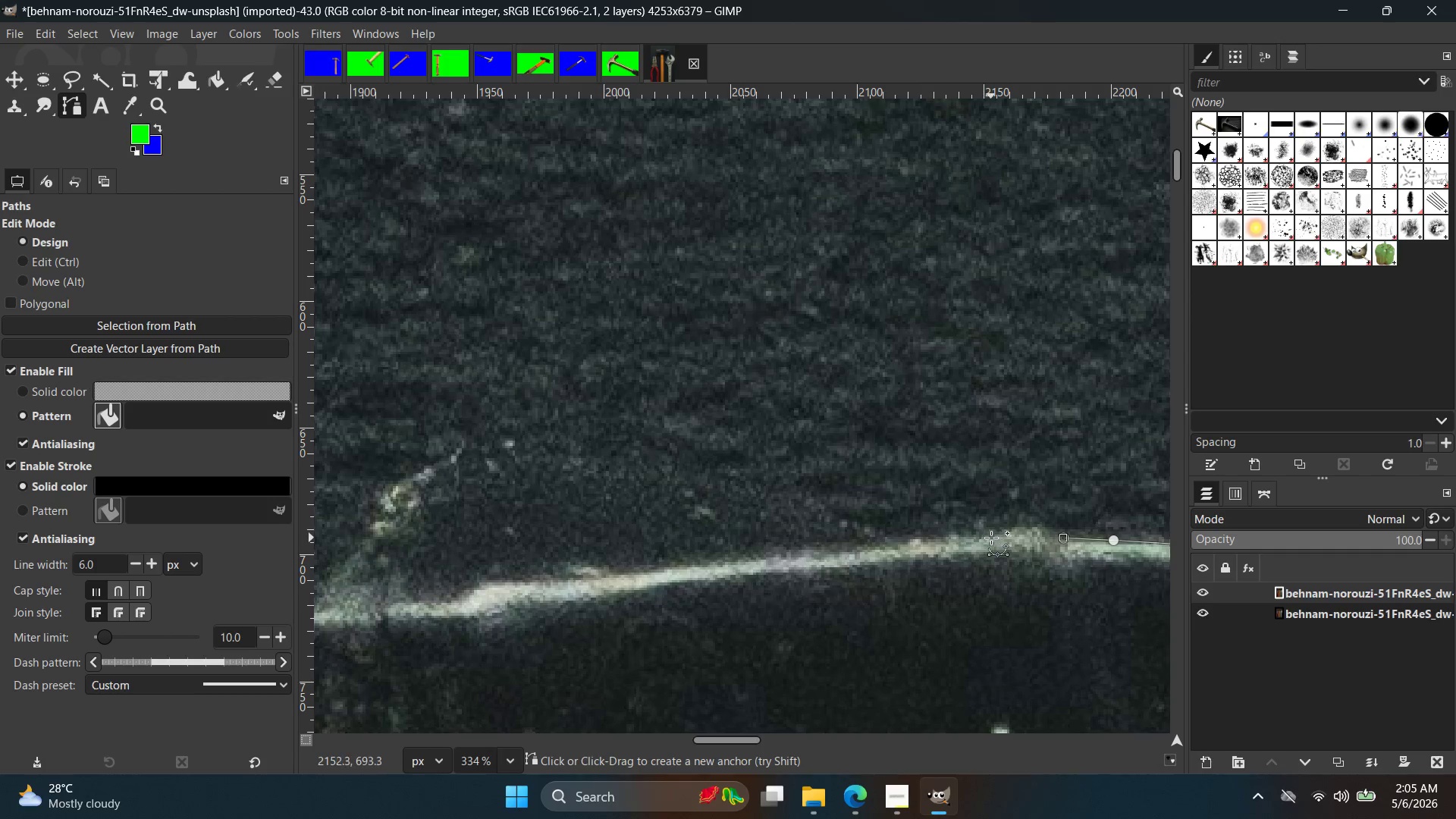 
left_click_drag(start_coordinate=[992, 537], to_coordinate=[956, 551])
 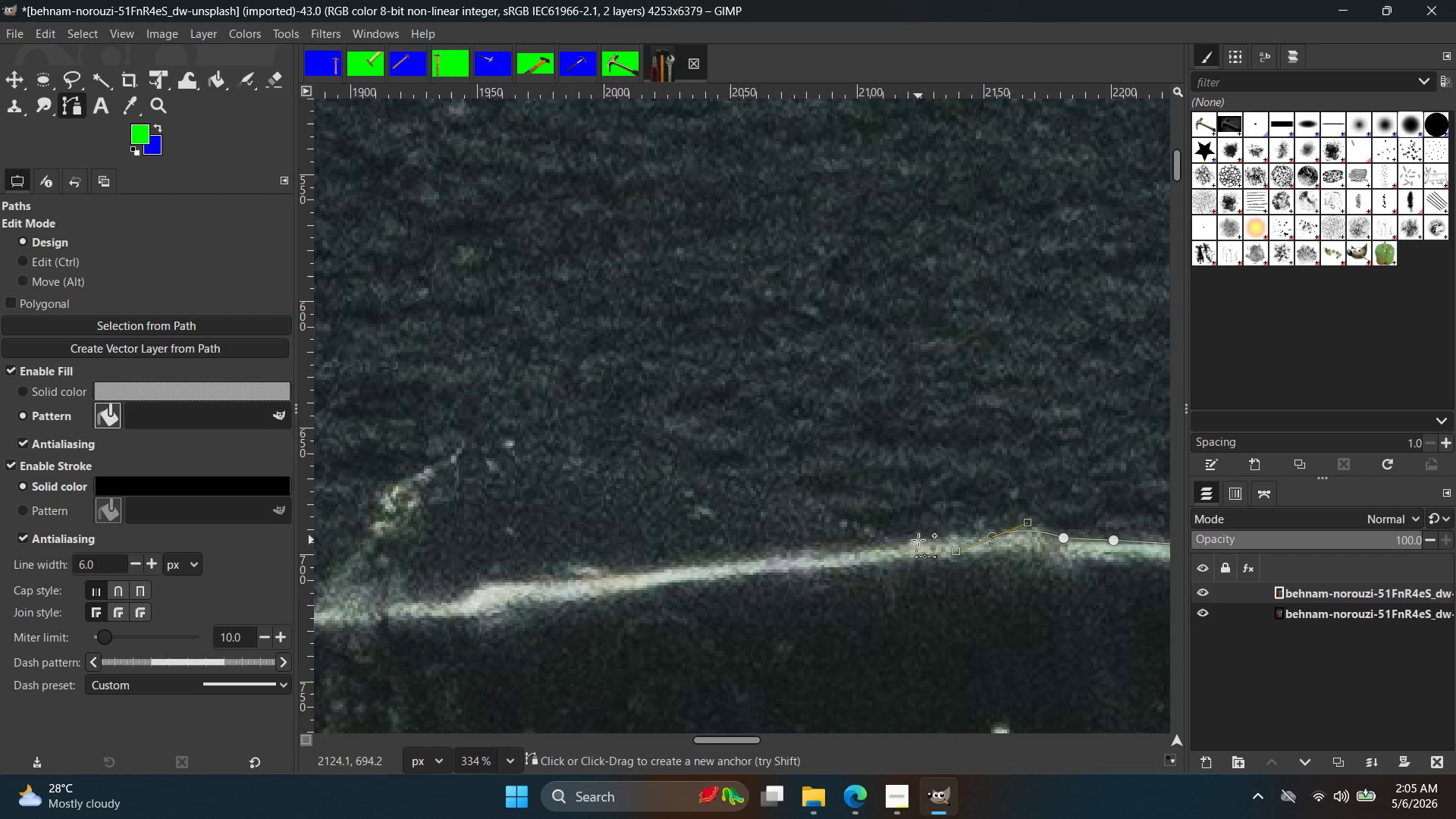 
left_click([898, 540])
 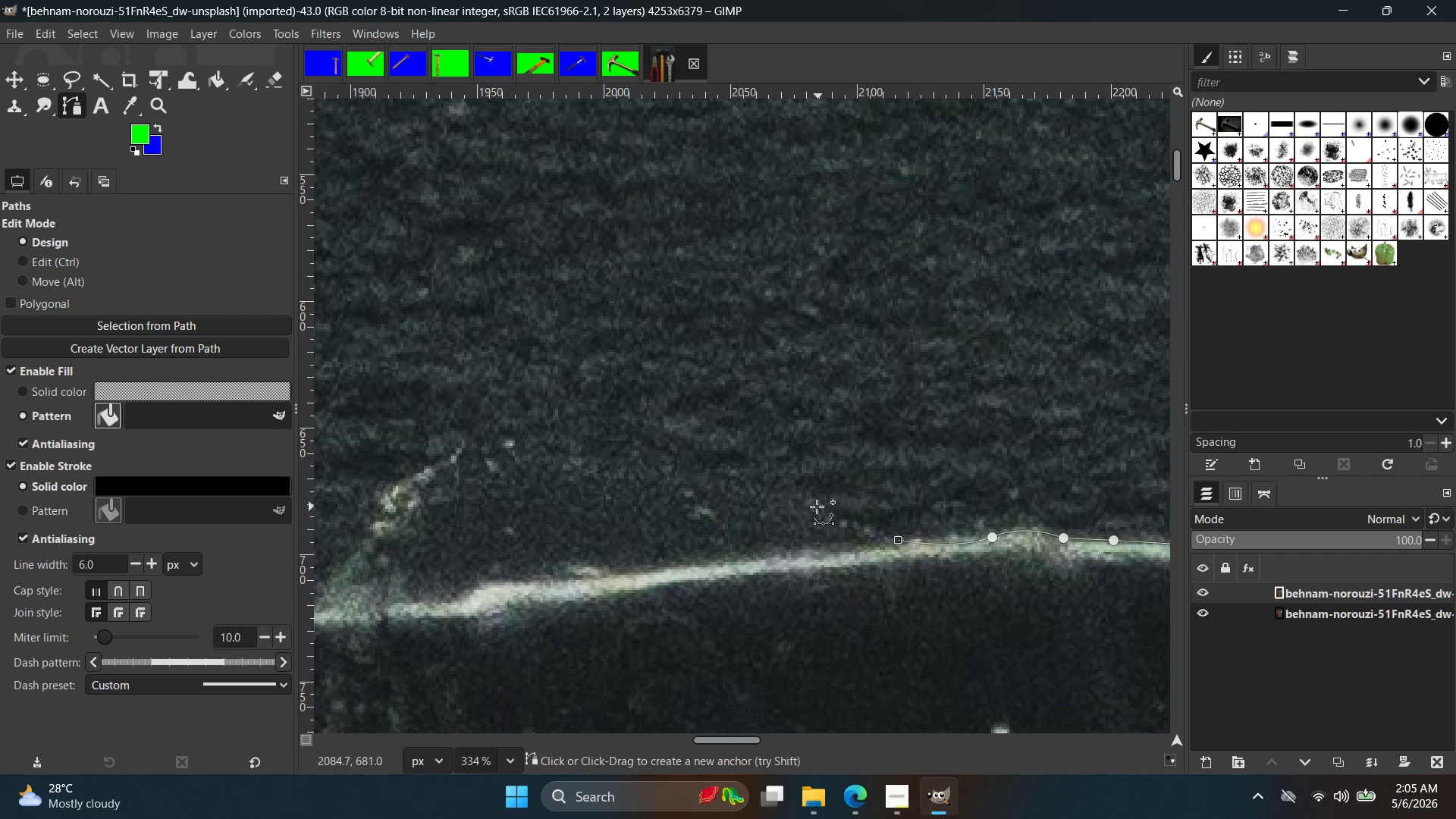 
double_click([802, 494])
 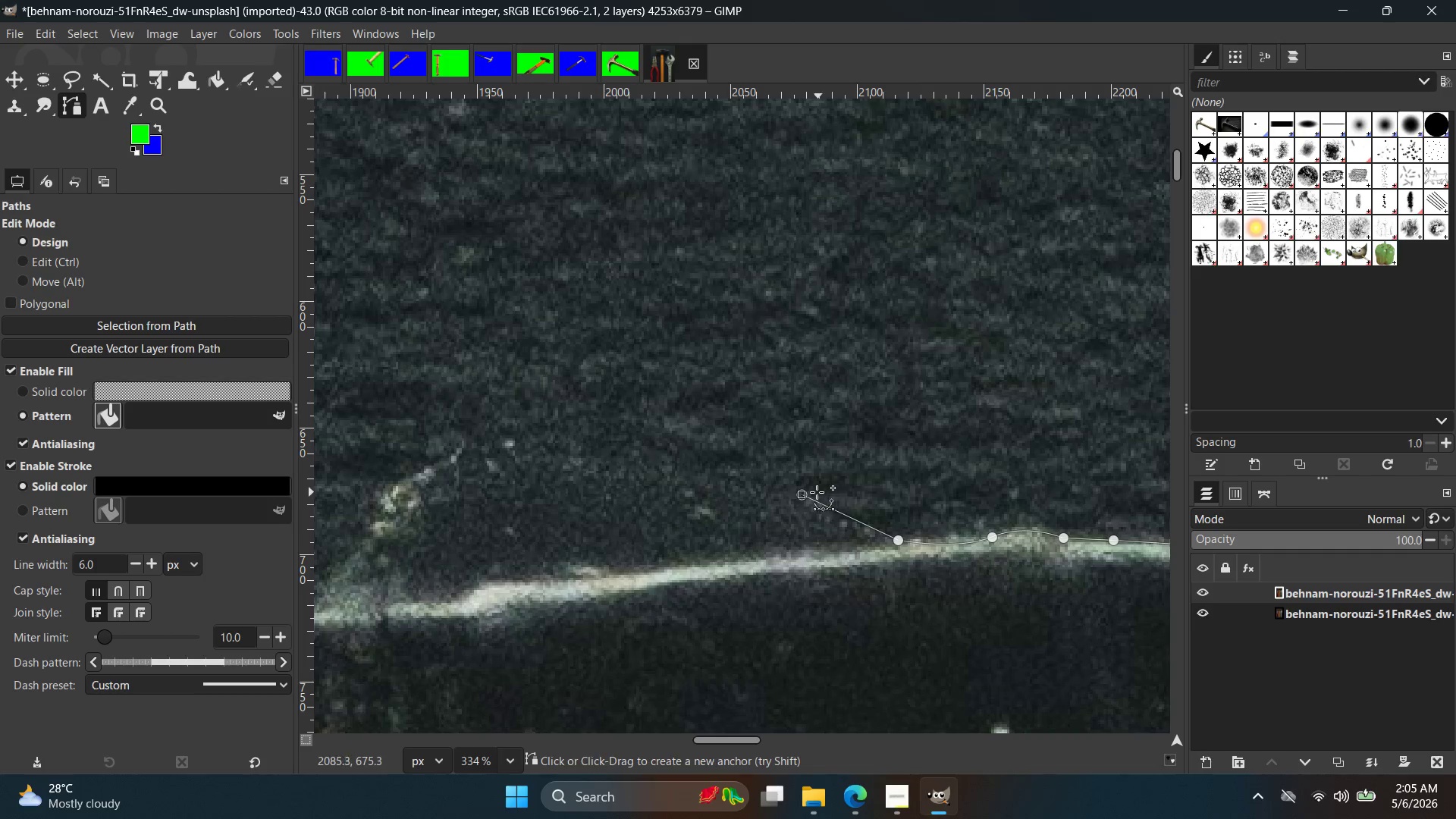 
hold_key(key=ControlLeft, duration=3.72)
scroll: coordinate [986, 530], scroll_direction: down, amount: 17.0
 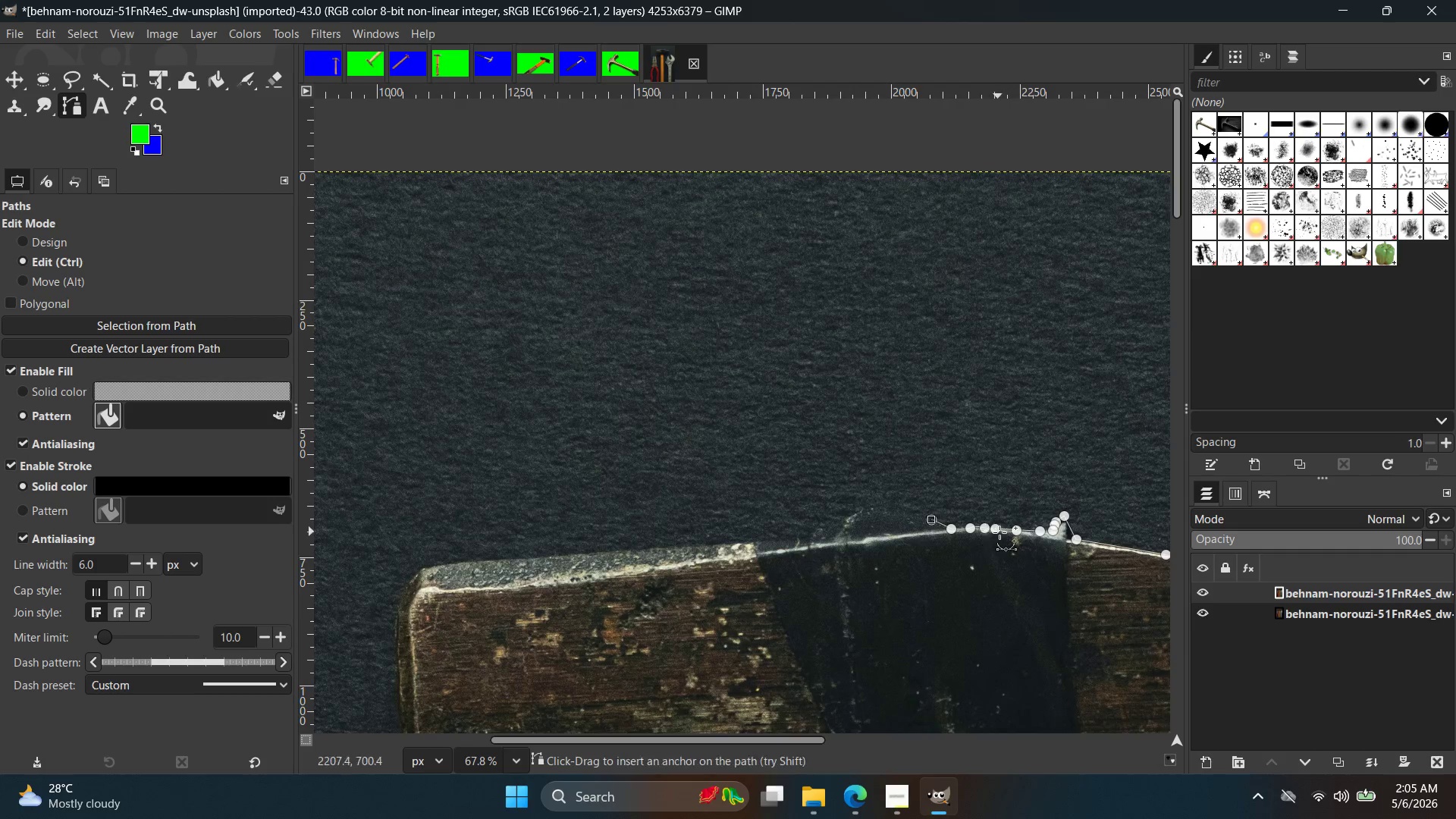 
scroll: coordinate [851, 509], scroll_direction: up, amount: 13.0
 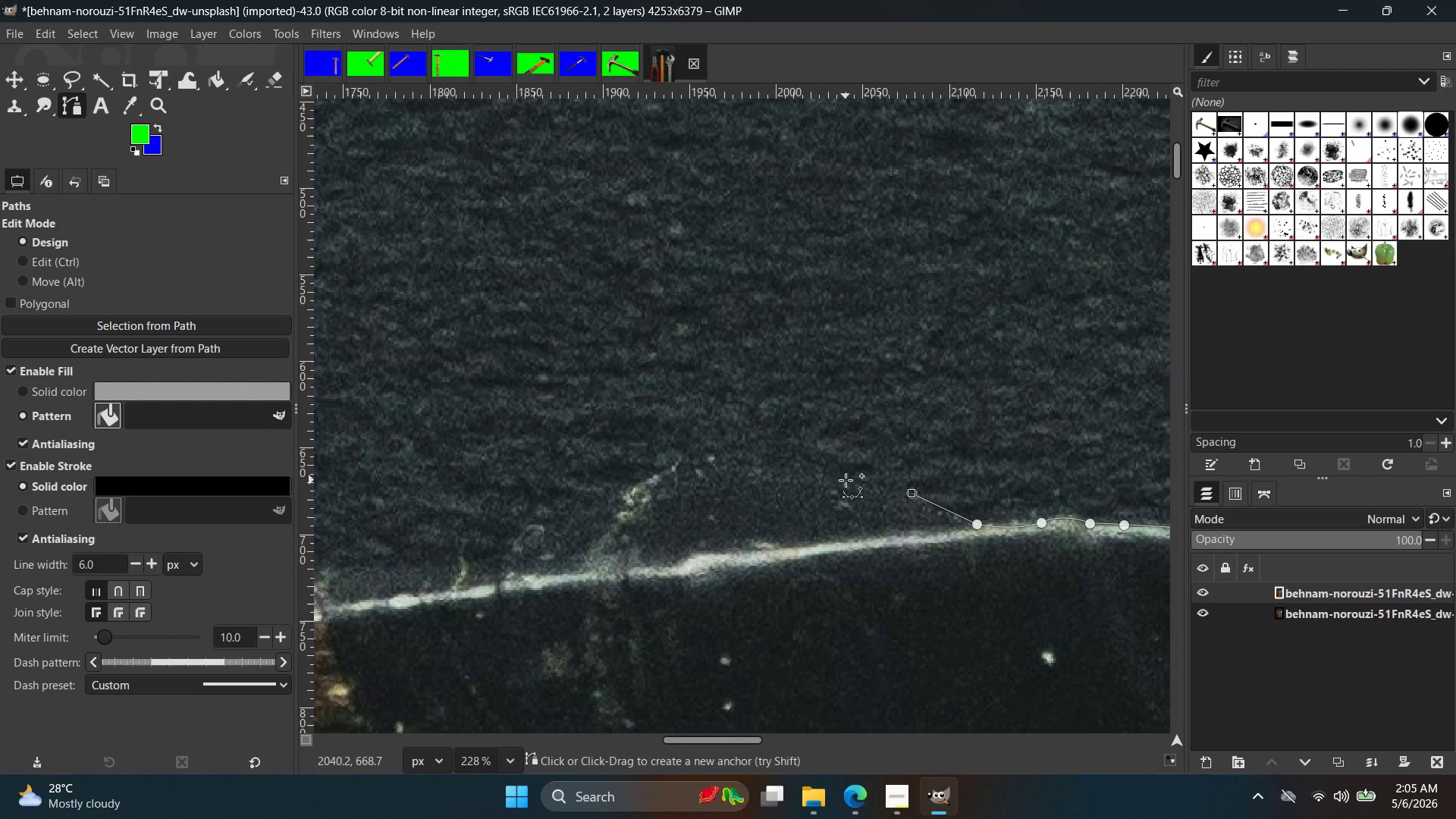 
left_click_drag(start_coordinate=[821, 480], to_coordinate=[747, 482])
 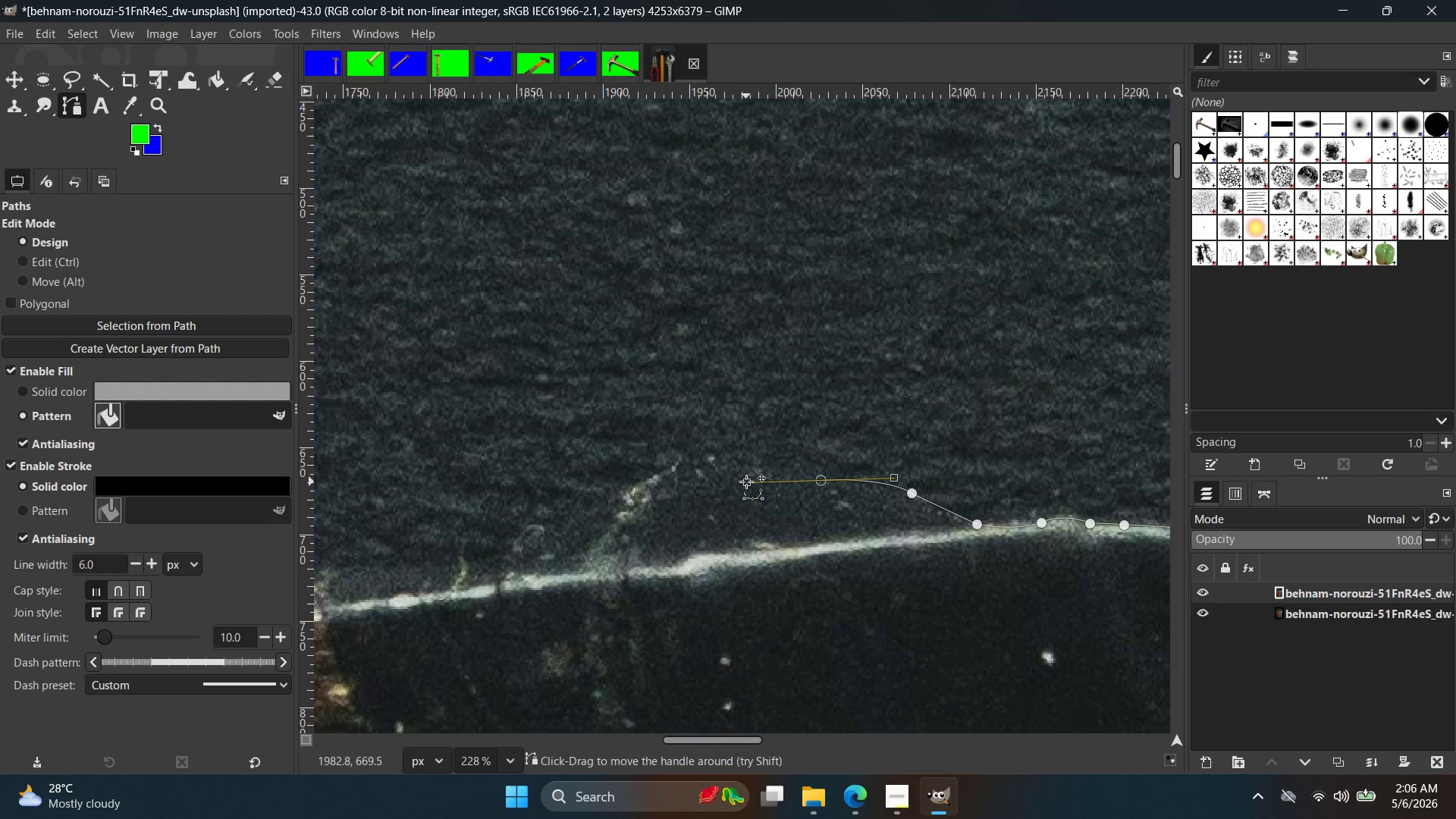 
wait(42.83)
 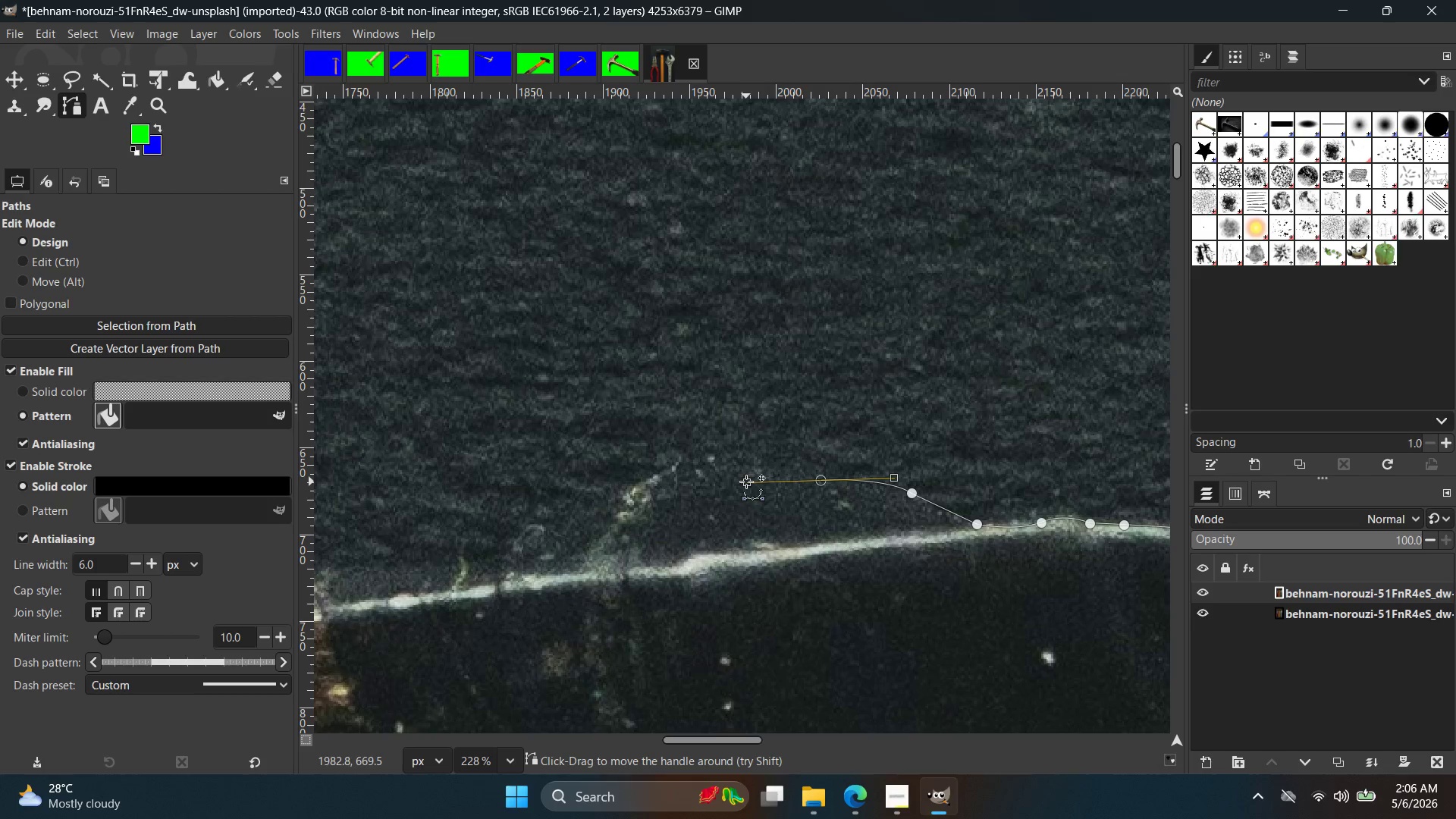 
hold_key(key=ControlLeft, duration=0.78)
scroll: coordinate [793, 491], scroll_direction: up, amount: 11.0
 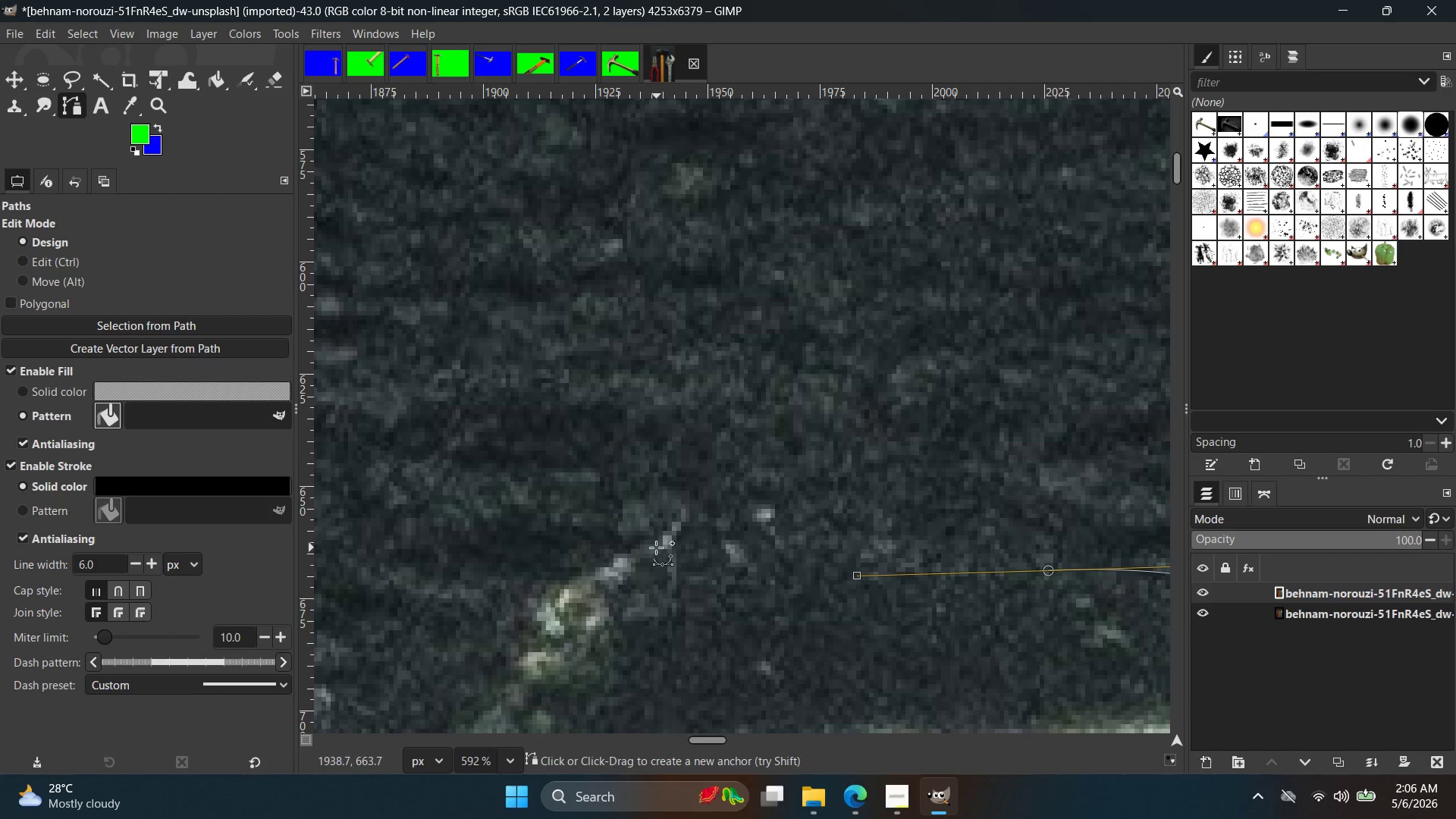 
left_click_drag(start_coordinate=[615, 554], to_coordinate=[562, 615])
 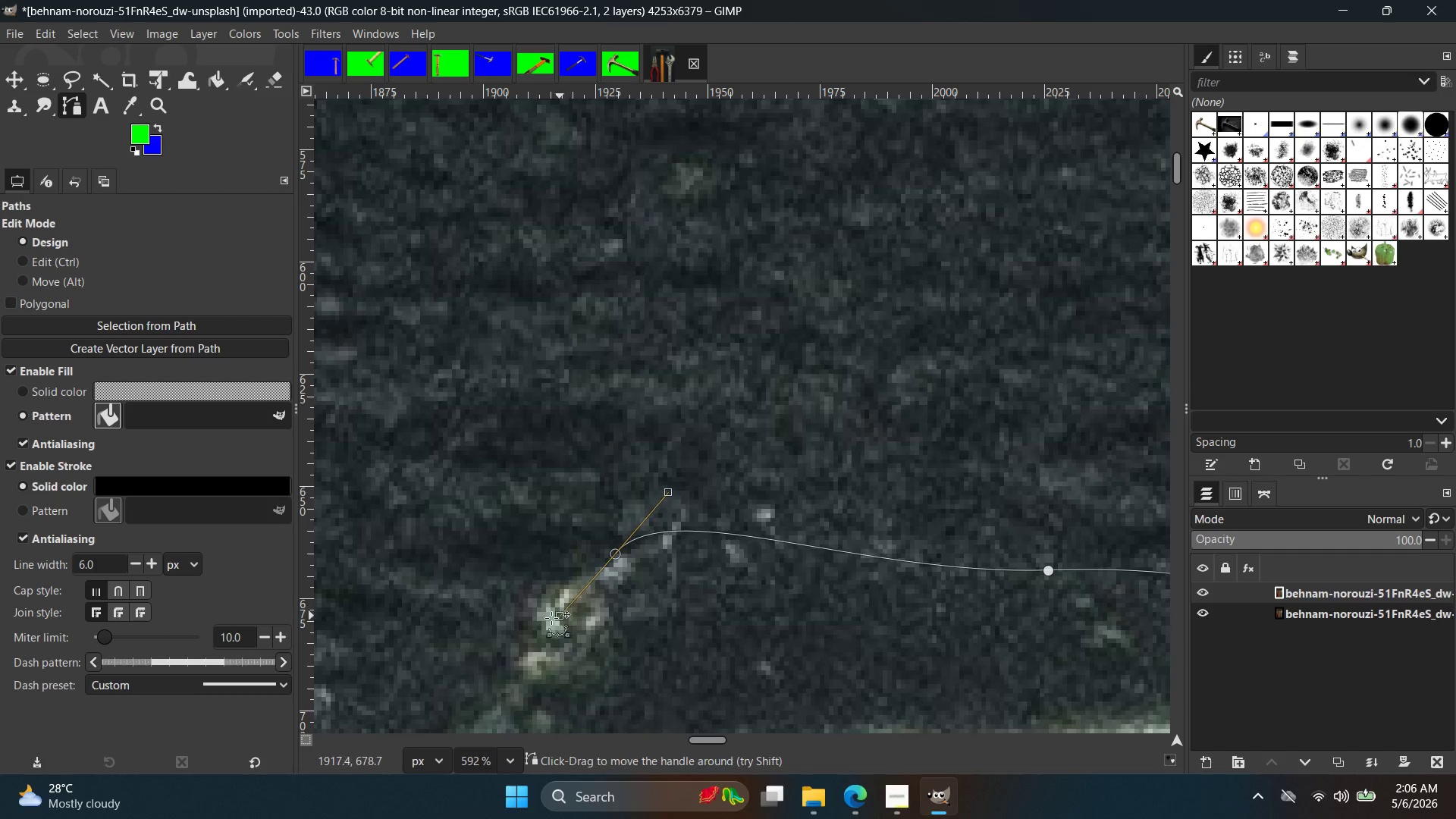 
left_click_drag(start_coordinate=[561, 615], to_coordinate=[522, 617])
 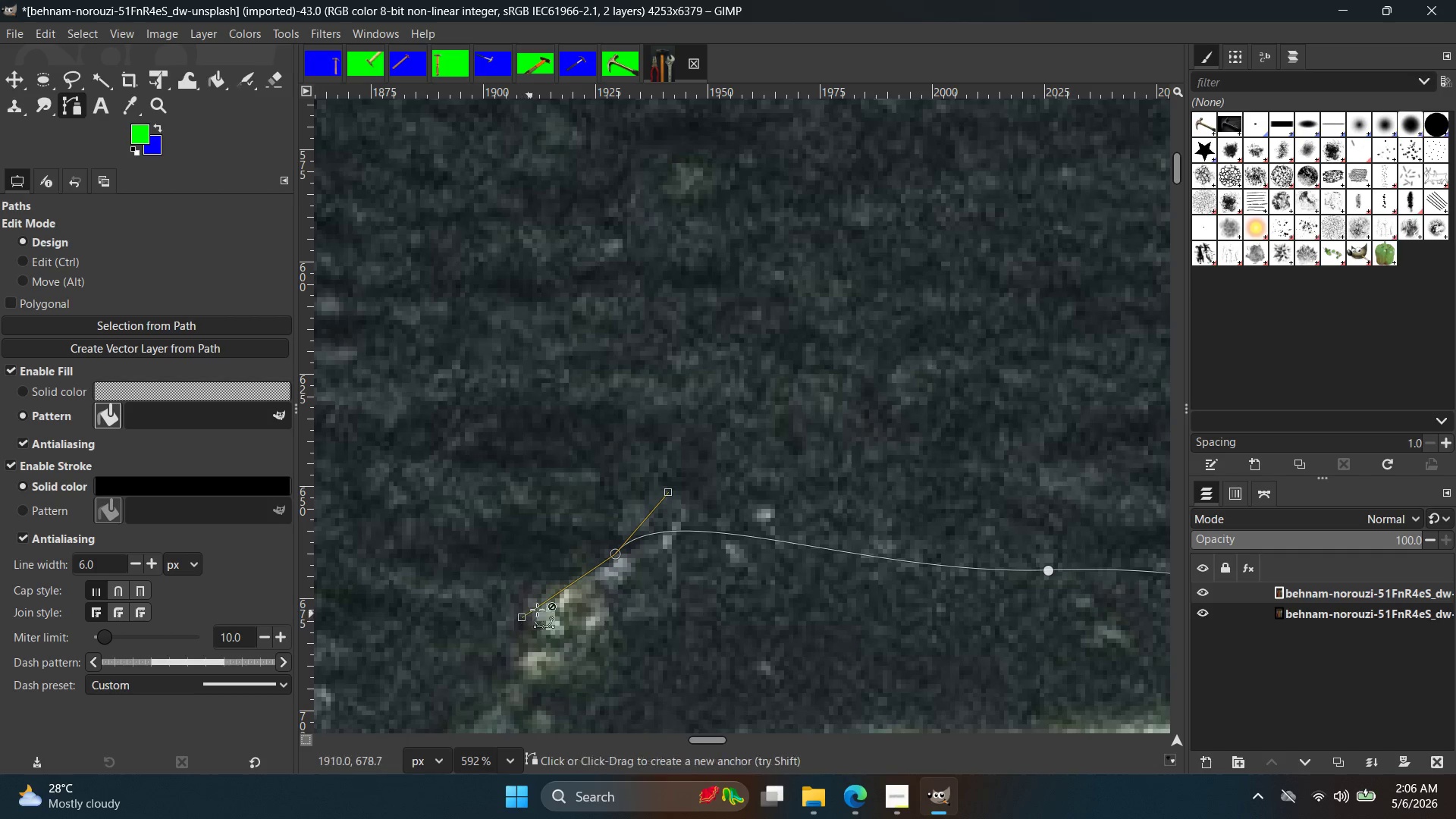 
hold_key(key=ControlLeft, duration=0.5)
 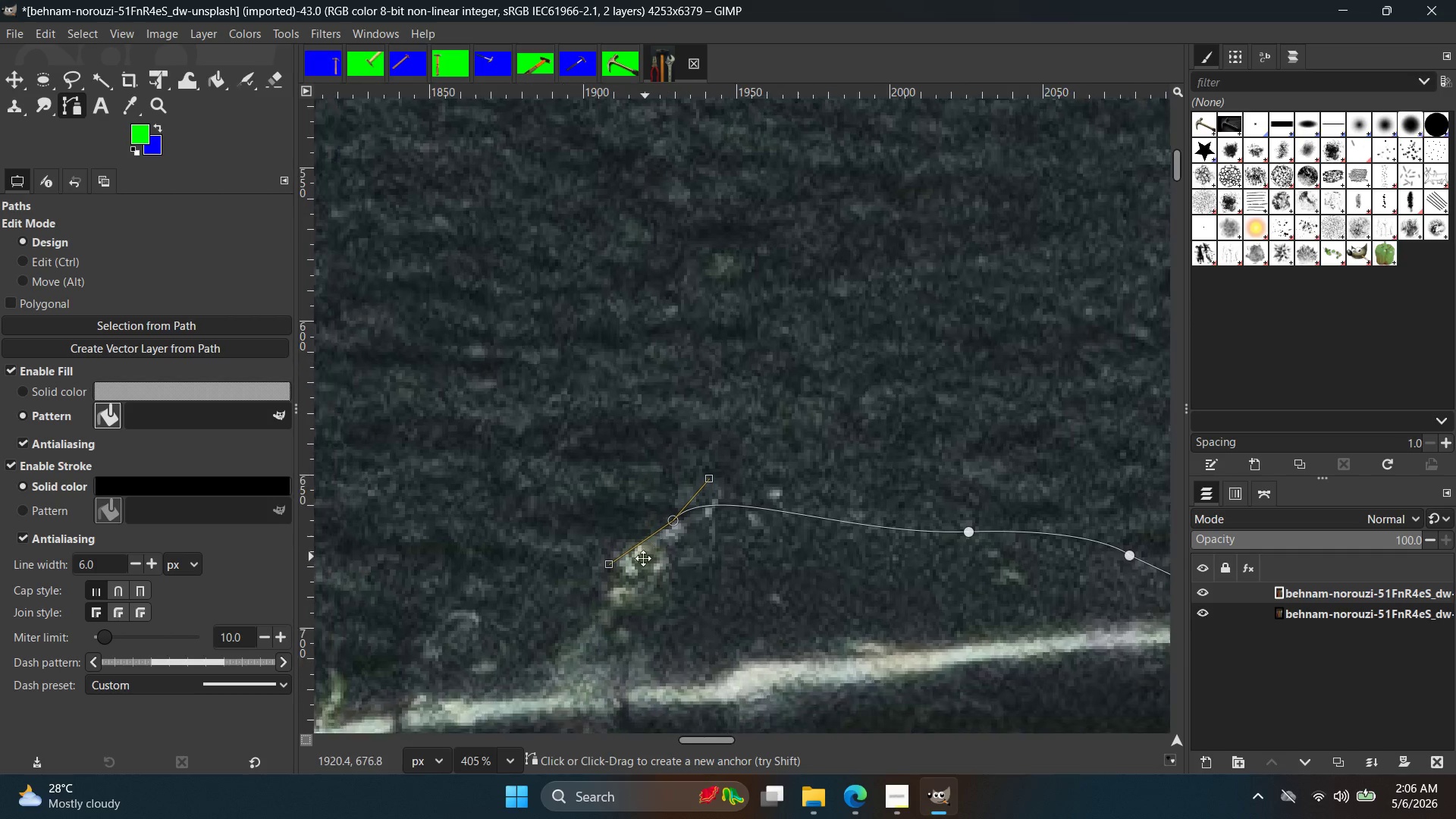 
hold_key(key=Space, duration=0.38)
 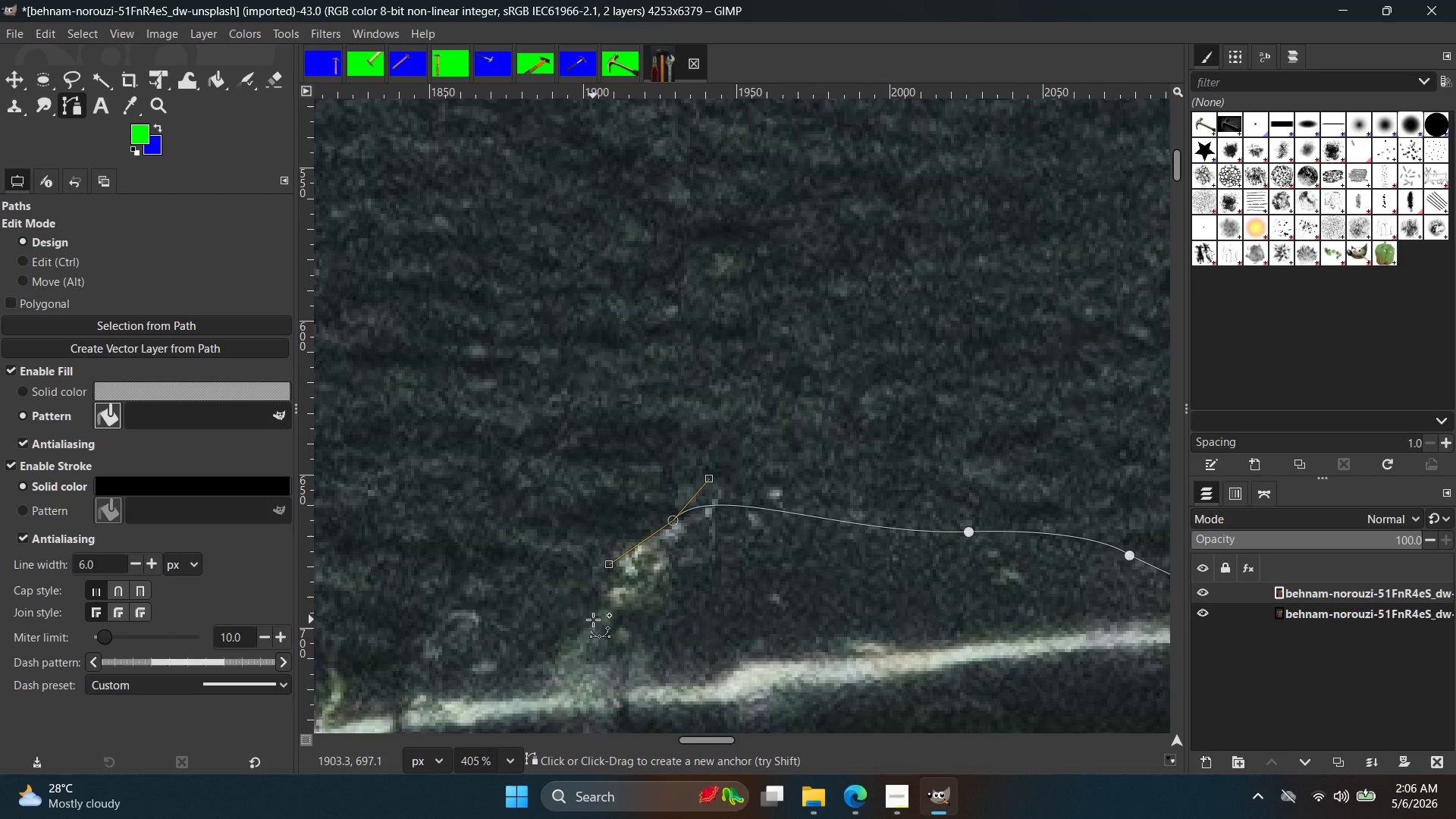 
scroll: coordinate [563, 602], scroll_direction: down, amount: 4.0
 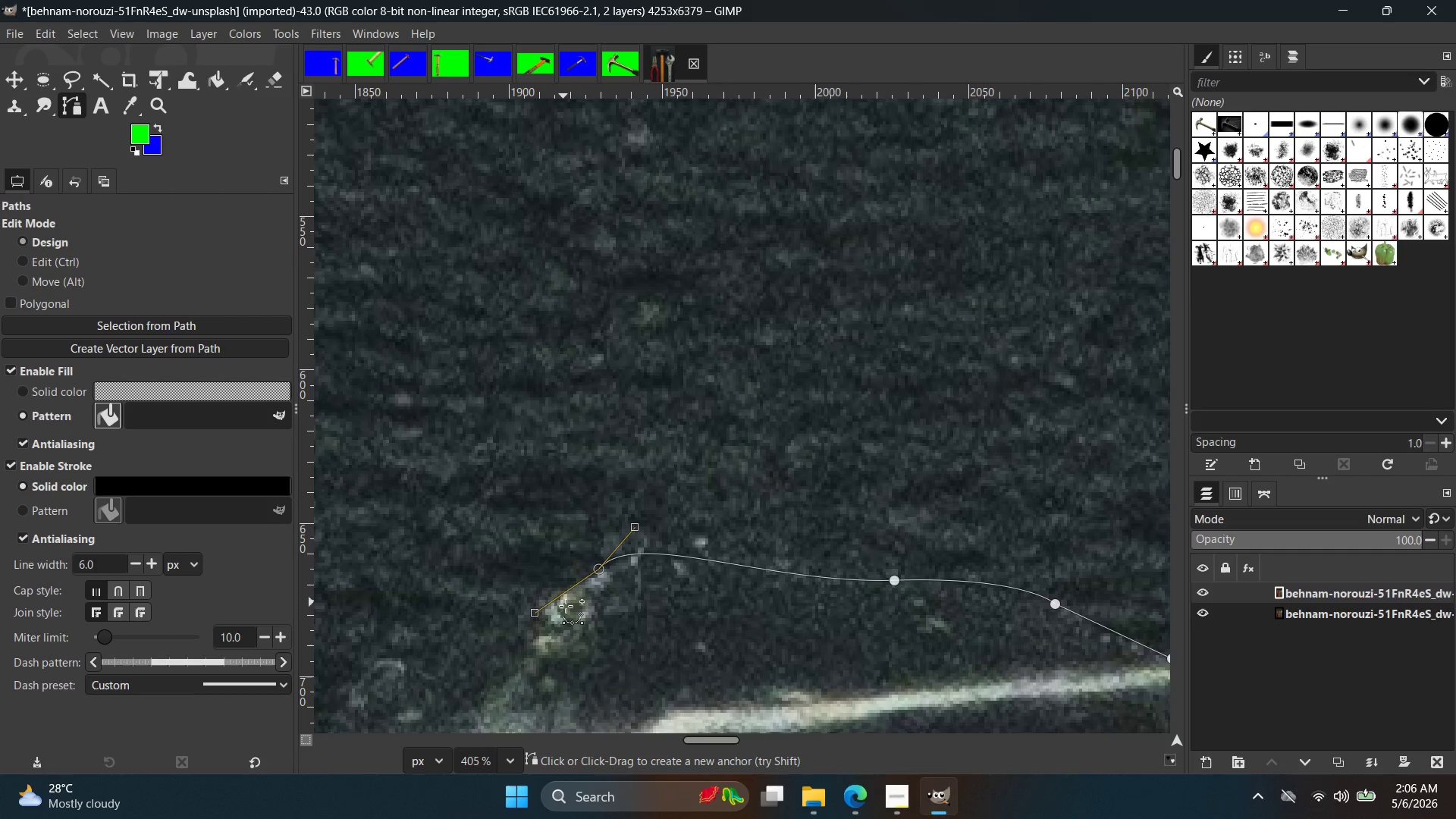 
left_click_drag(start_coordinate=[593, 621], to_coordinate=[585, 643])
 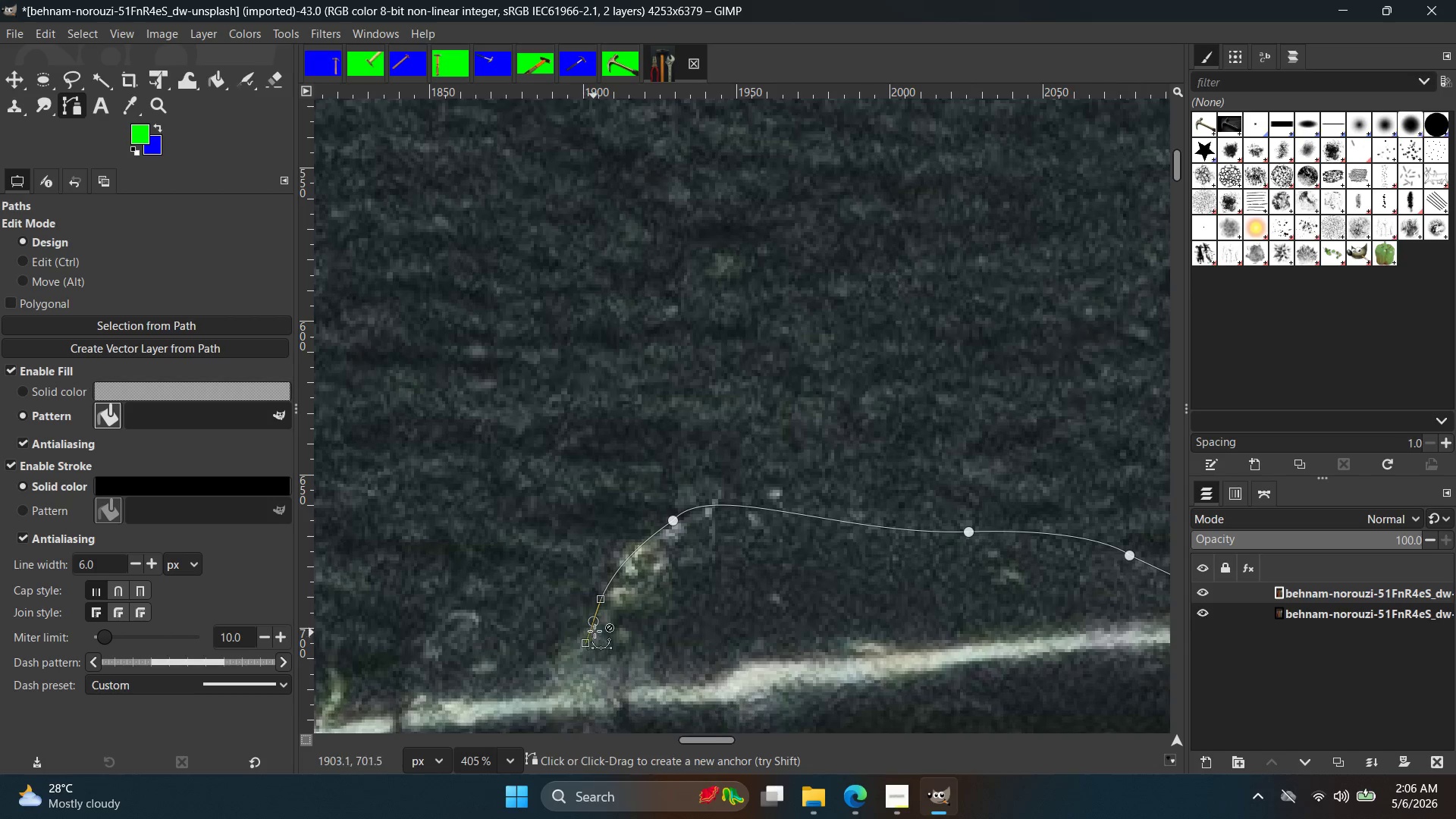 
key(Control+Z)
 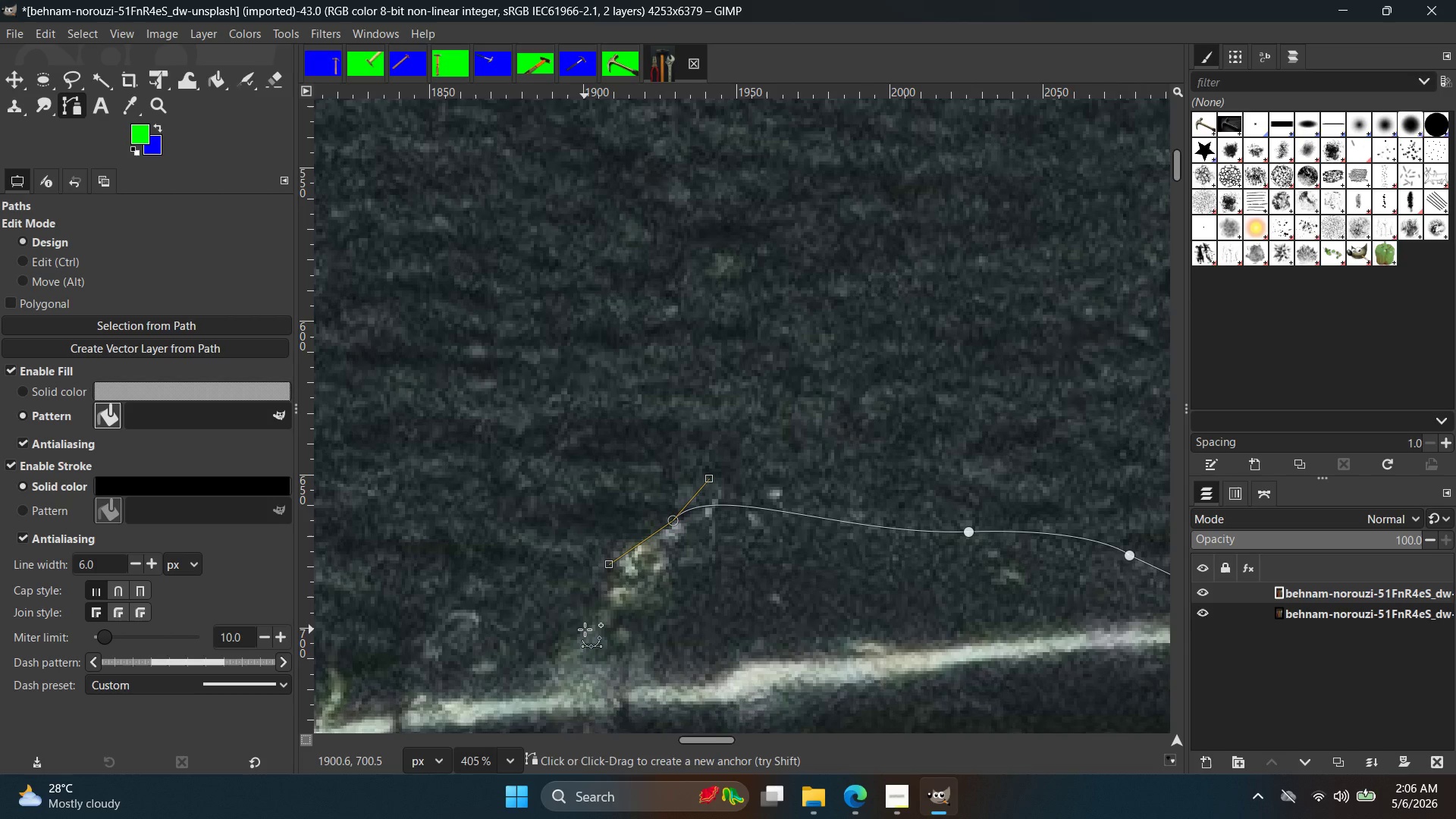 
double_click([584, 629])
 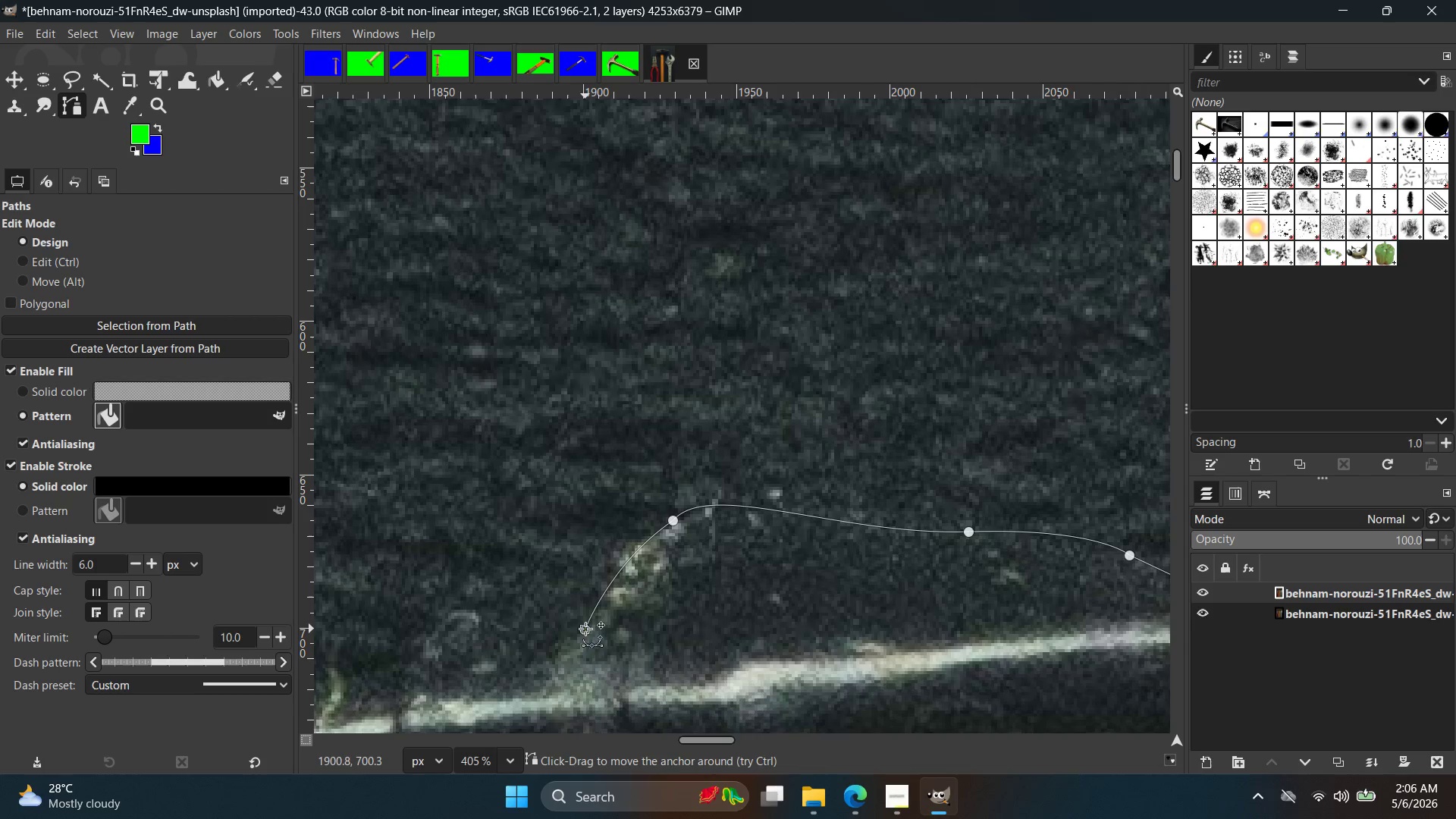 
hold_key(key=ControlLeft, duration=0.39)
 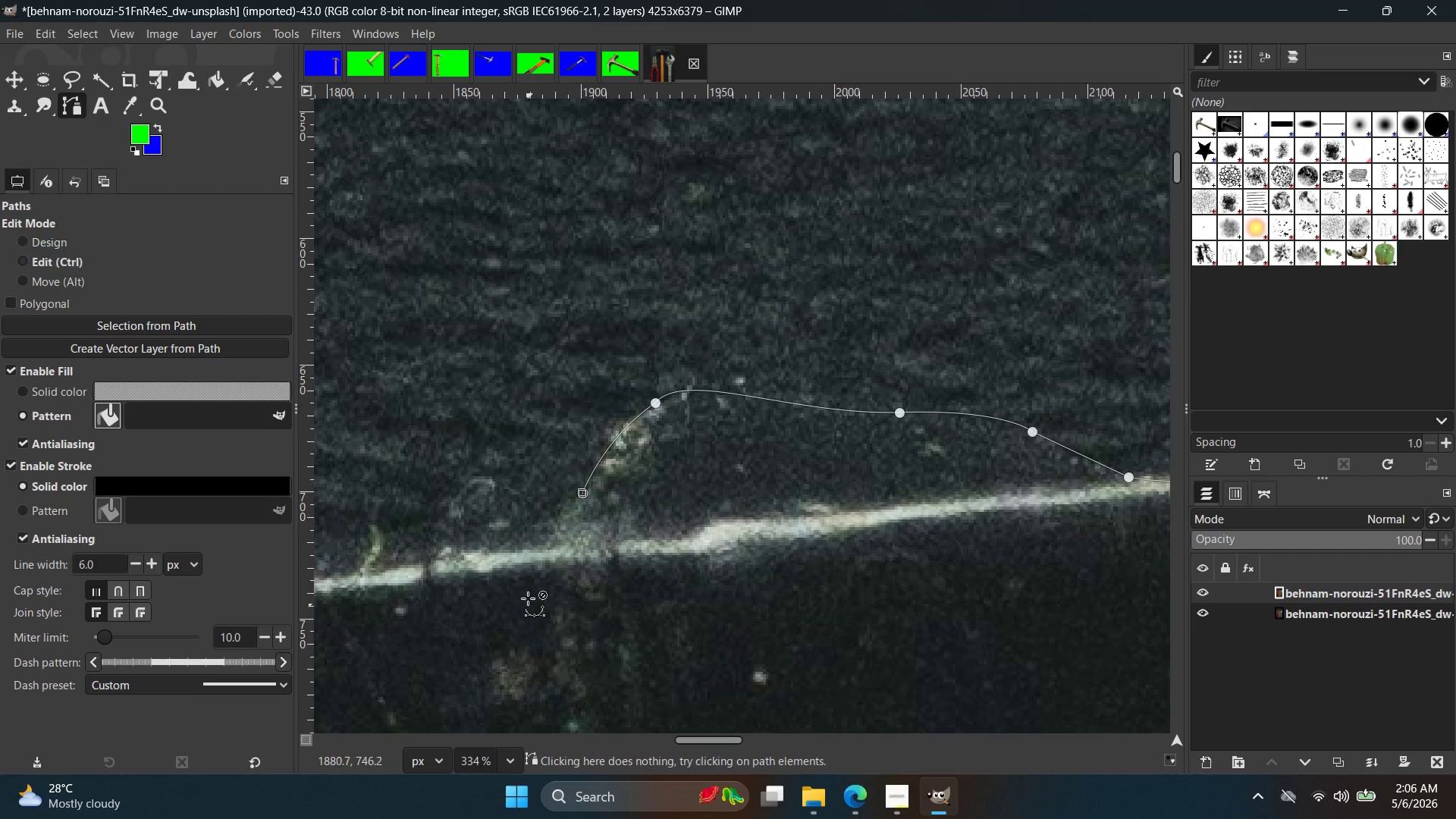 
key(Space)
 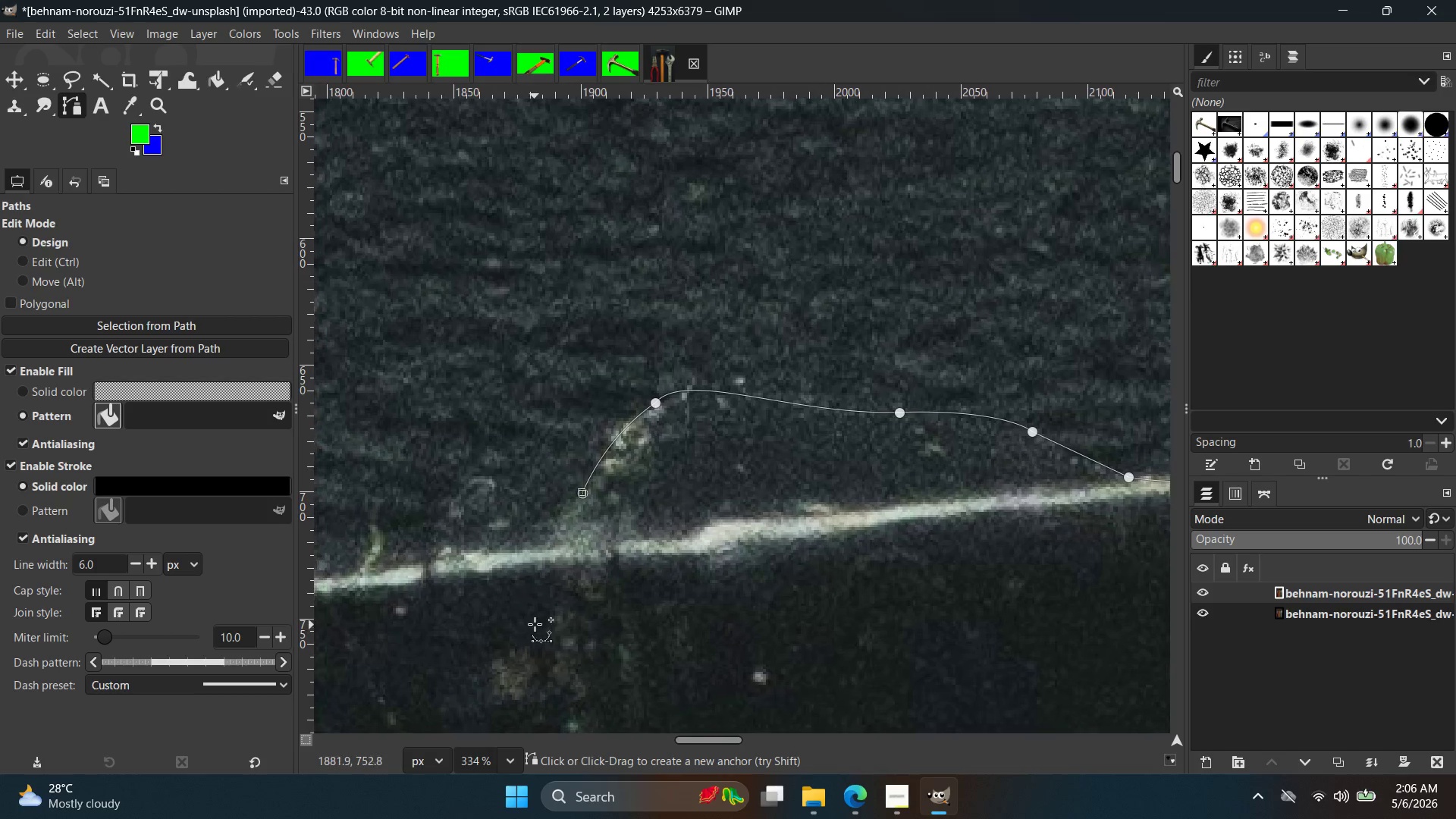 
hold_key(key=ControlLeft, duration=2.34)
 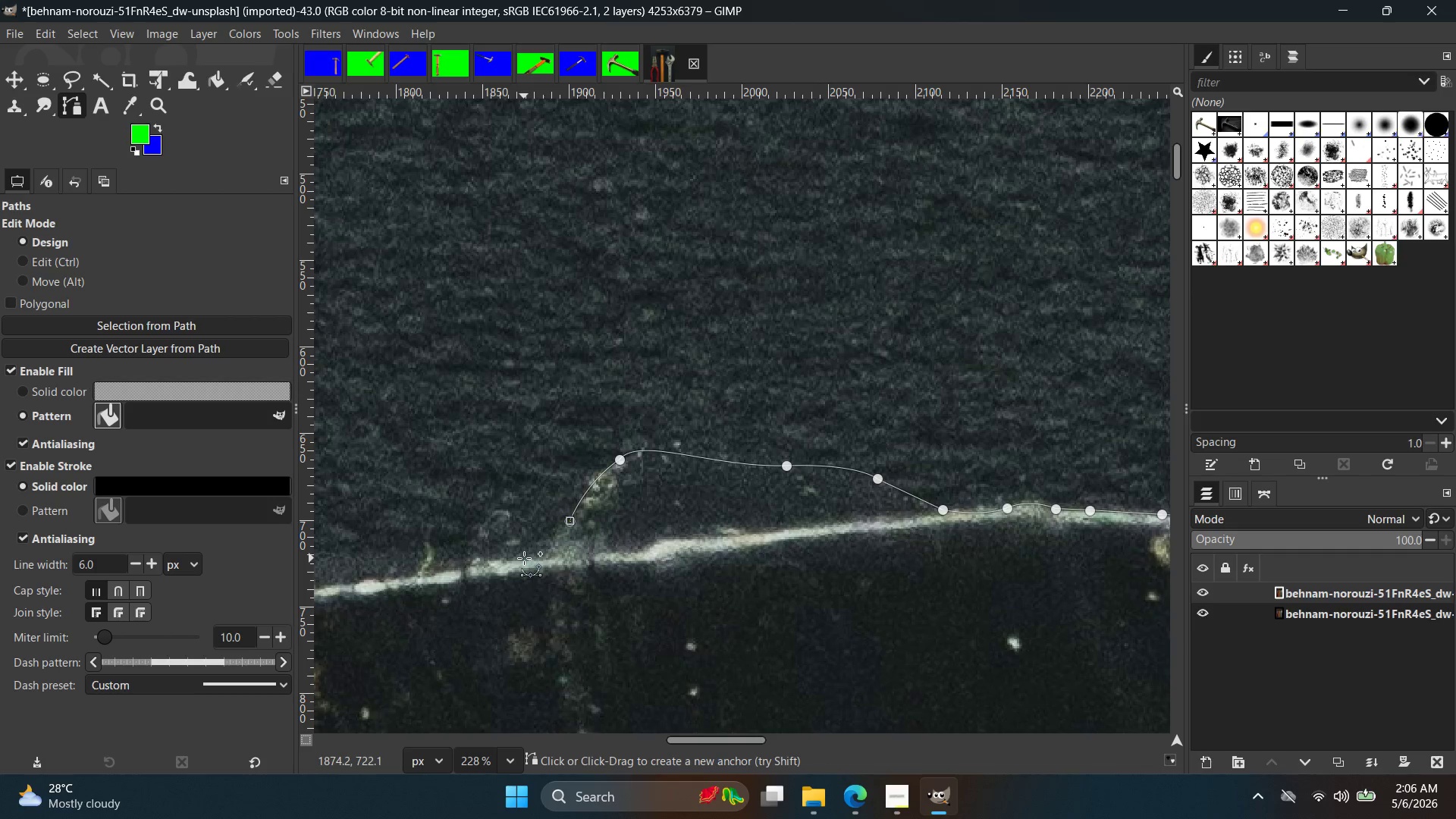 
scroll: coordinate [544, 567], scroll_direction: down, amount: 11.0
 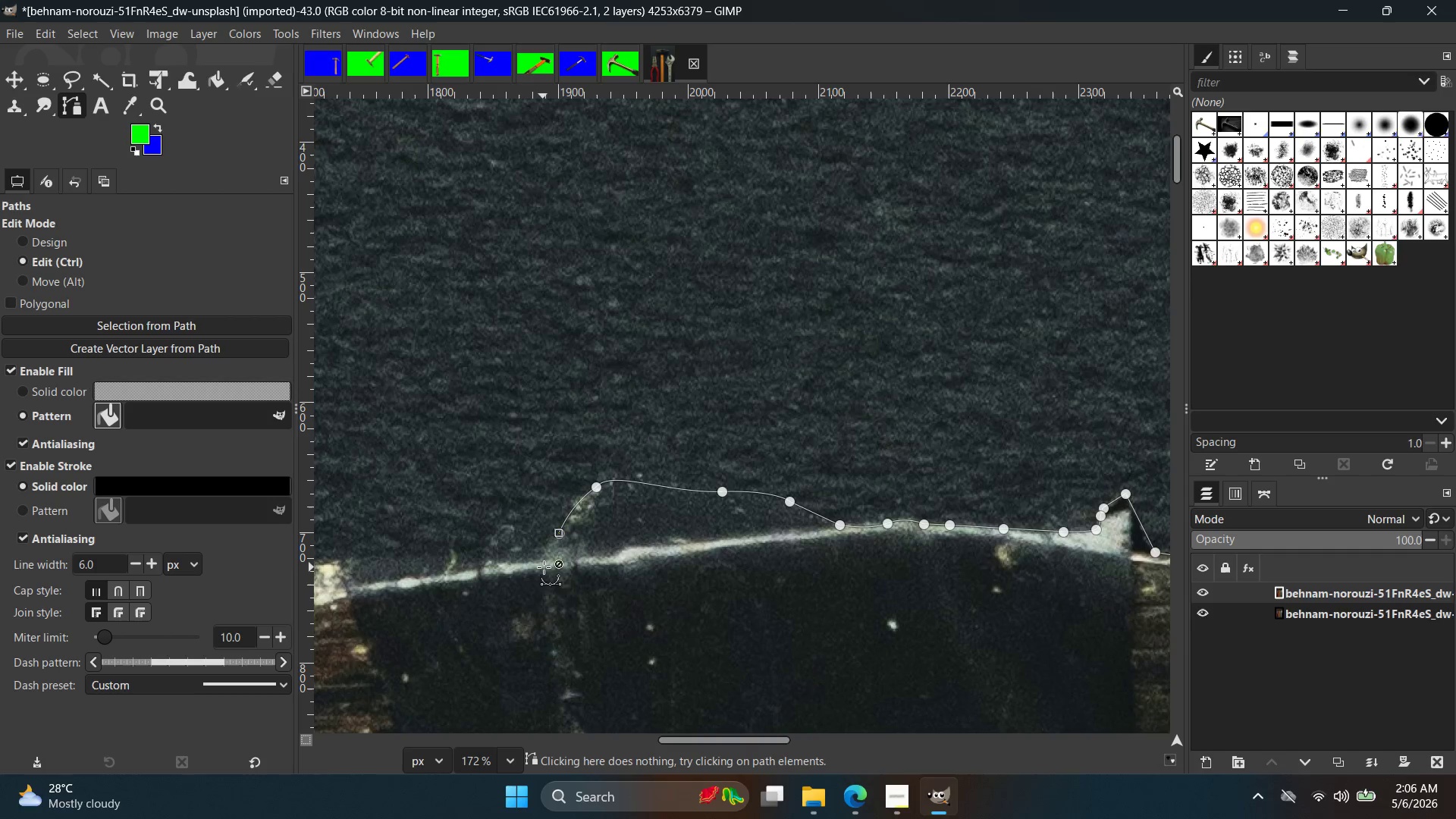 
scroll: coordinate [524, 570], scroll_direction: up, amount: 3.0
 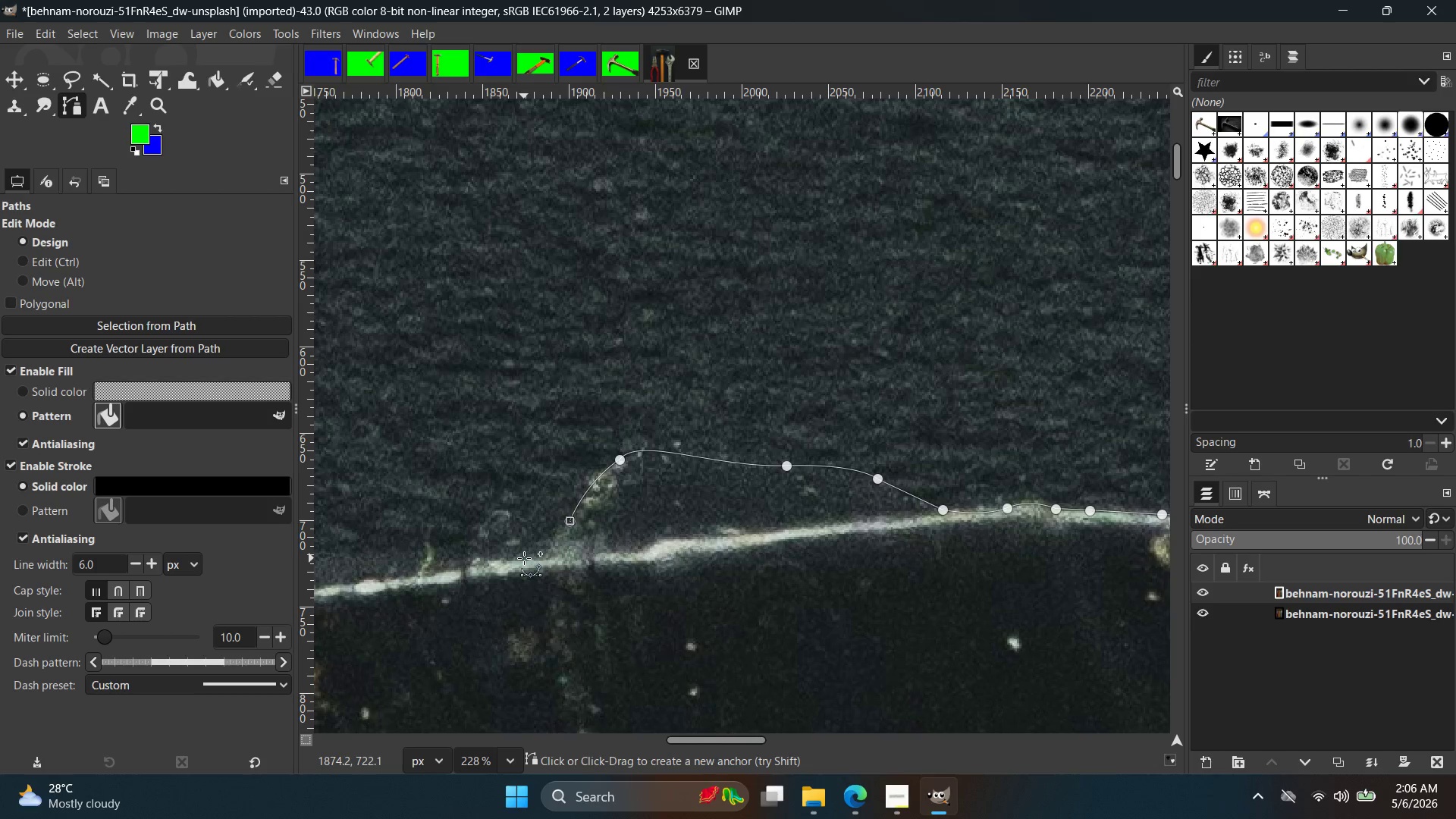 
wait(6.24)
 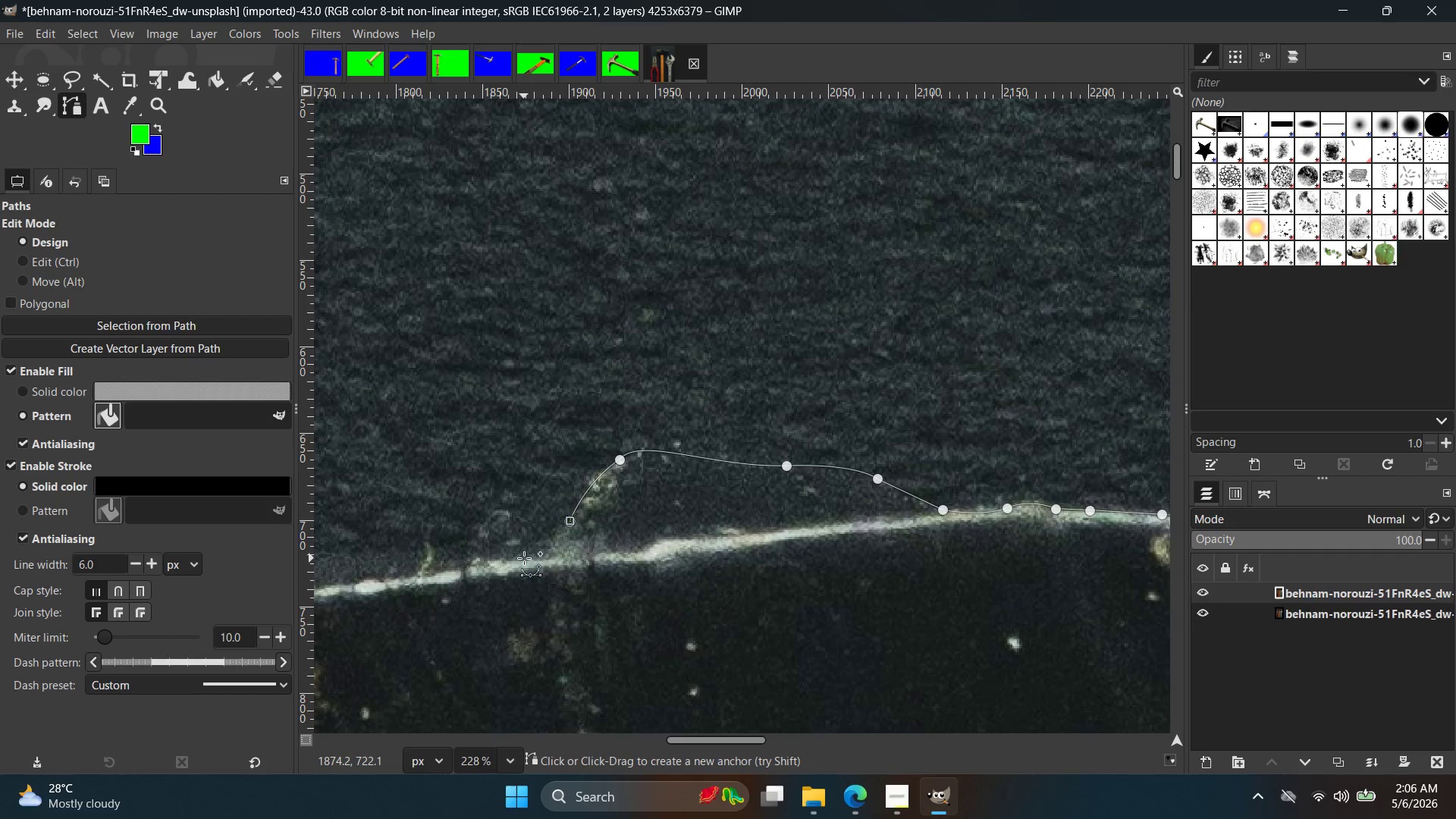 
key(Control+Z)
 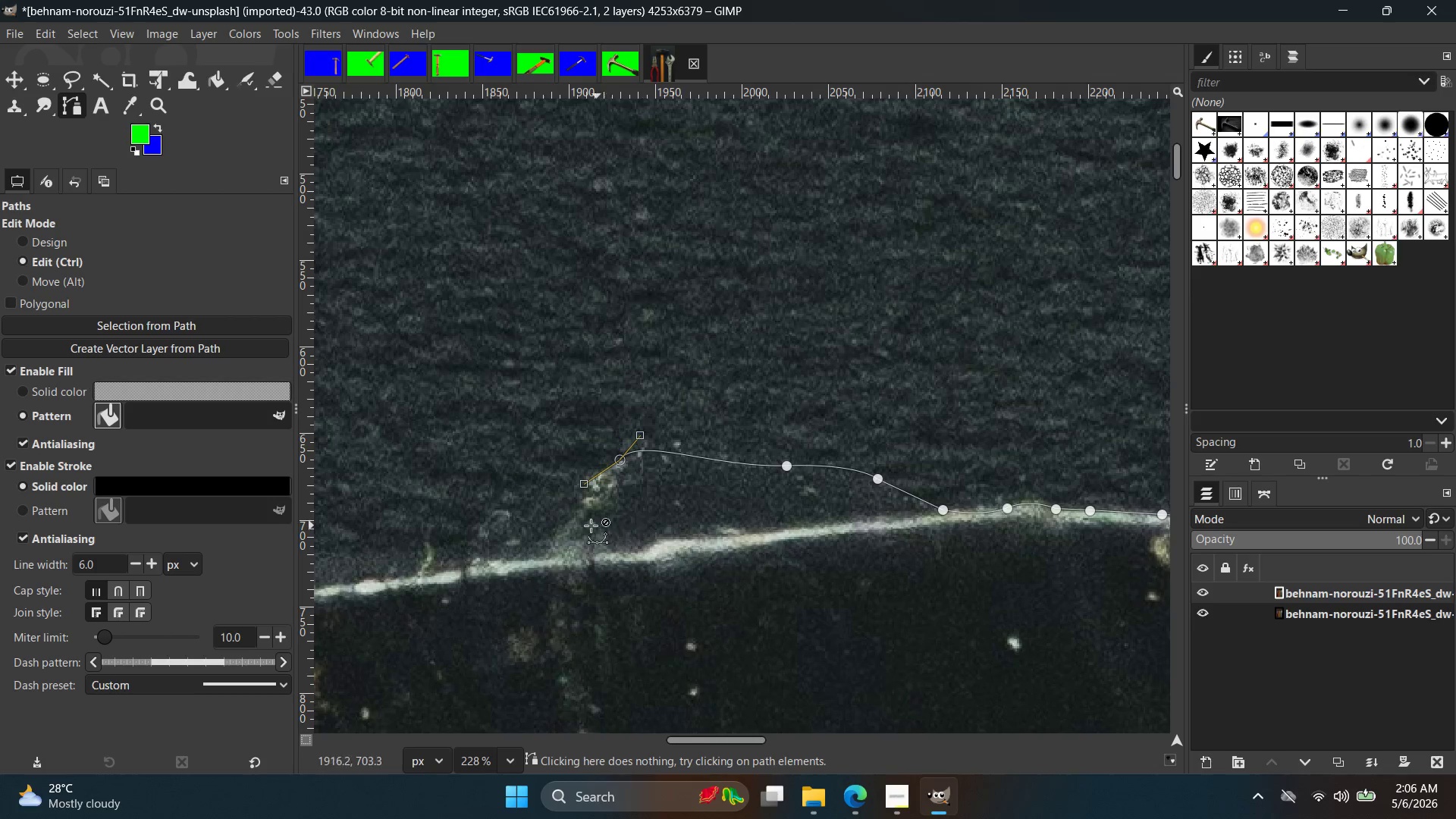 
hold_key(key=ControlLeft, duration=0.39)
scroll: coordinate [559, 527], scroll_direction: up, amount: 8.0
 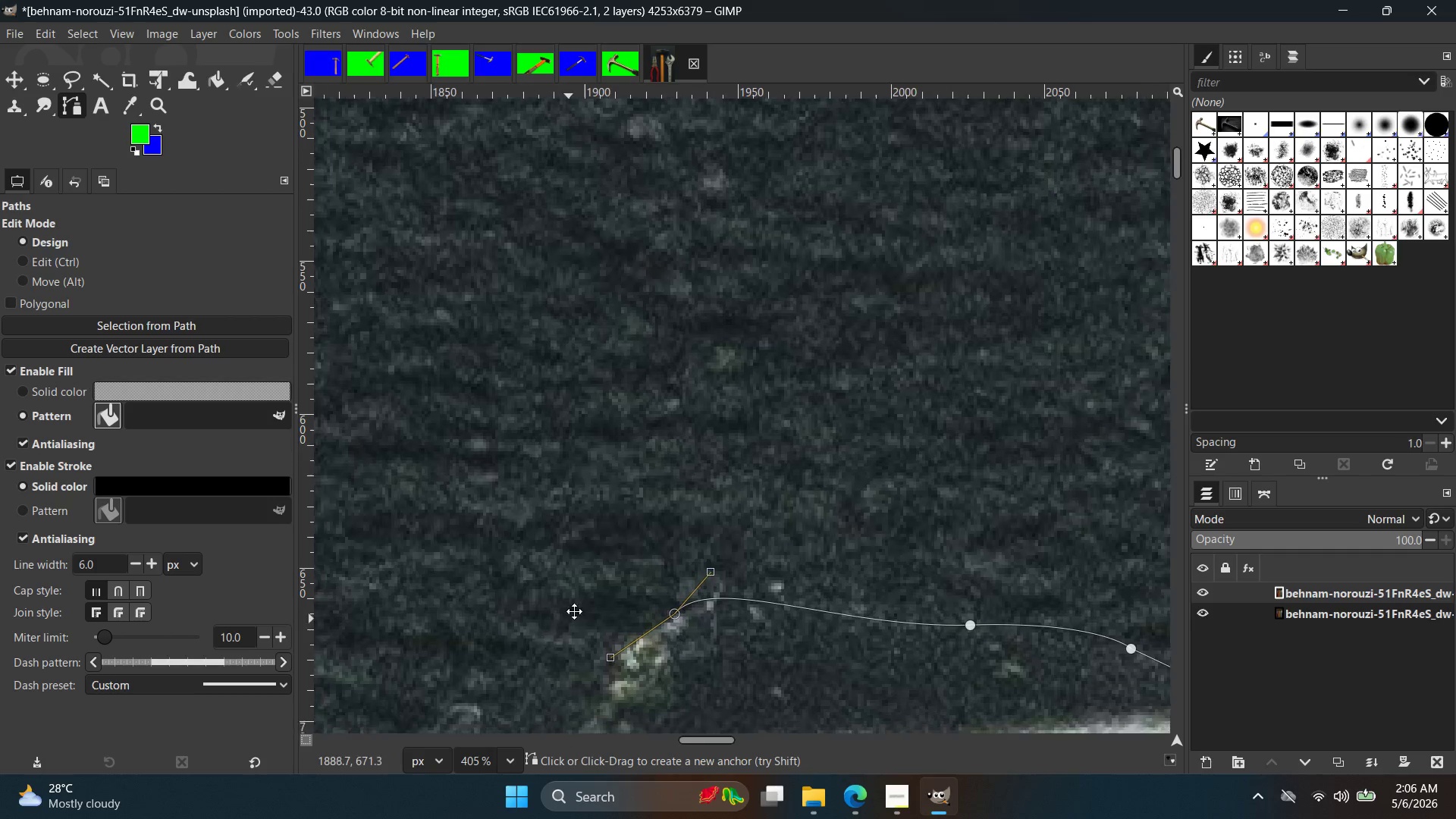 
hold_key(key=Space, duration=0.34)
 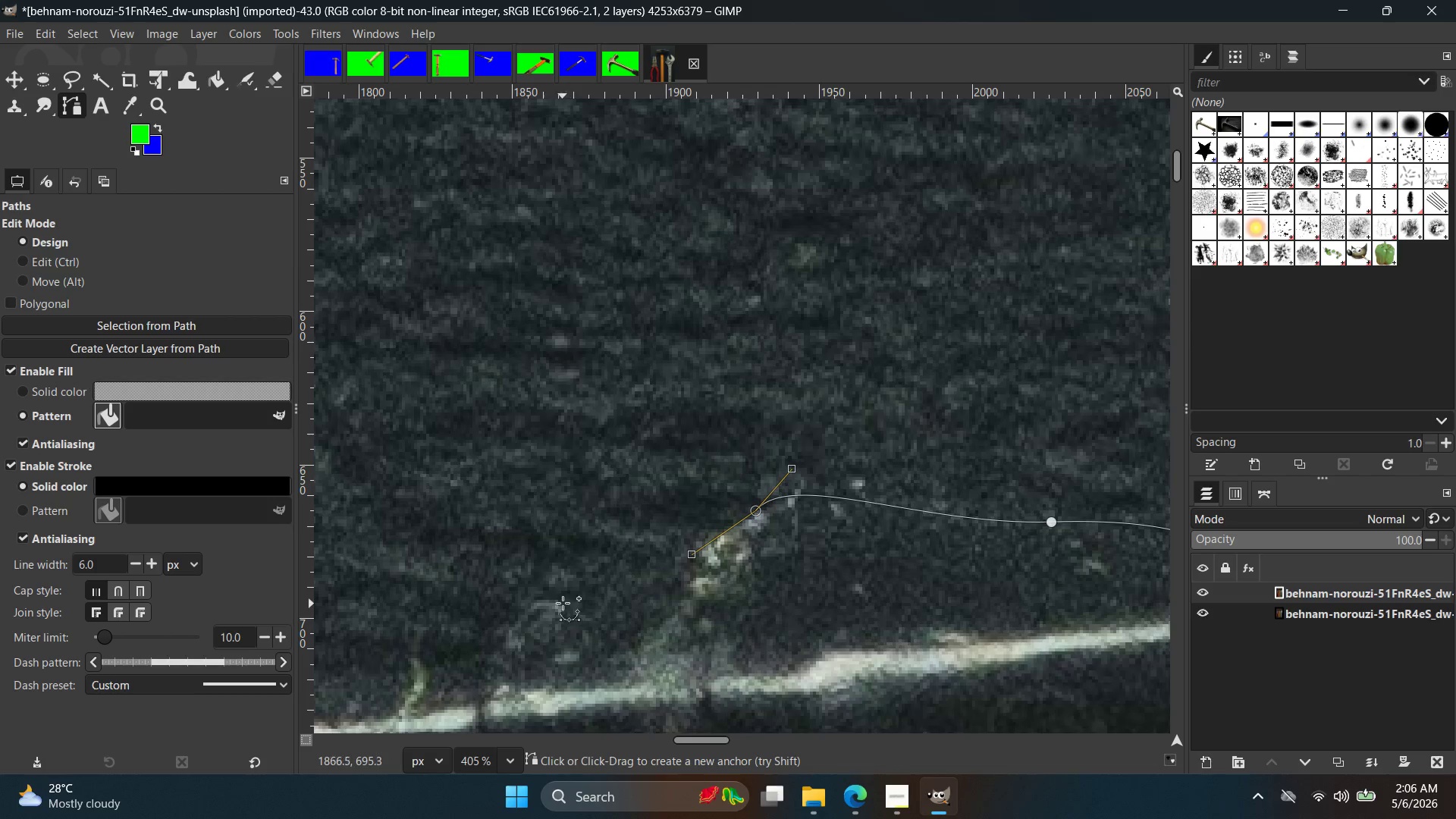 
left_click_drag(start_coordinate=[561, 602], to_coordinate=[532, 603])
 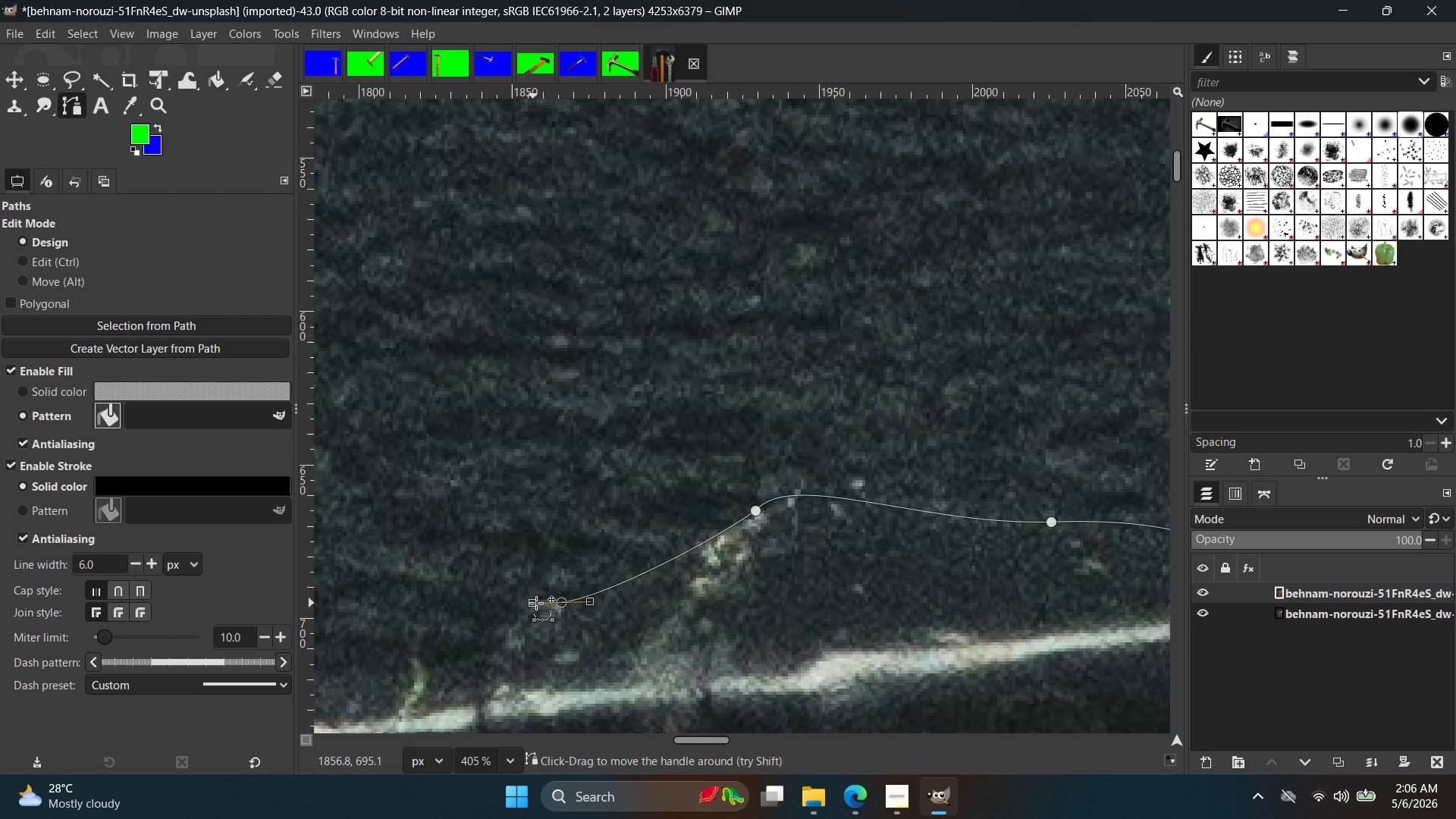 
hold_key(key=Space, duration=0.31)
 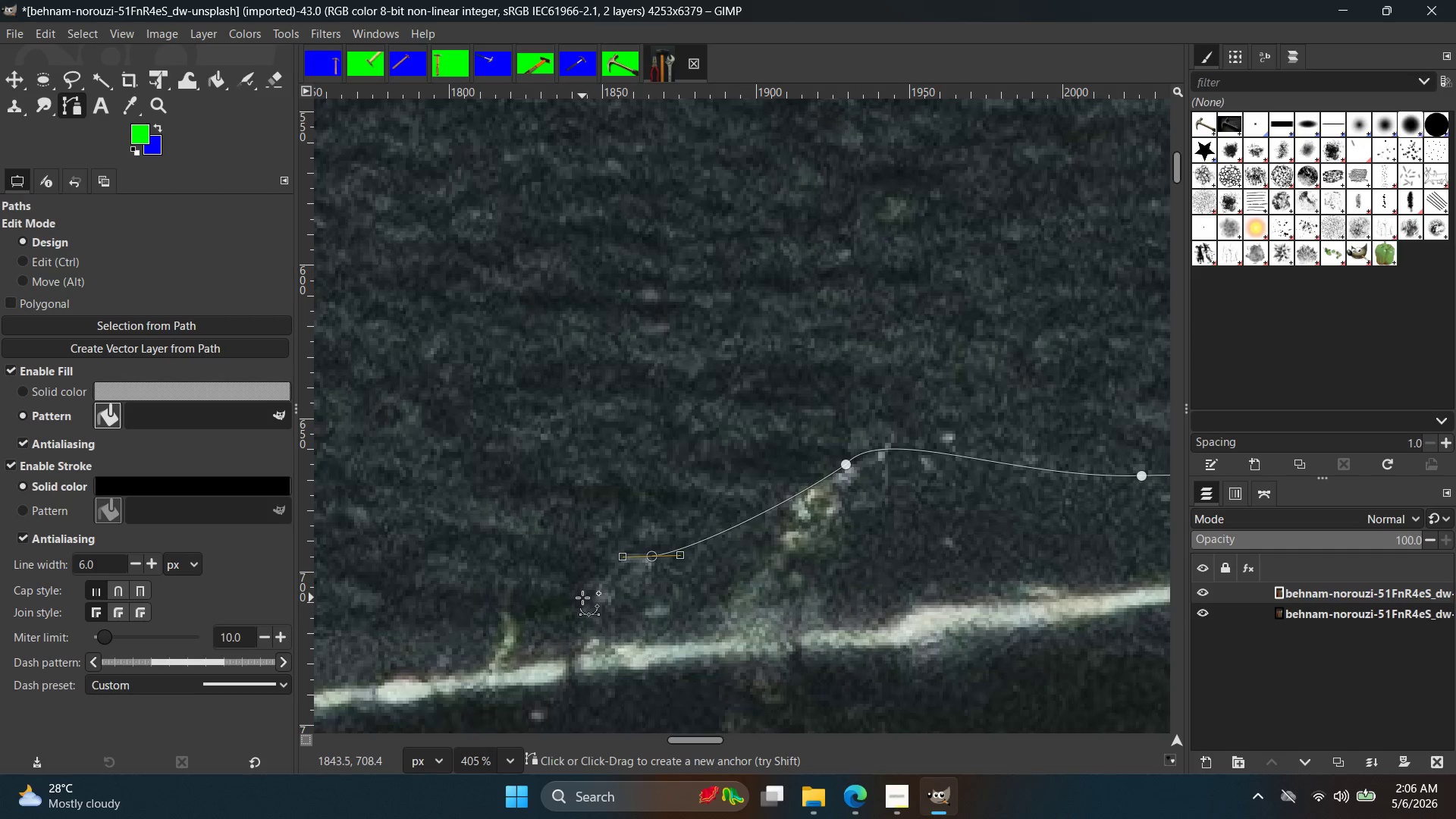 
left_click_drag(start_coordinate=[582, 601], to_coordinate=[579, 610])
 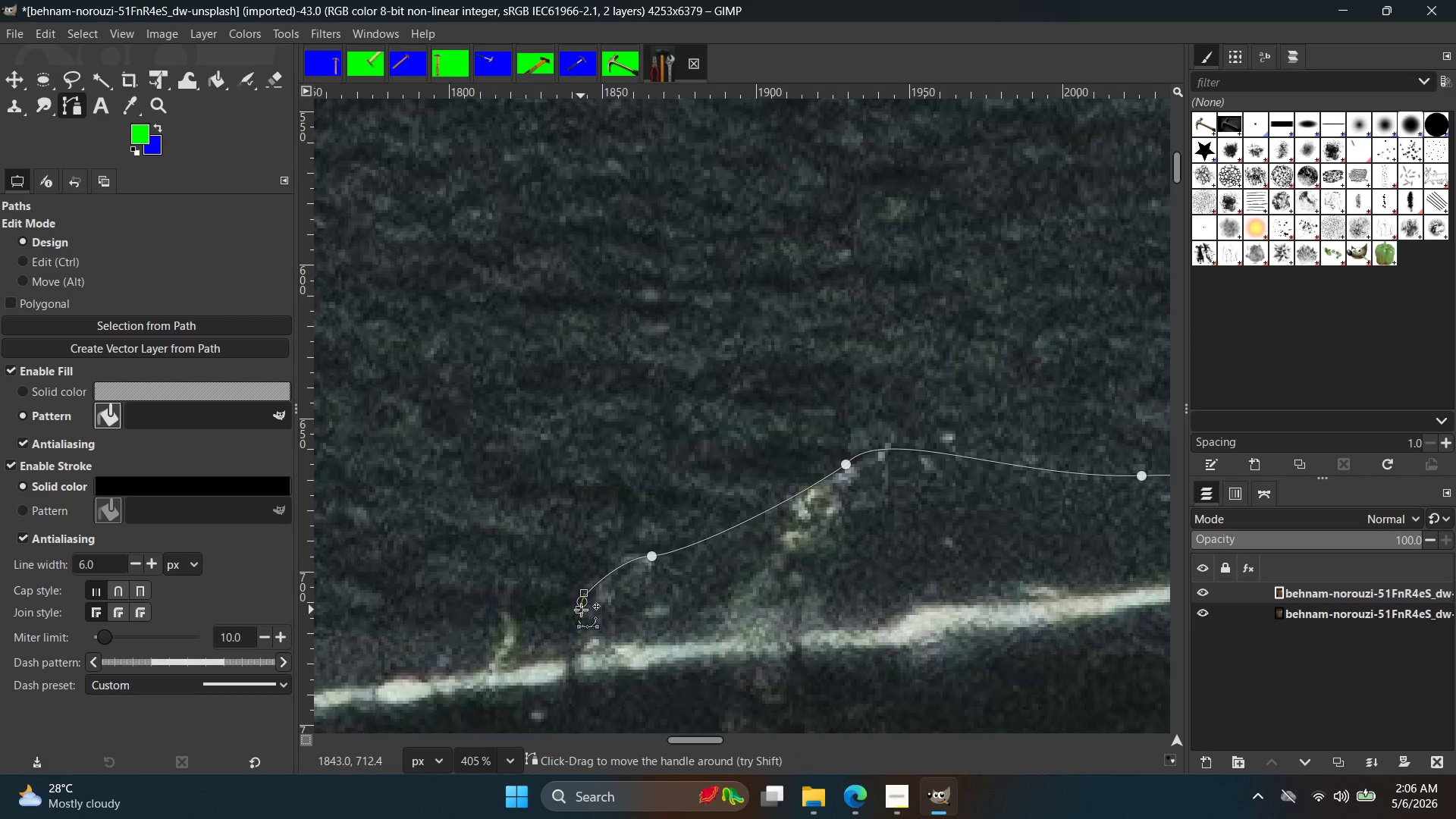 
hold_key(key=Space, duration=0.33)
 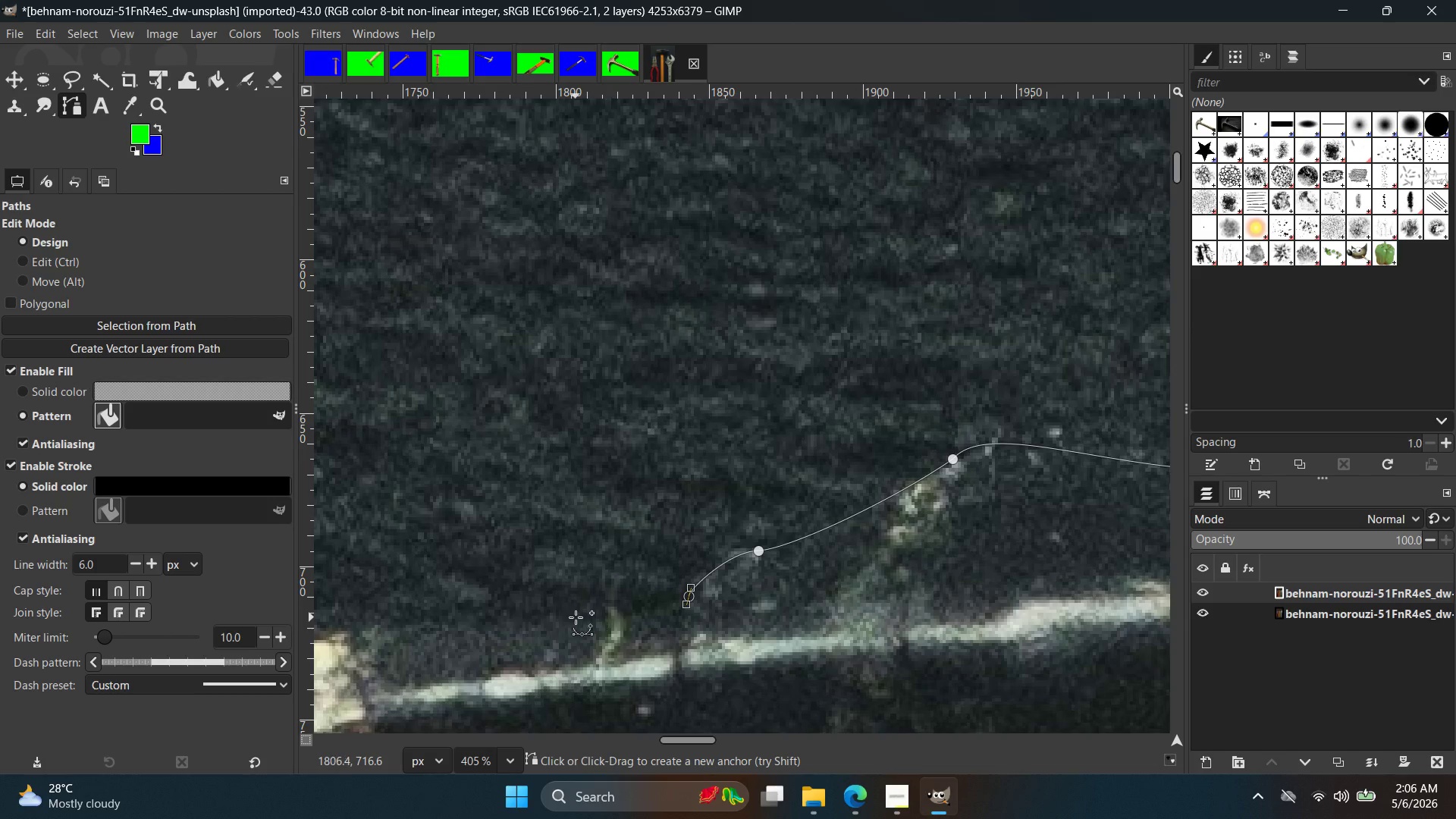 
left_click([576, 617])
 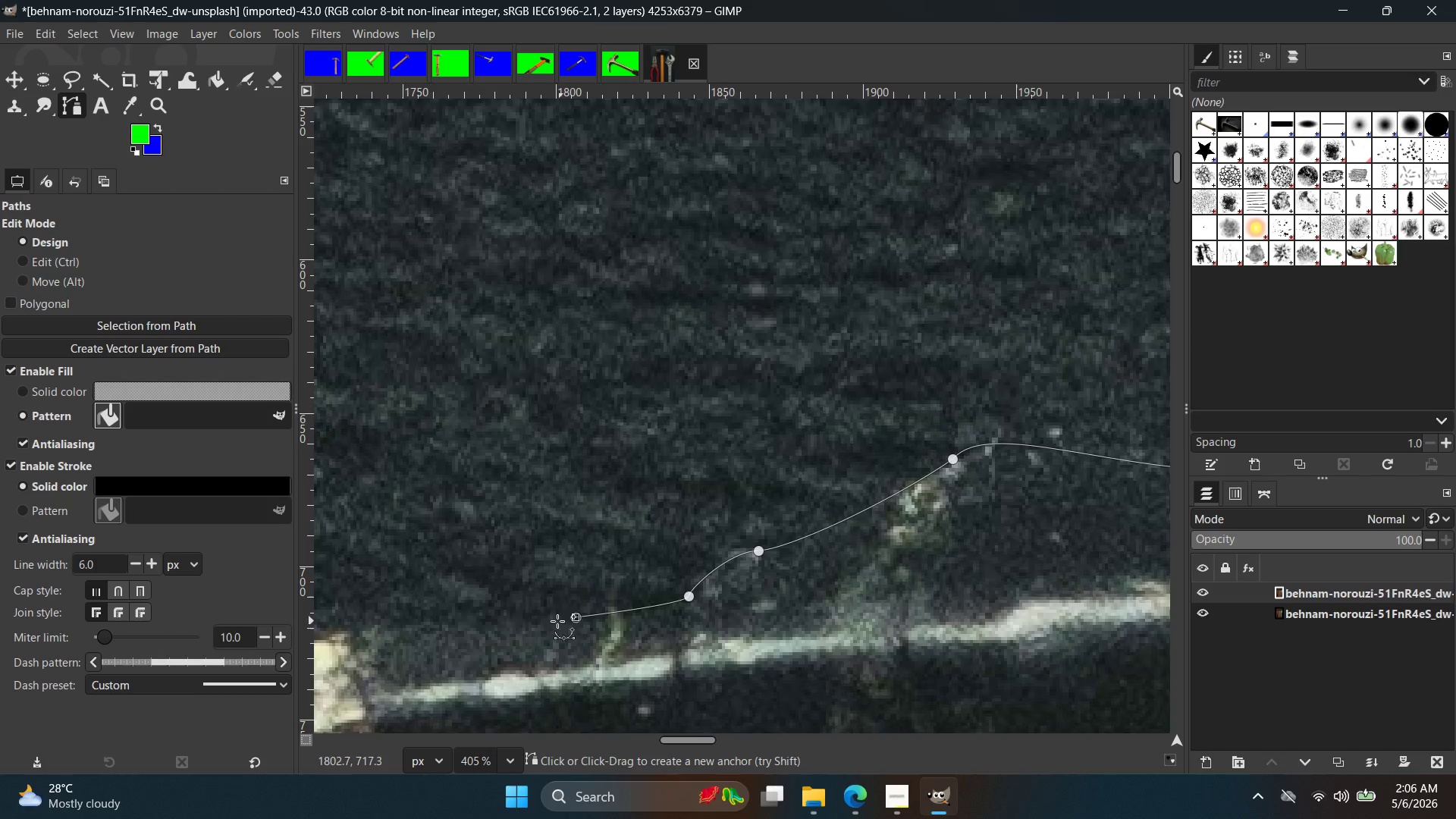 
hold_key(key=Space, duration=0.33)
 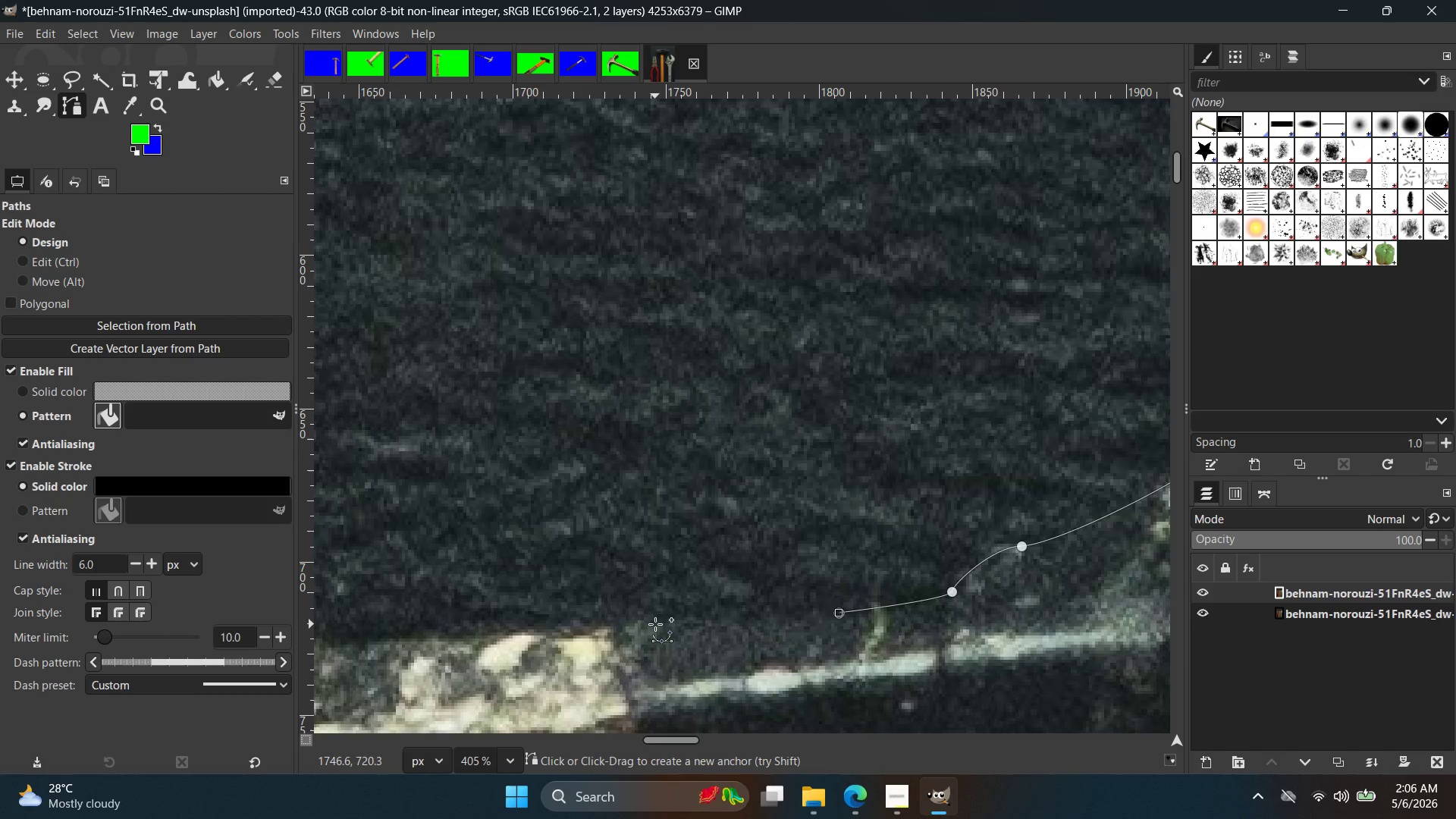 
left_click([655, 624])
 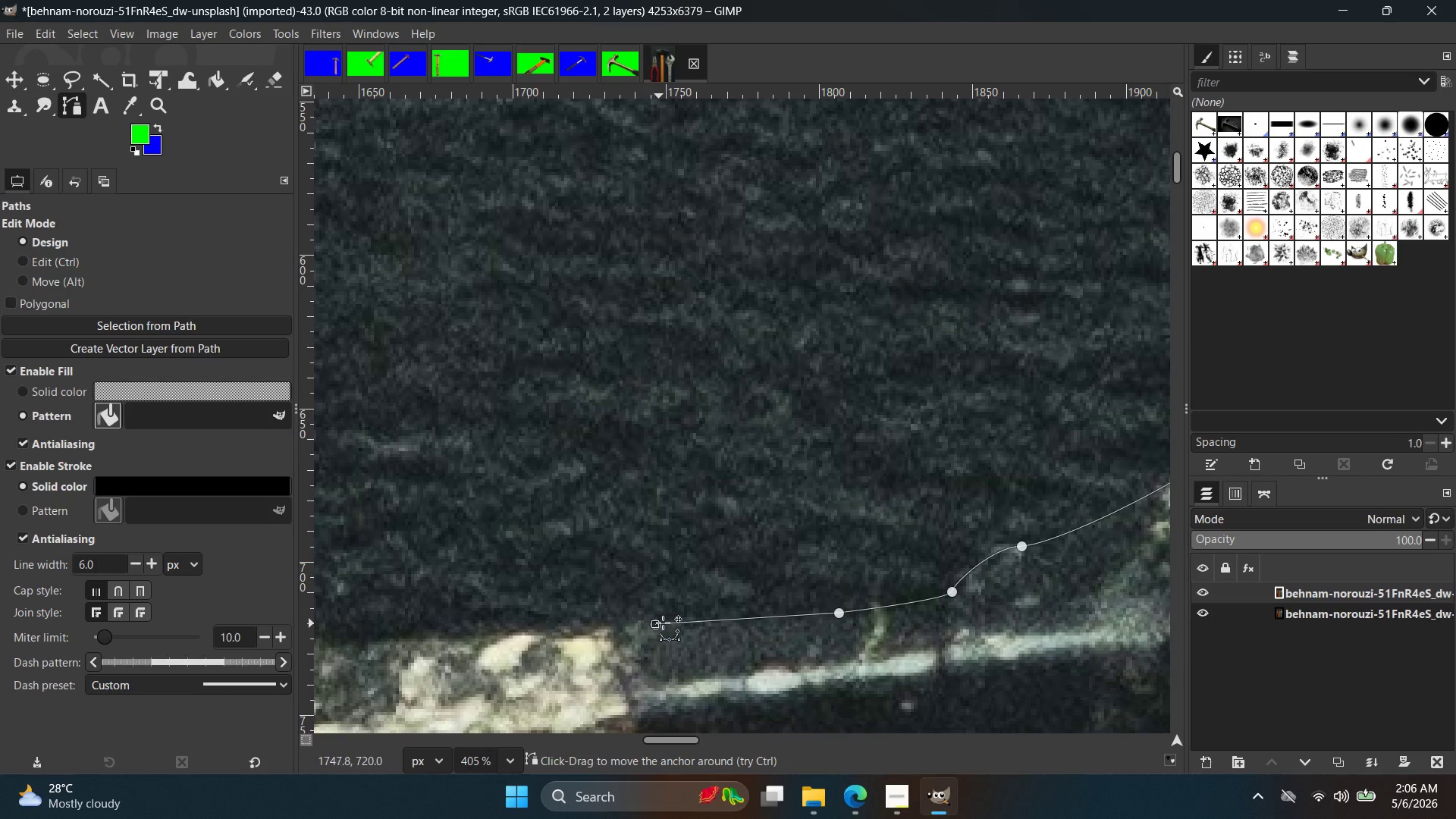 
hold_key(key=Space, duration=0.33)
 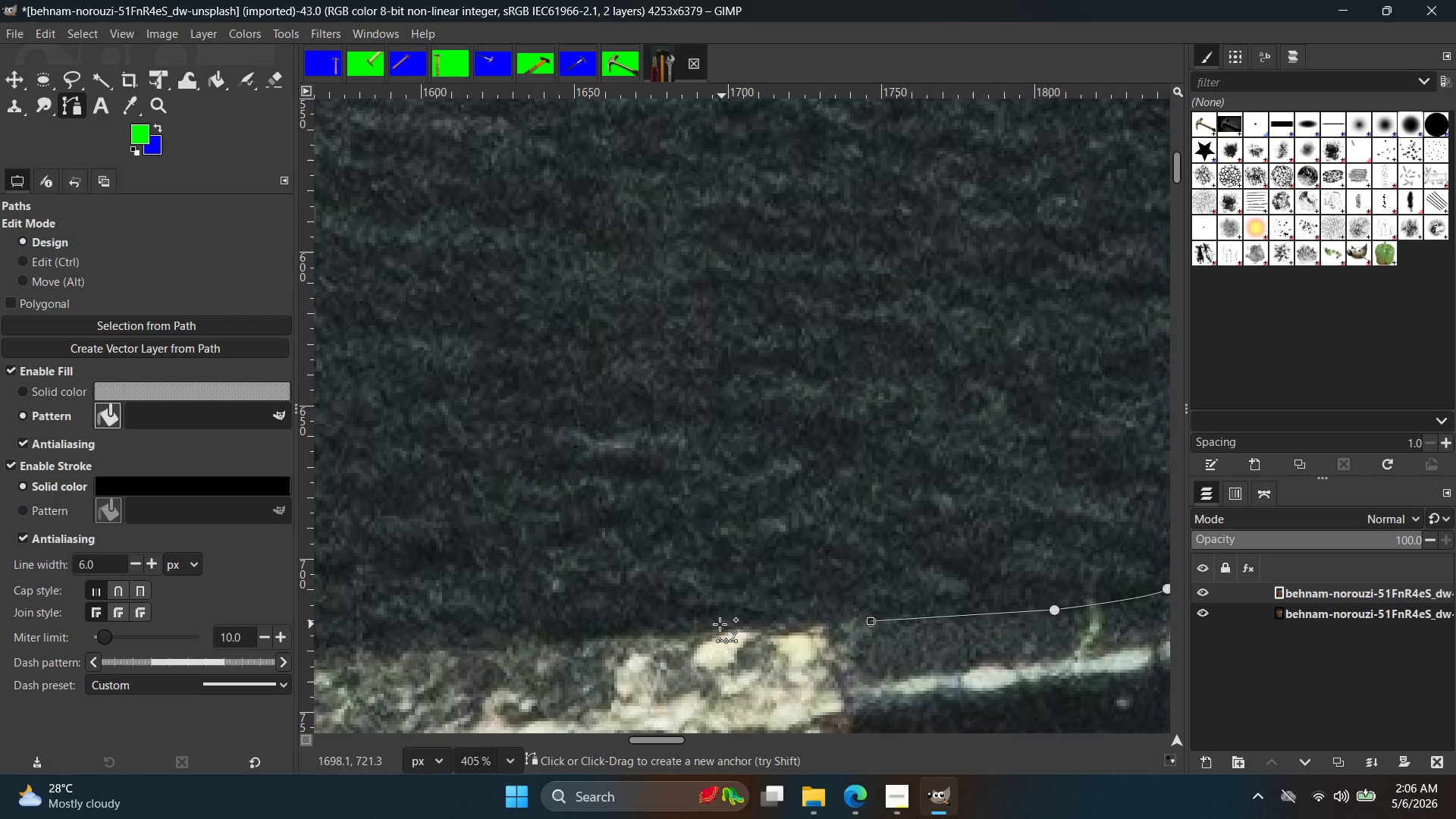 
left_click([716, 624])
 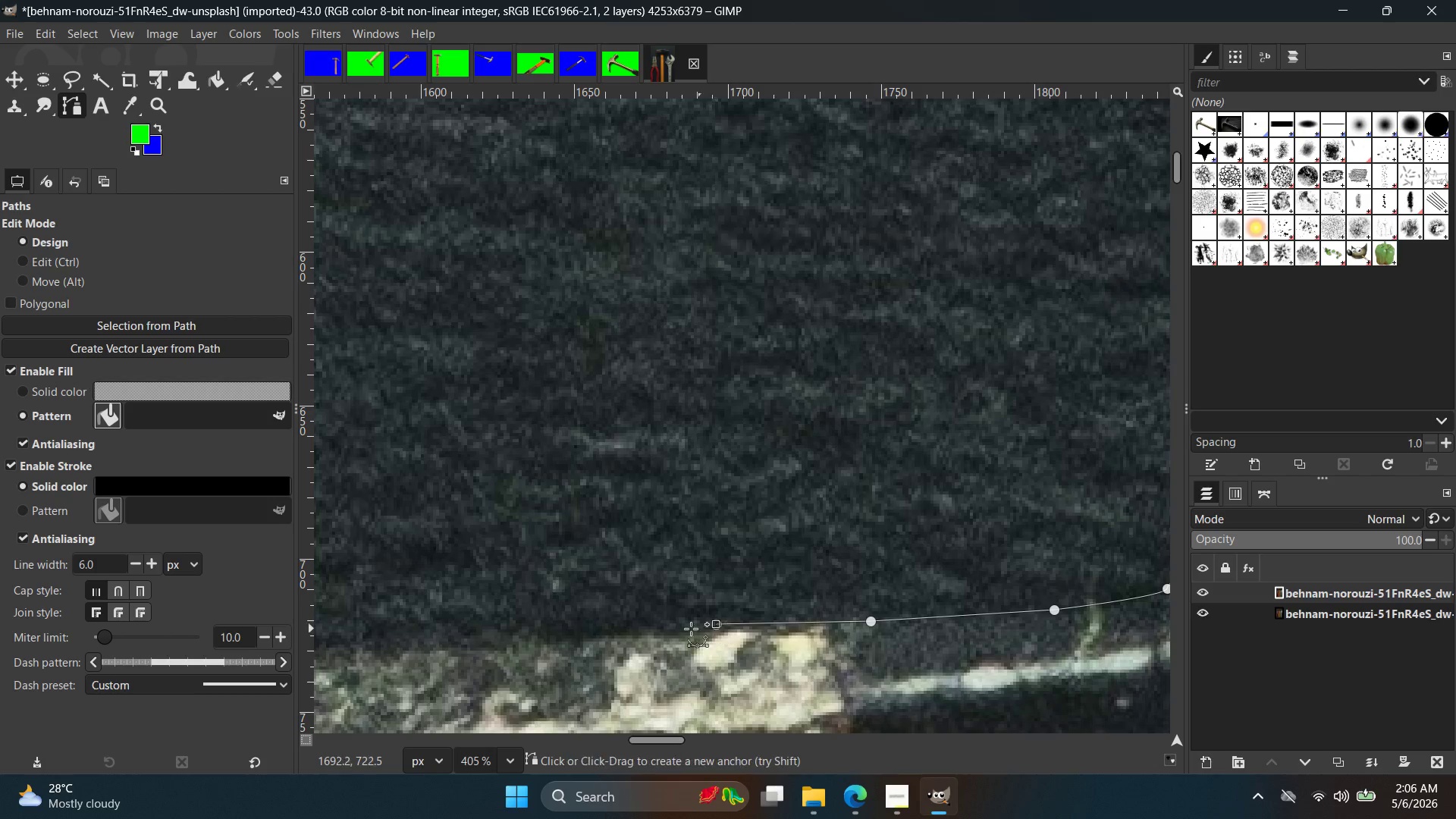 
key(Control+Z)
 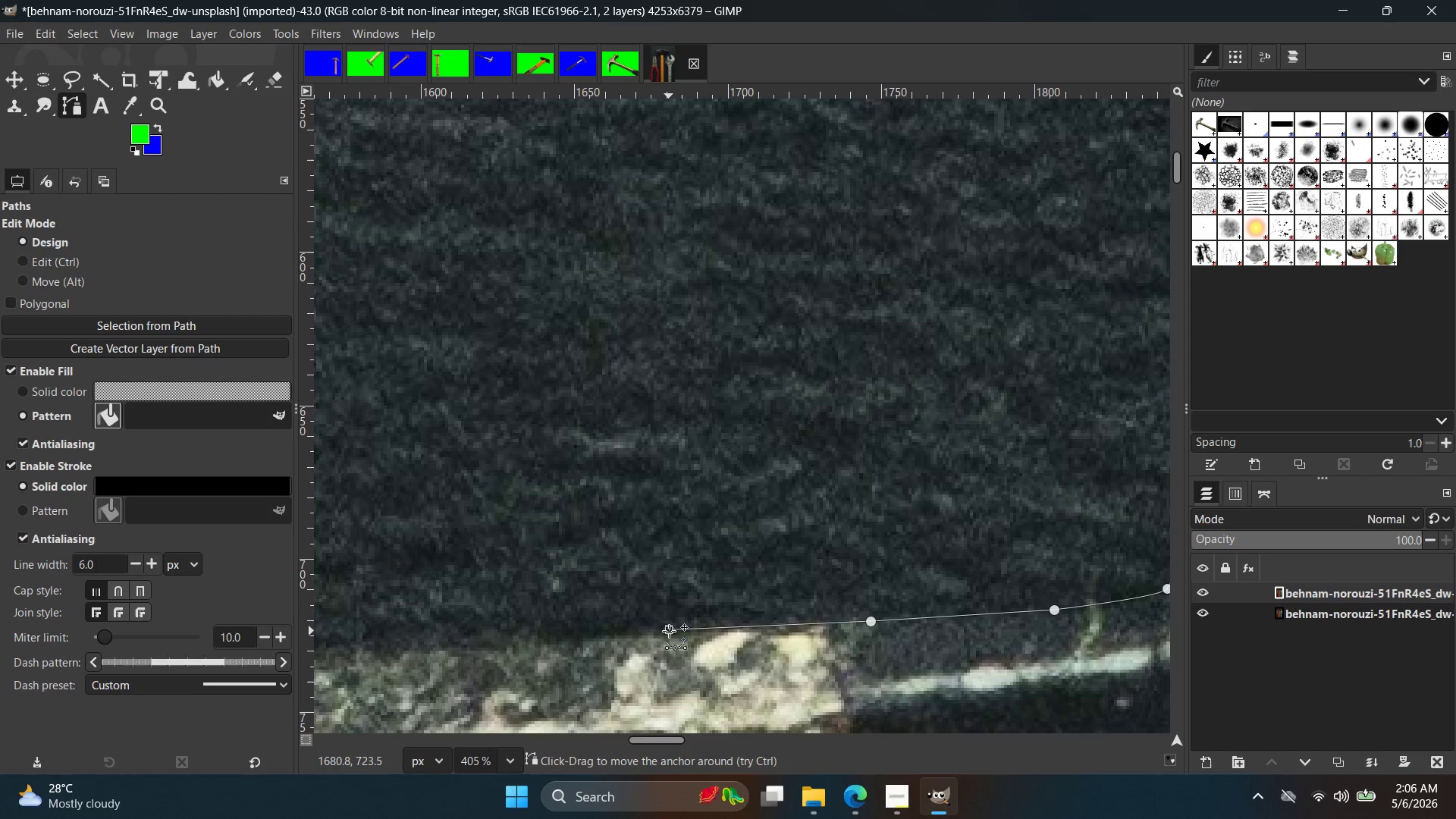 
hold_key(key=Space, duration=0.36)
 